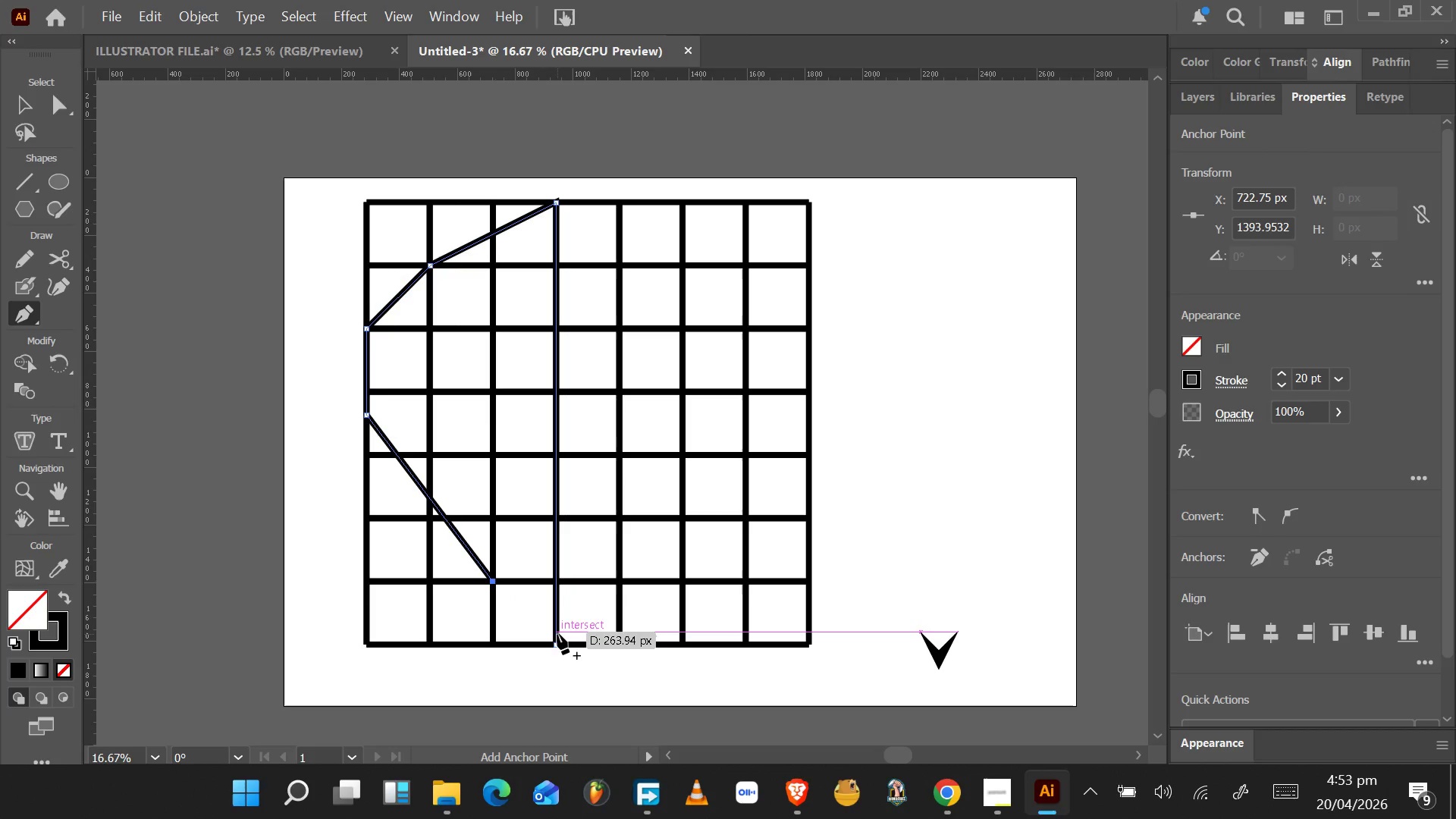 
left_click([557, 645])
 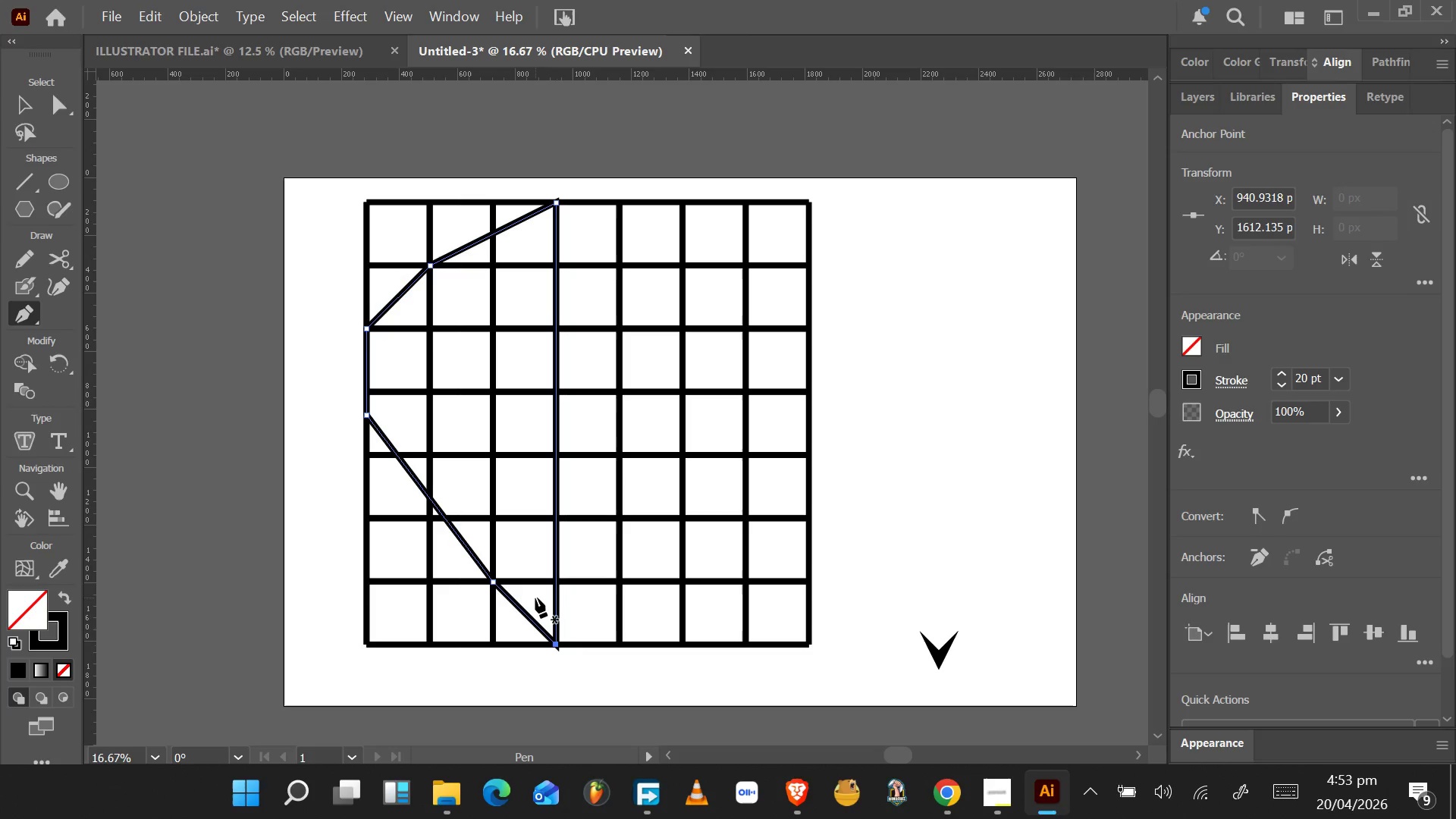 
wait(17.81)
 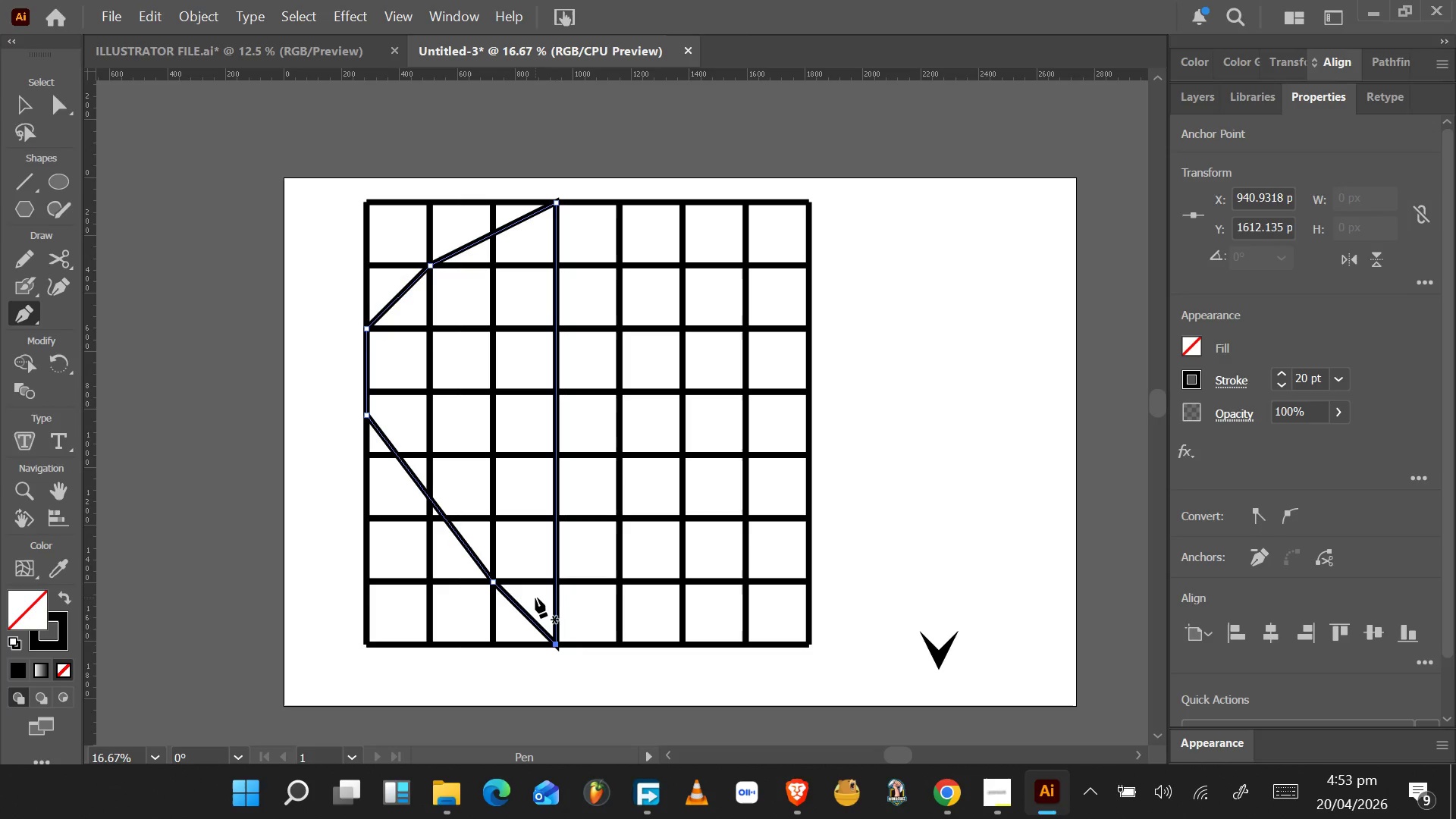 
key(V)
 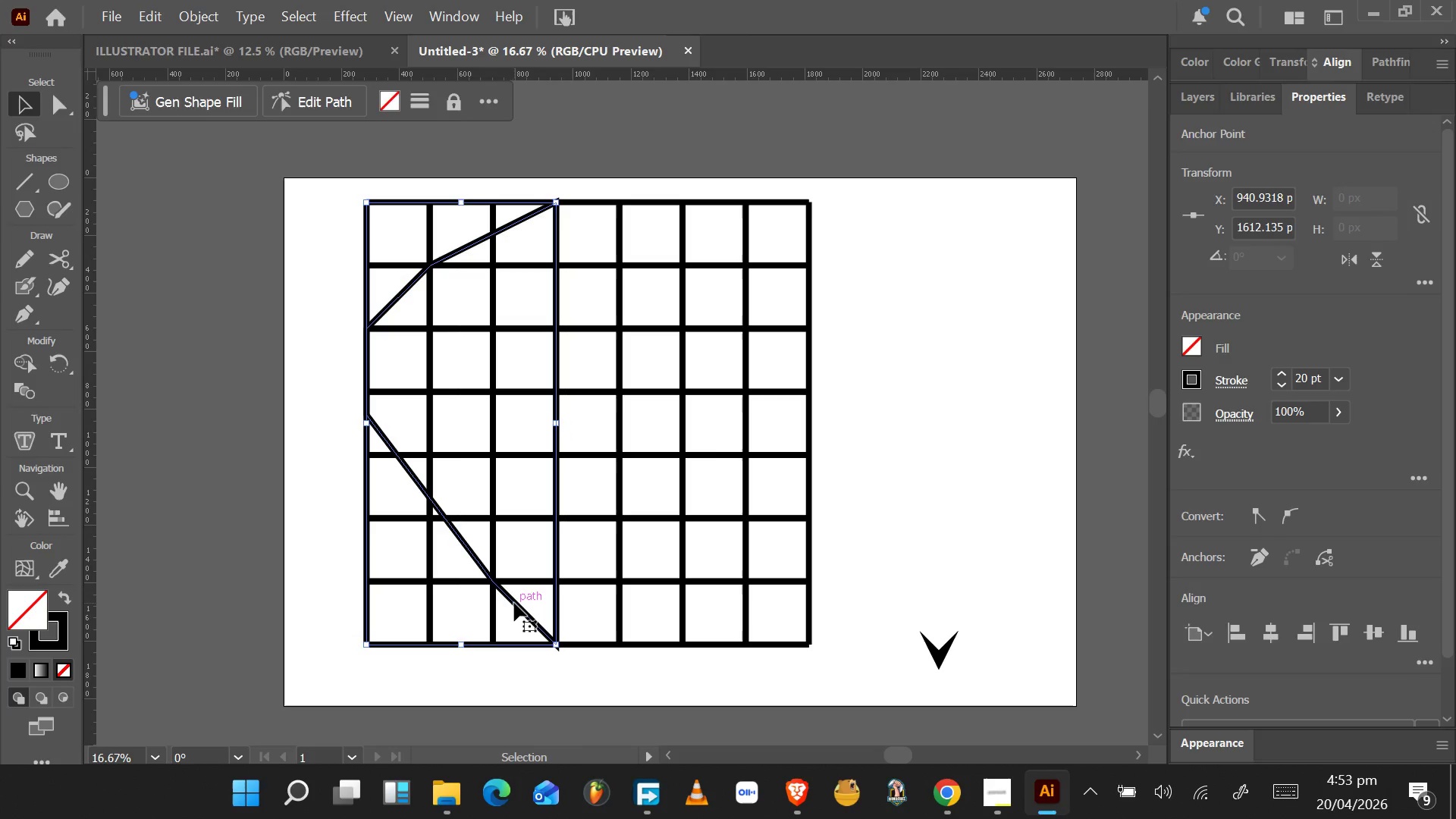 
double_click([514, 603])
 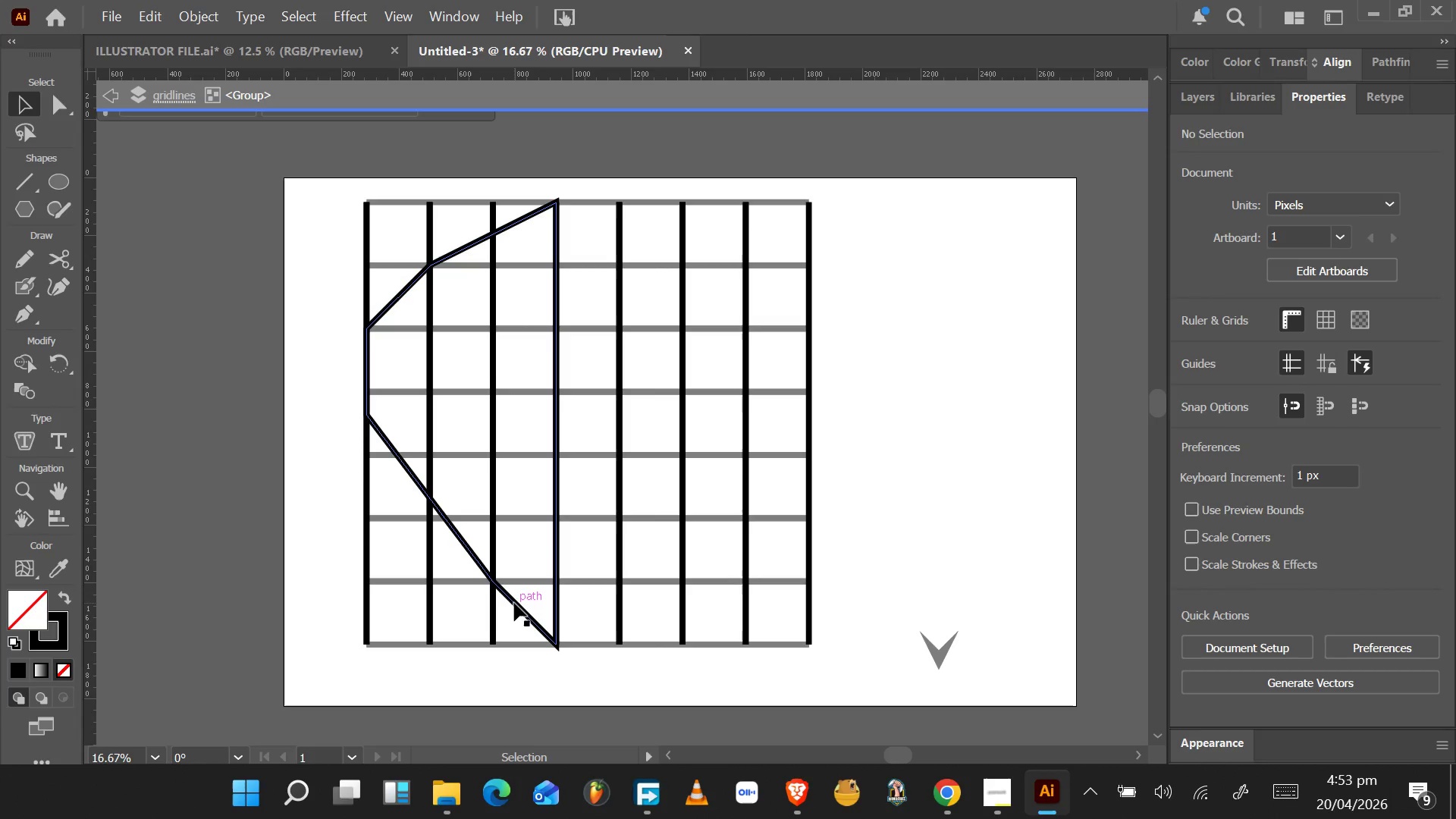 
double_click([514, 603])
 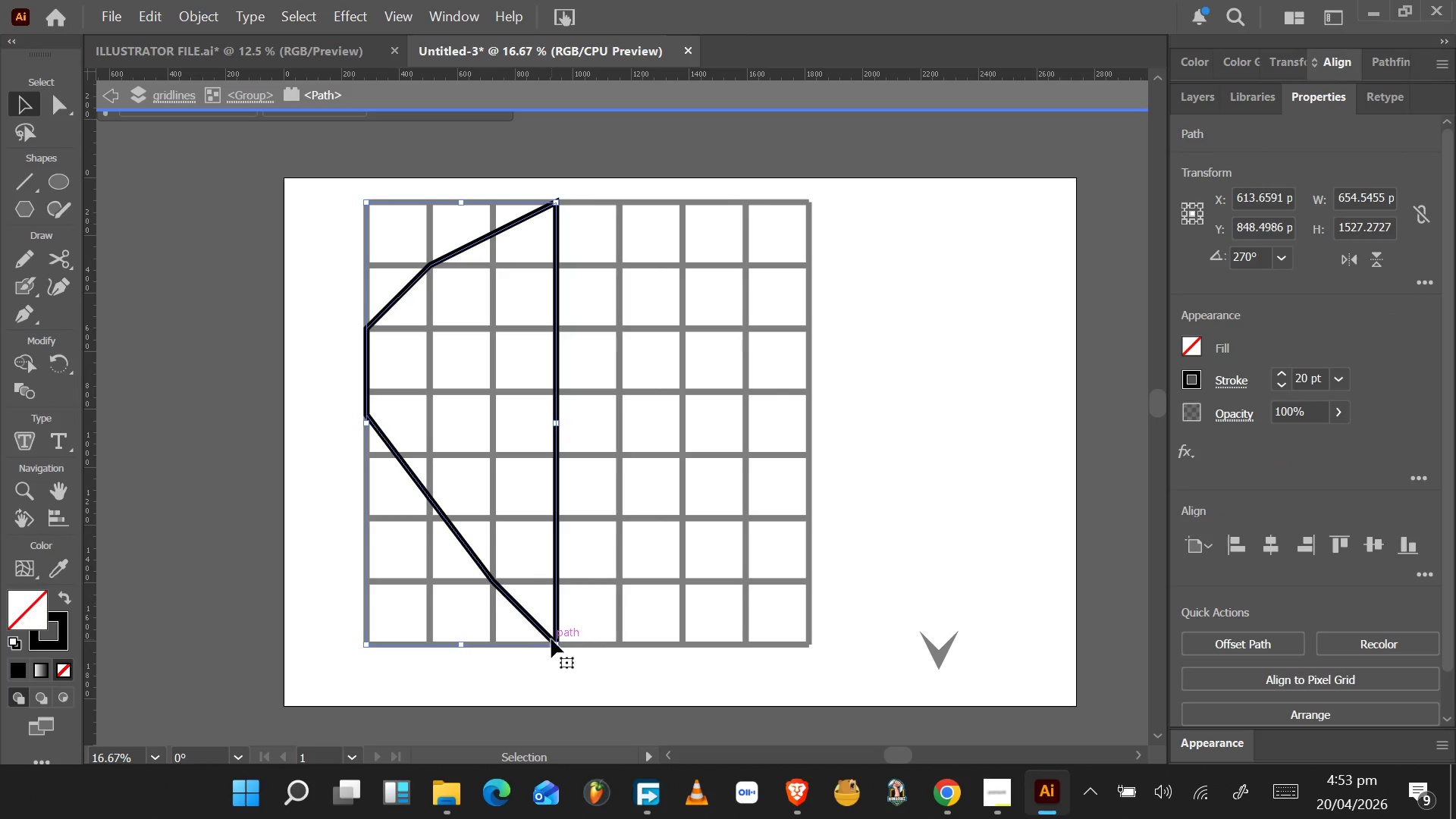 
key(A)
 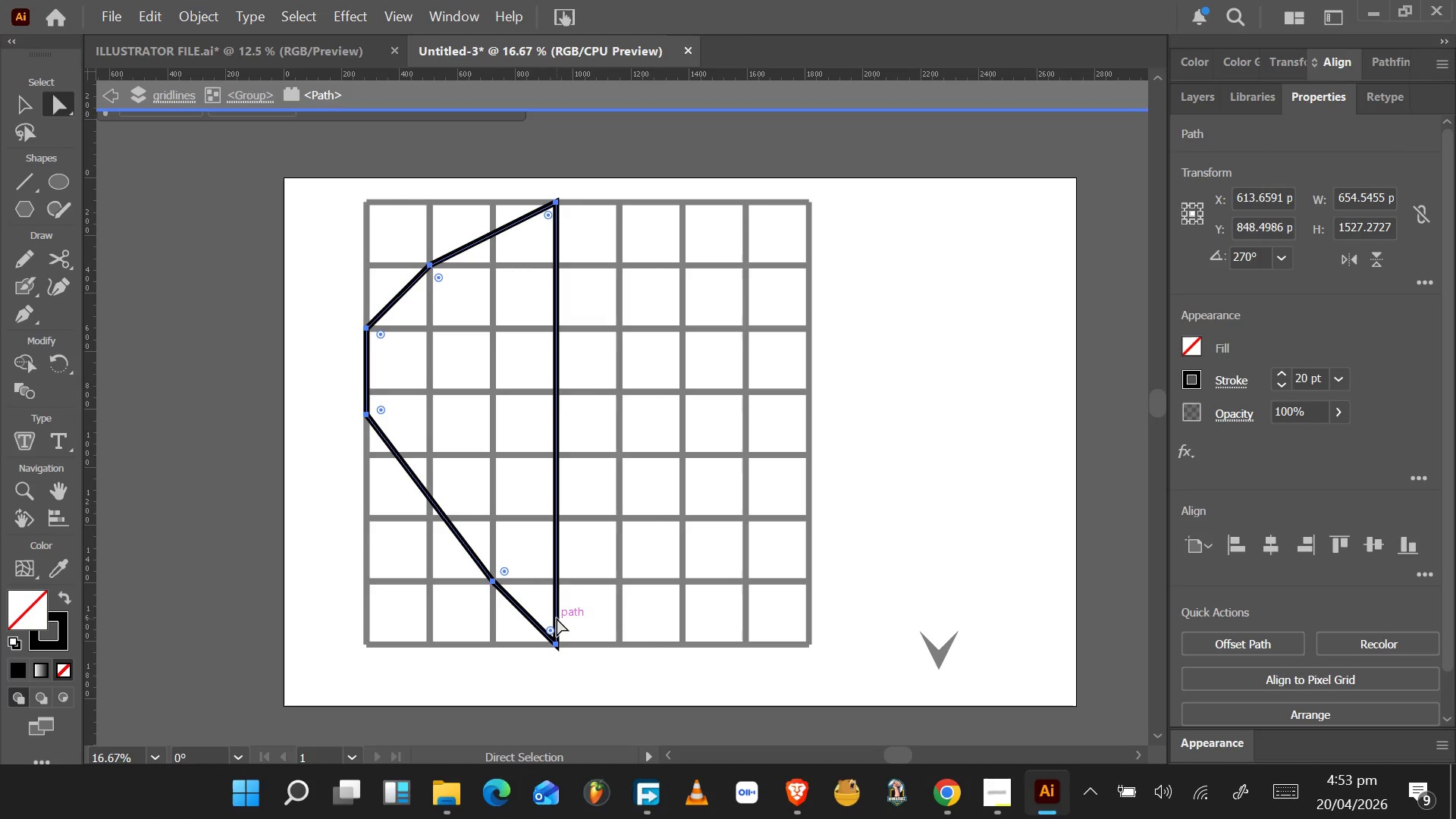 
left_click([557, 617])
 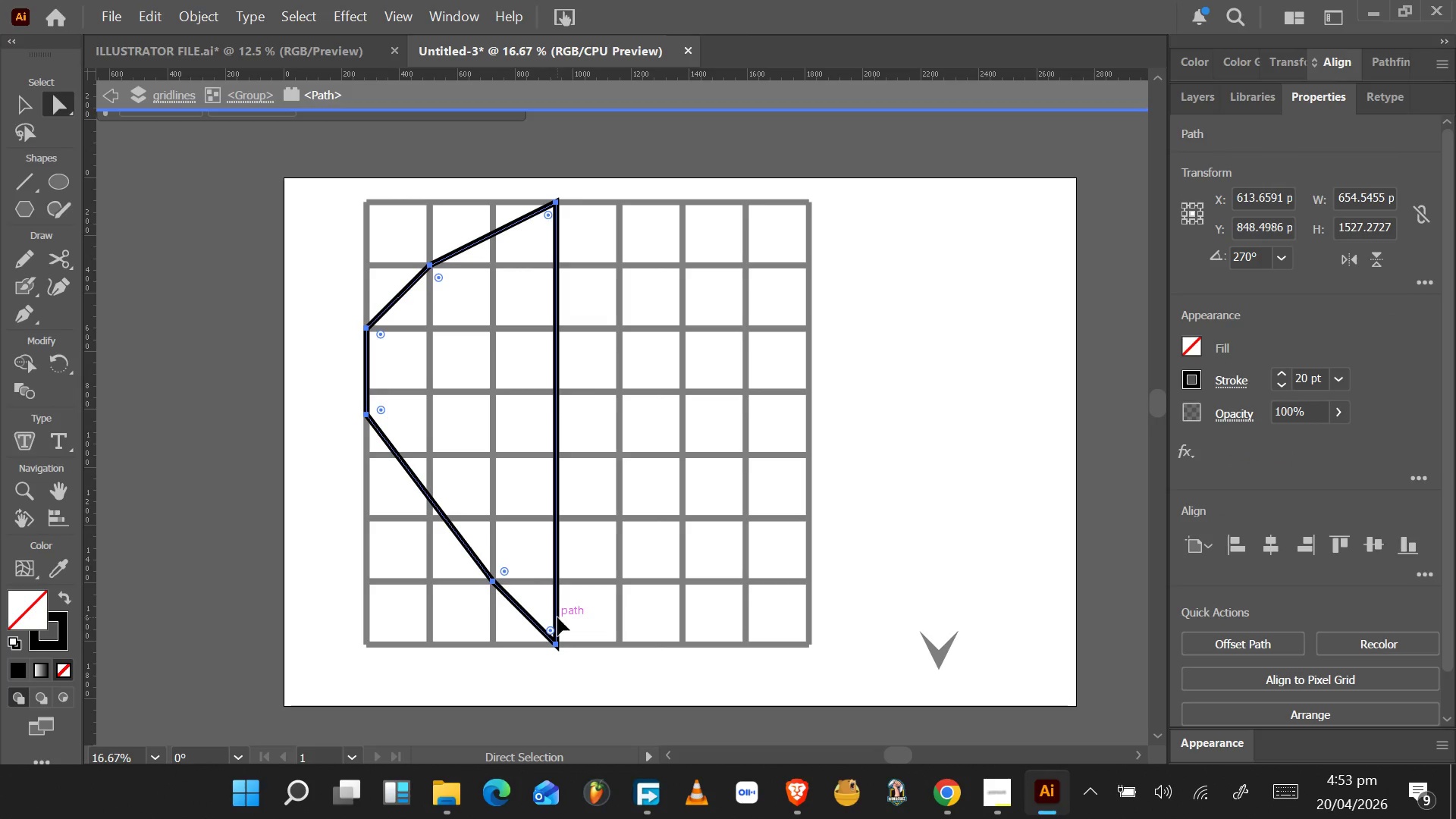 
double_click([557, 617])
 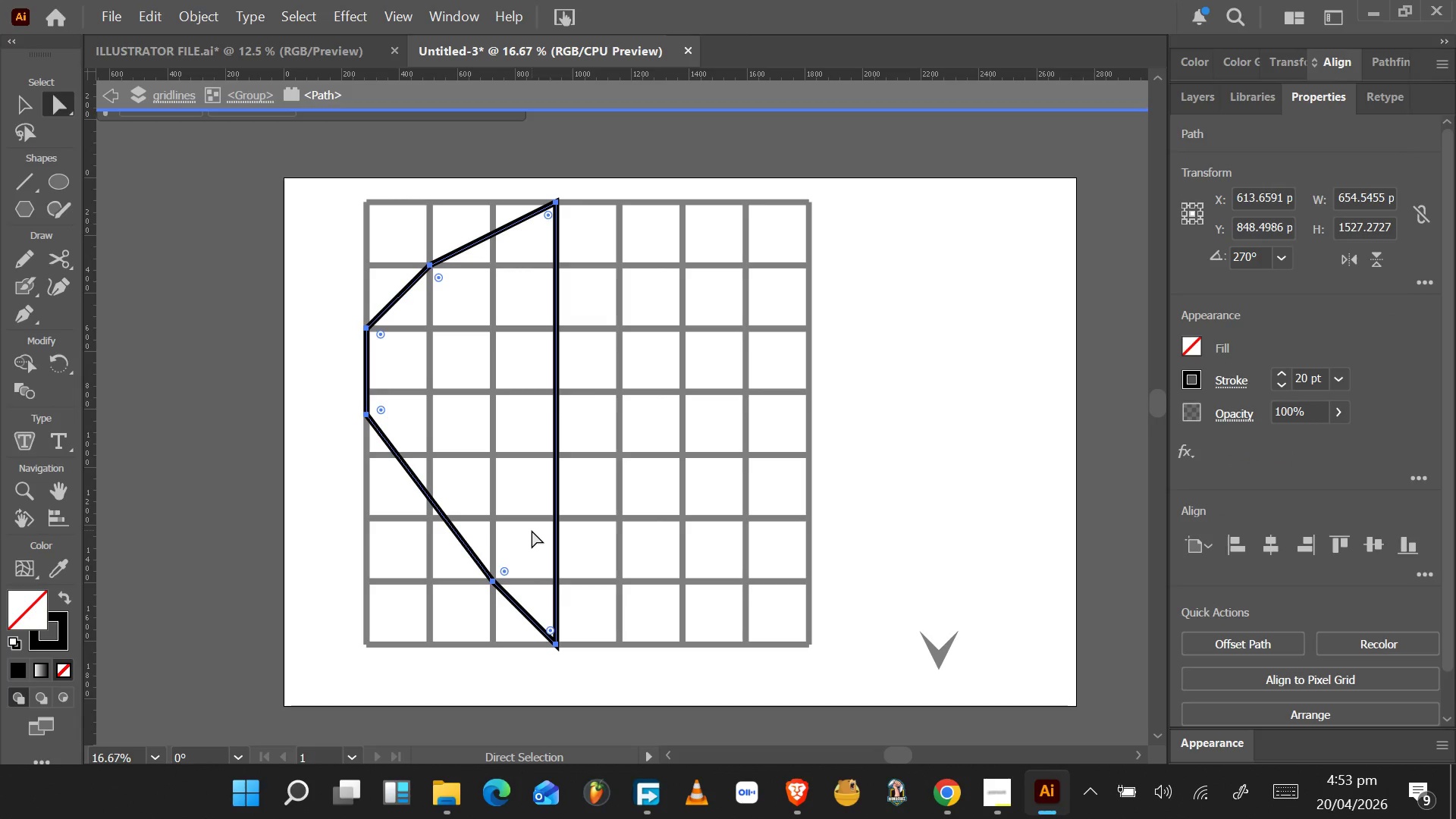 
wait(5.33)
 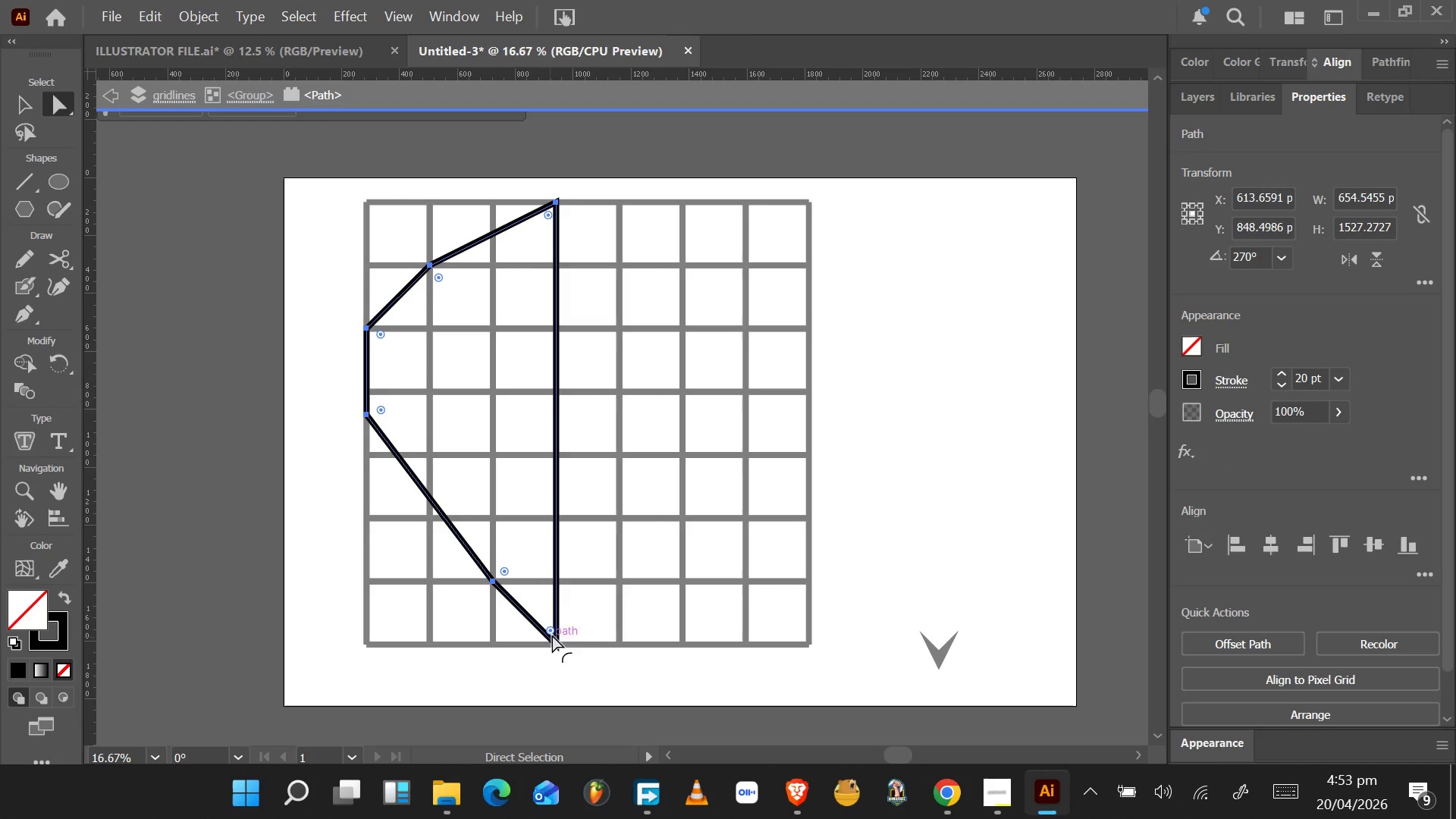 
left_click([554, 468])
 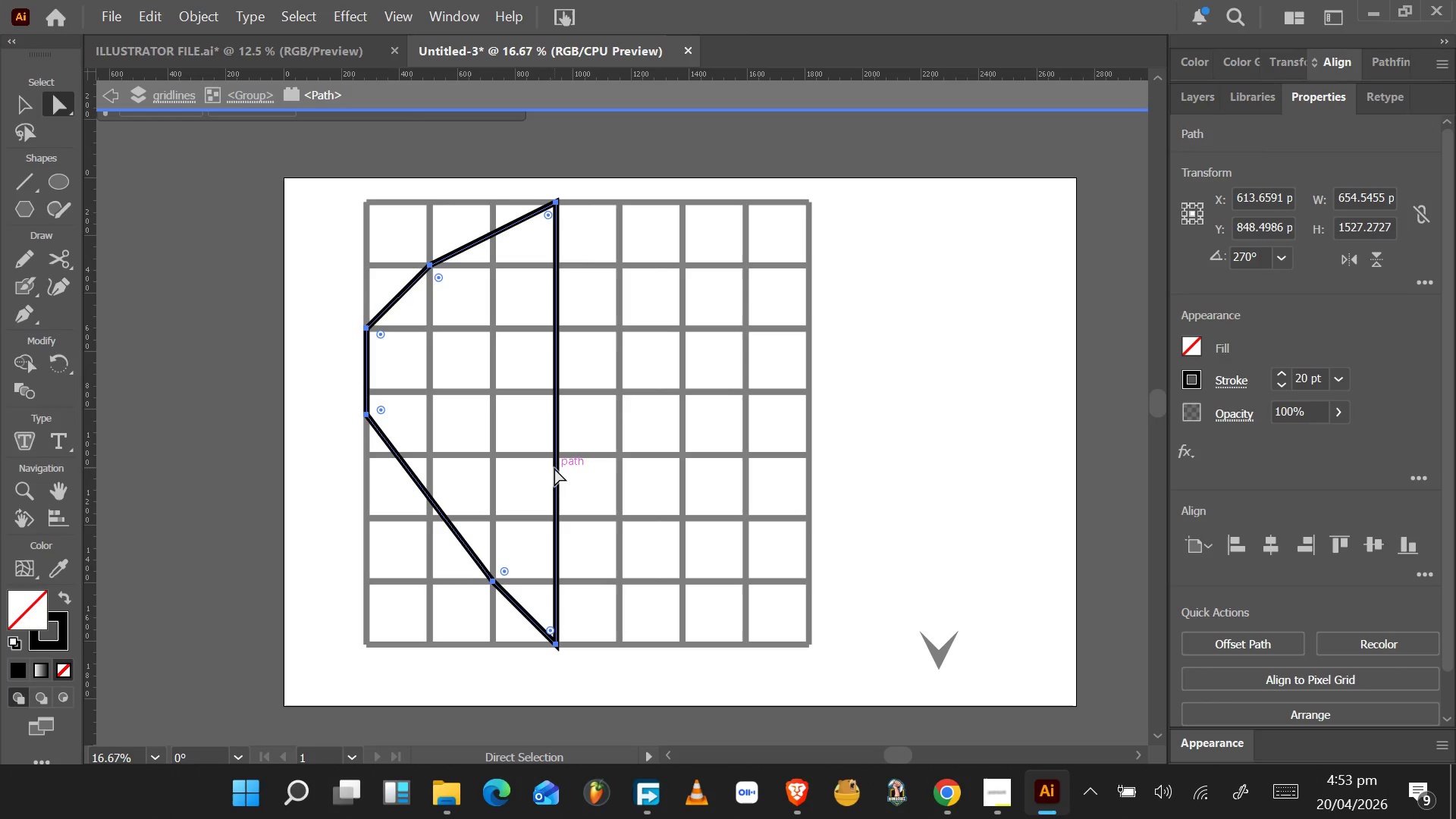 
double_click([555, 468])
 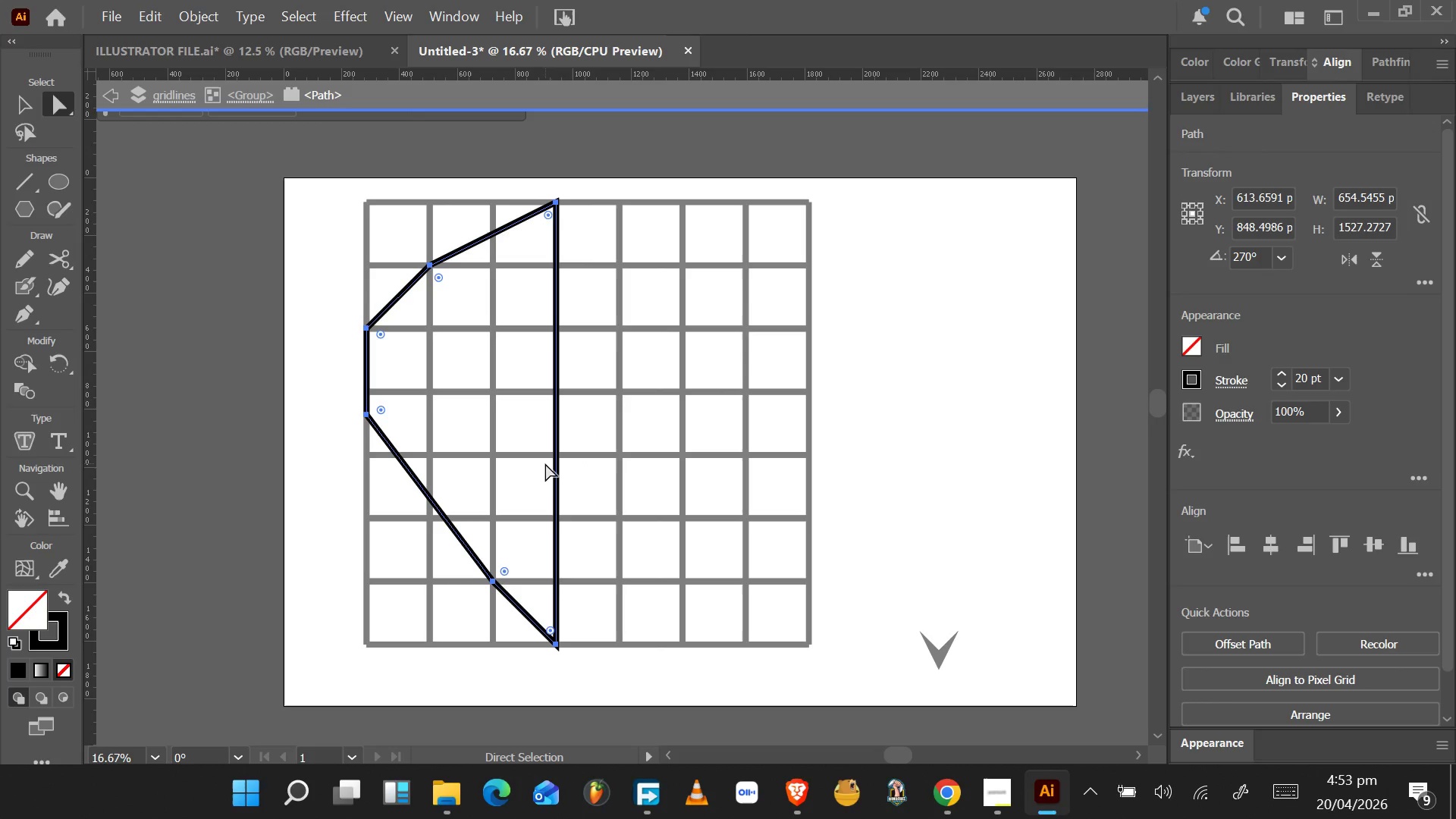 
hold_key(key=ControlLeft, duration=1.19)
 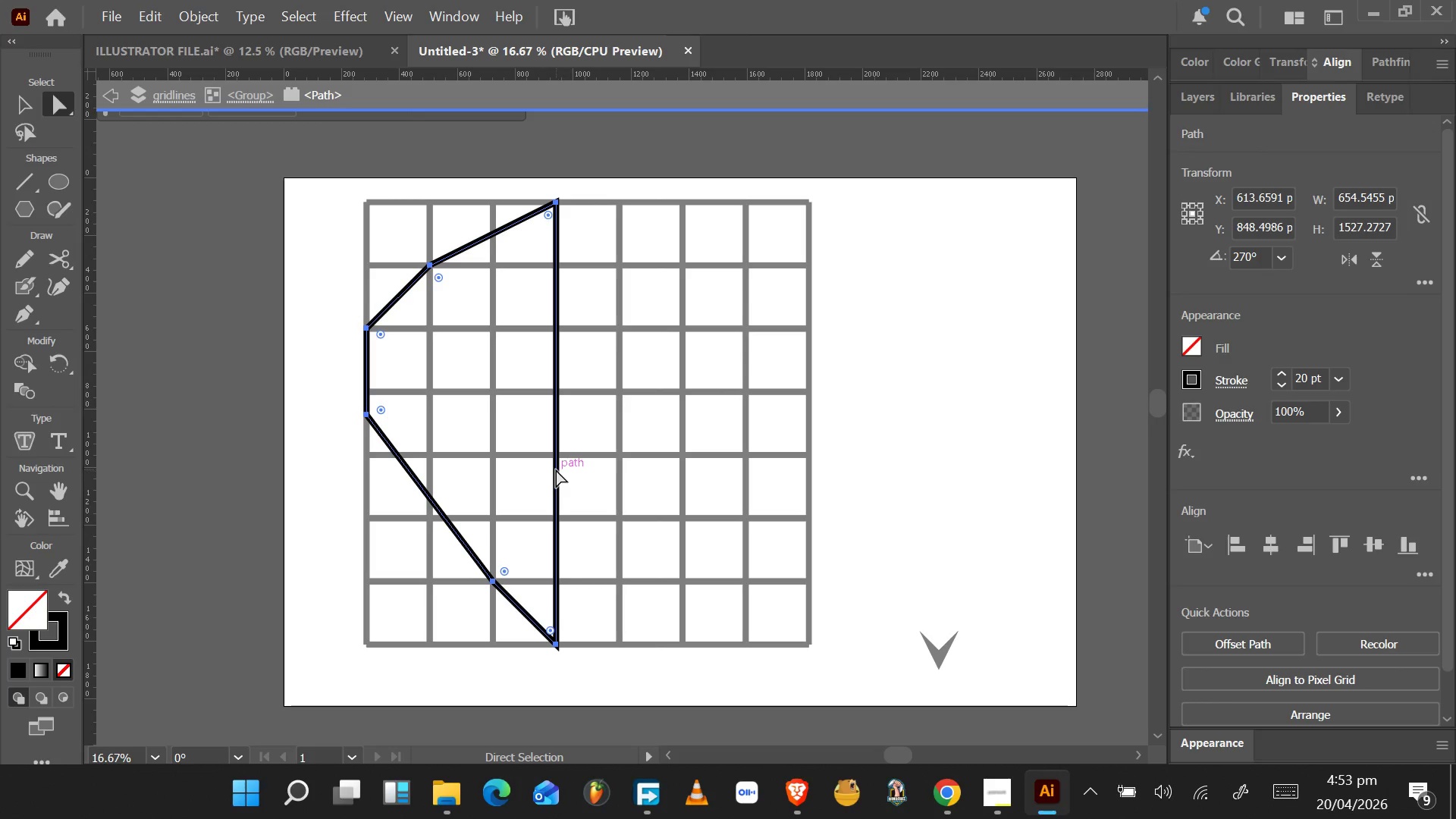 
key(Control+X)
 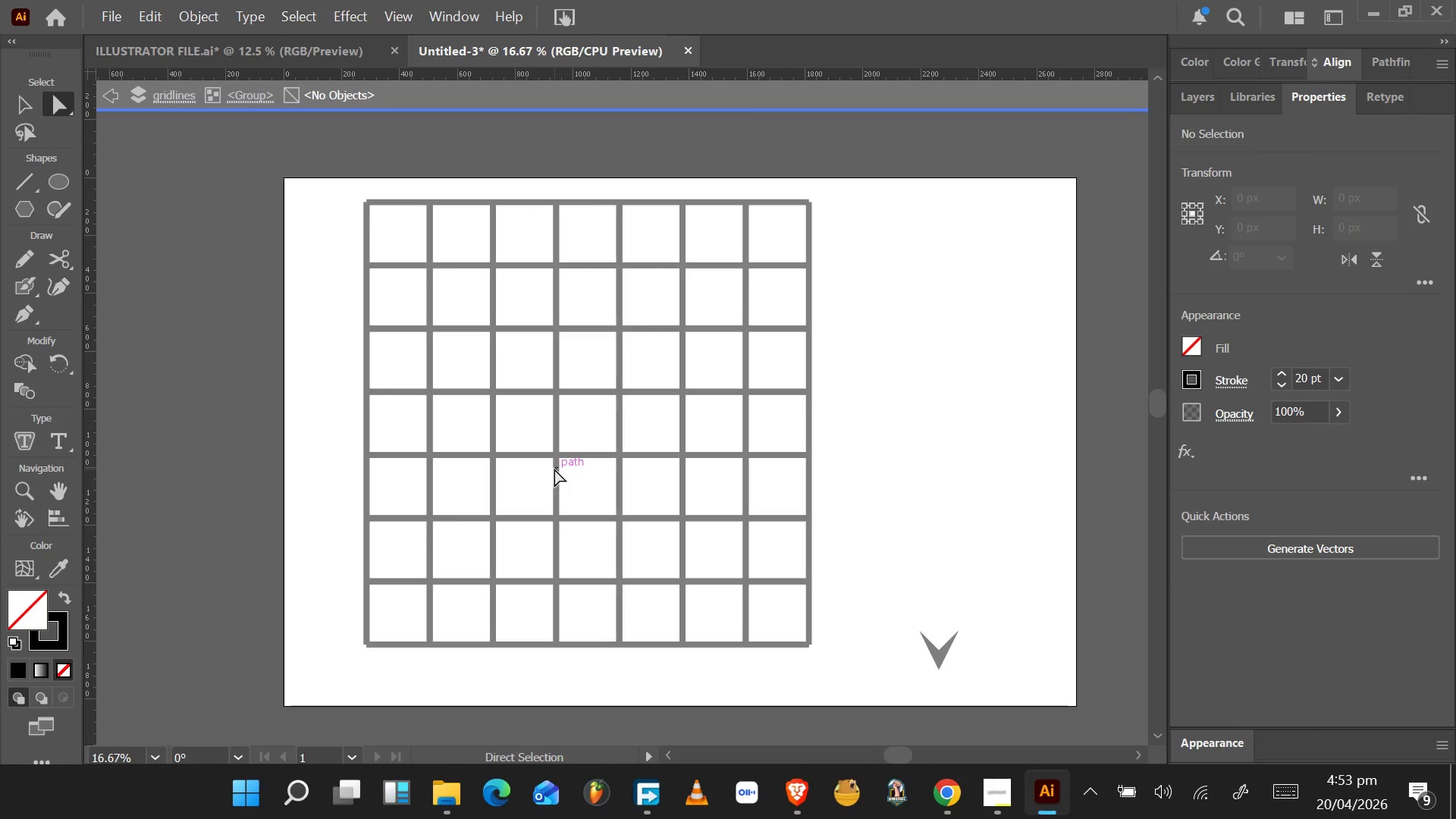 
key(Control+Z)
 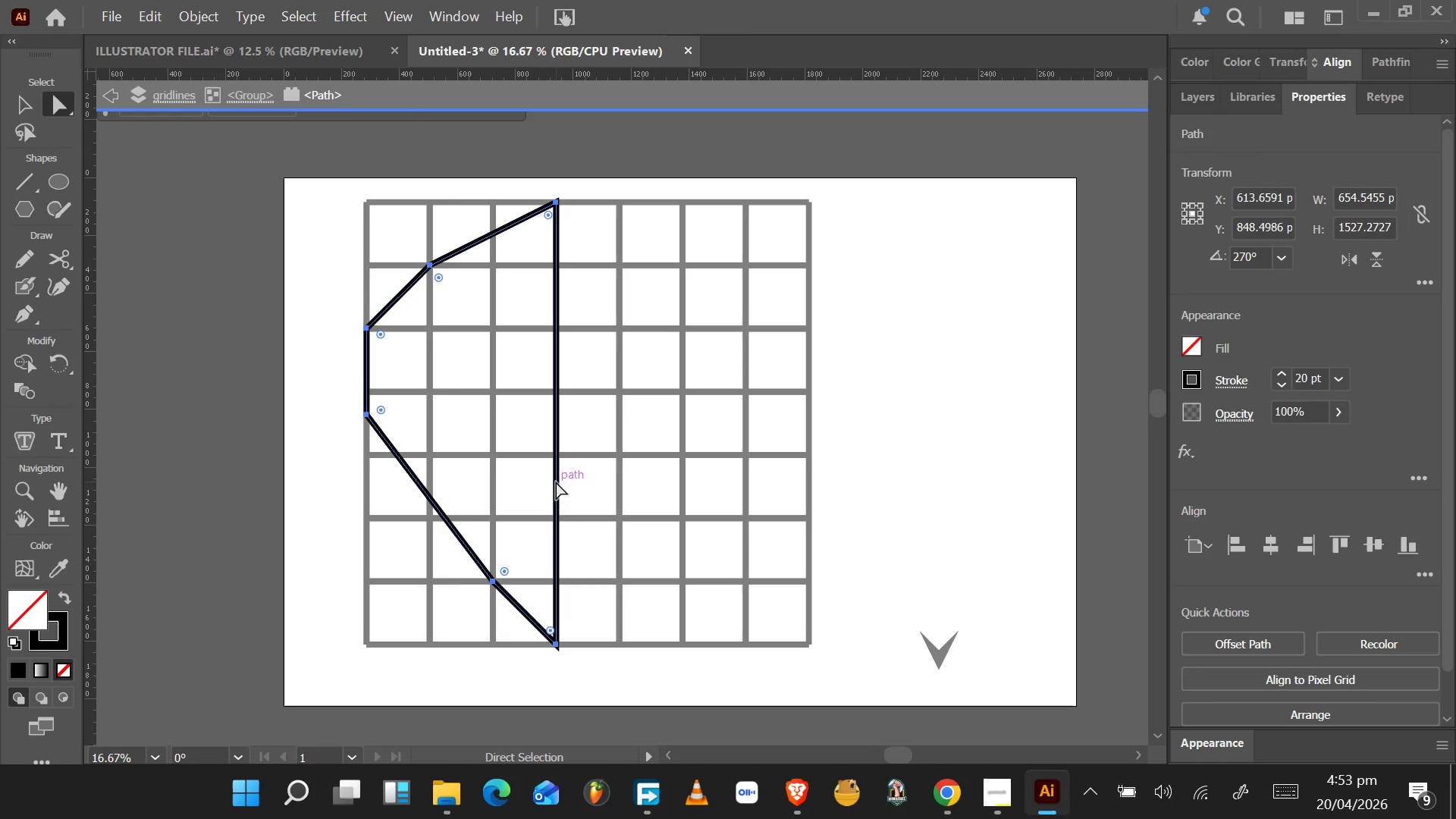 
double_click([556, 482])
 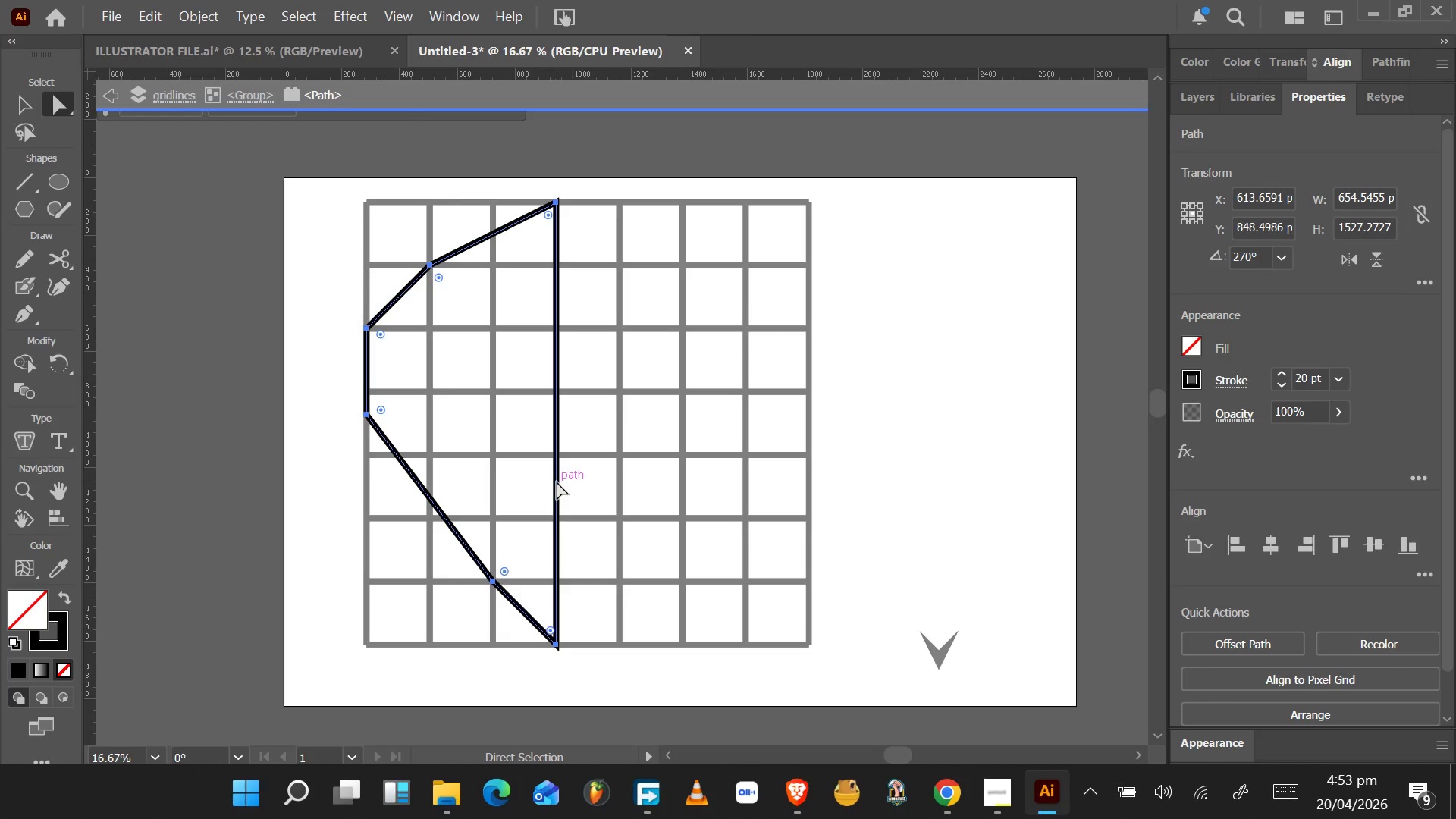 
triple_click([557, 482])
 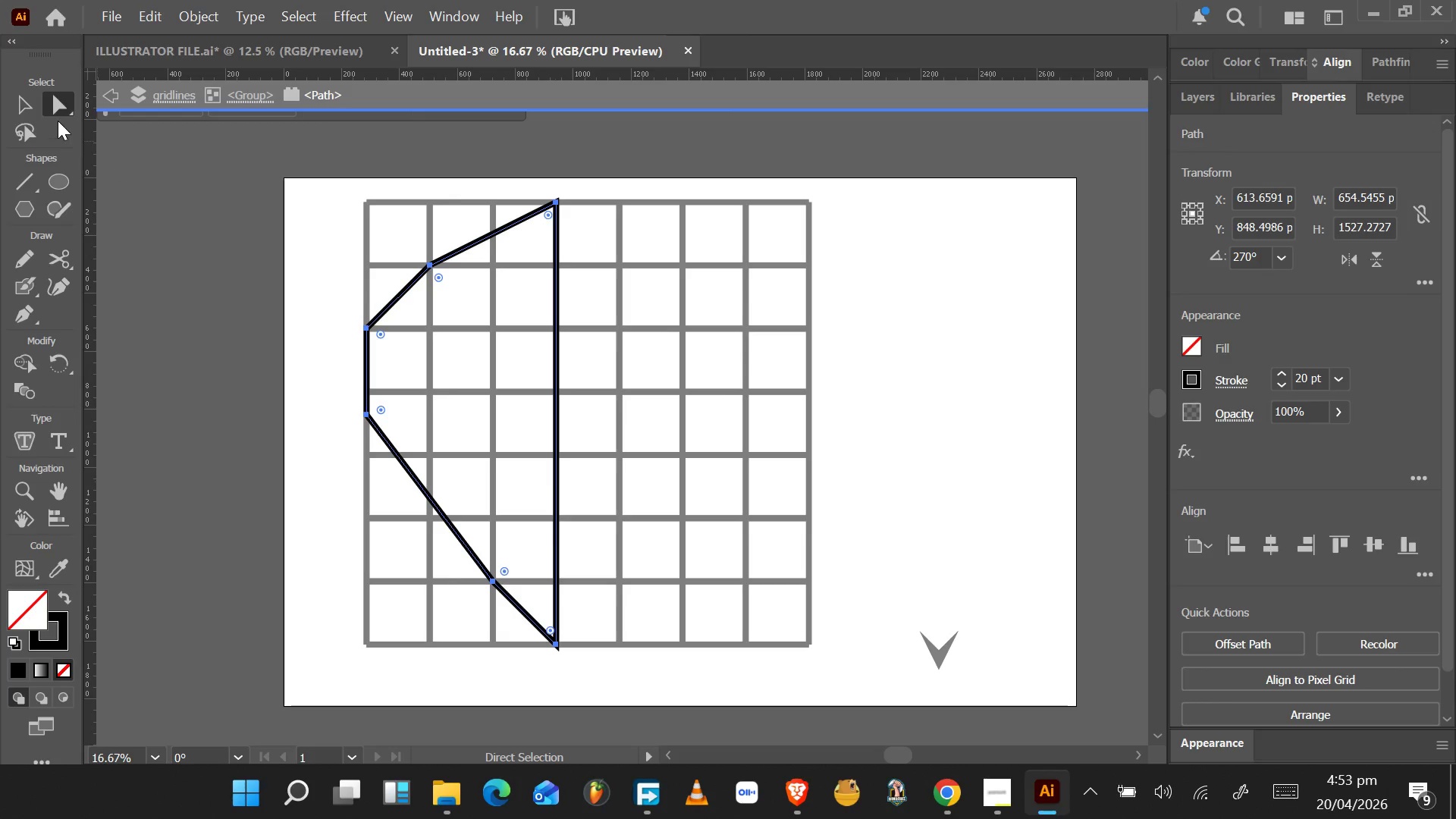 
left_click([57, 106])
 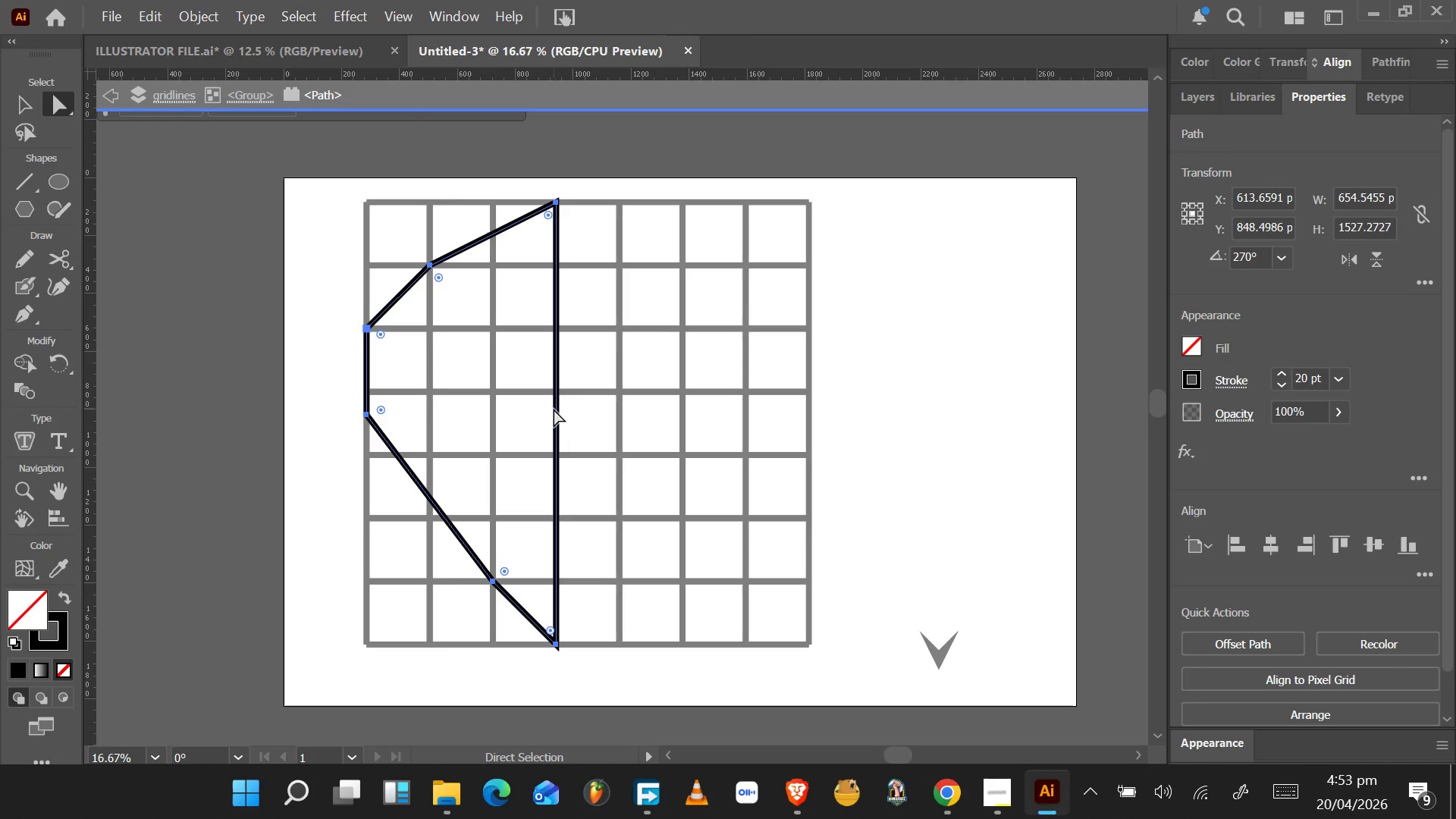 
left_click_drag(start_coordinate=[557, 409], to_coordinate=[592, 409])
 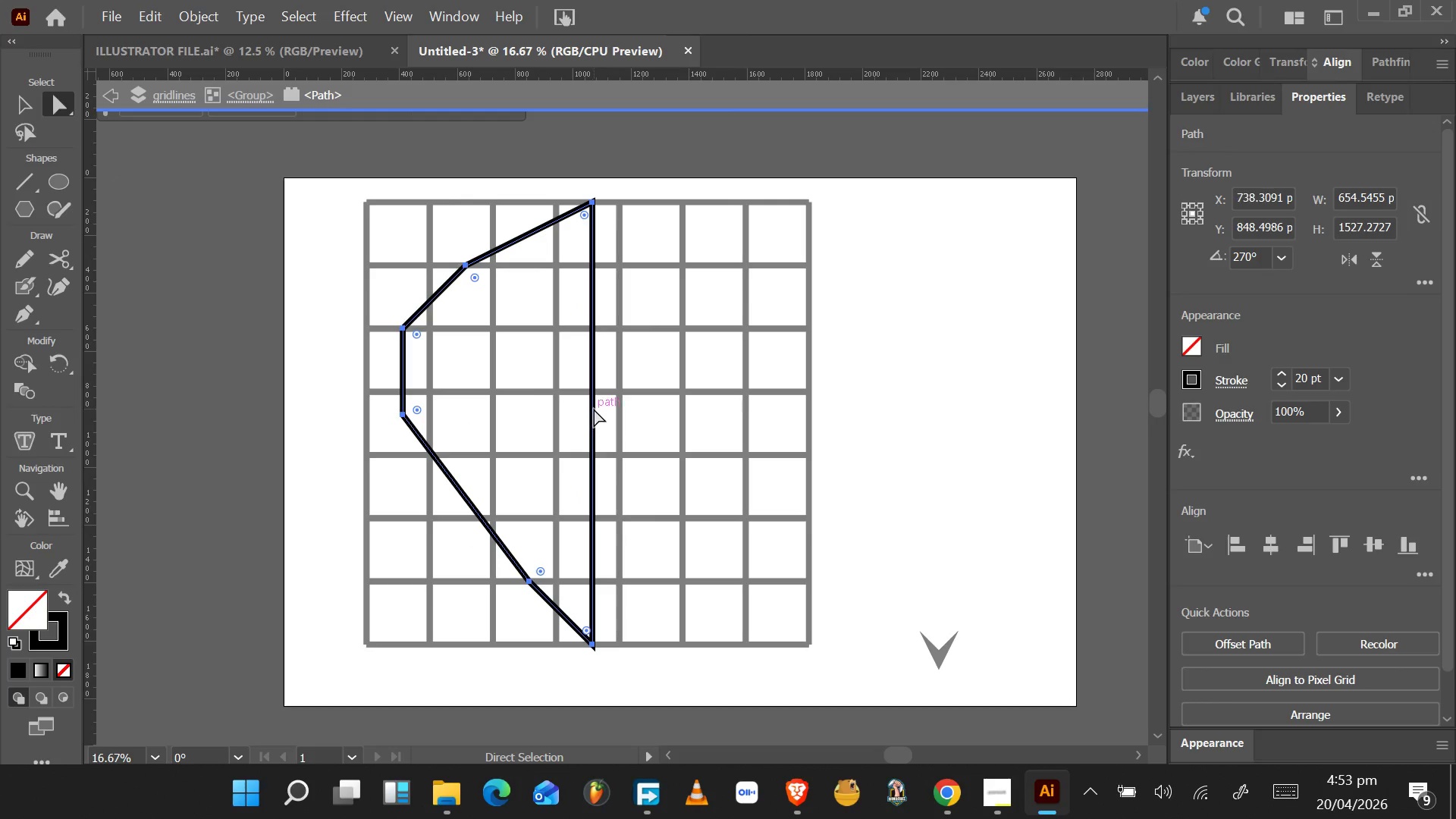 
key(Control+Z)
 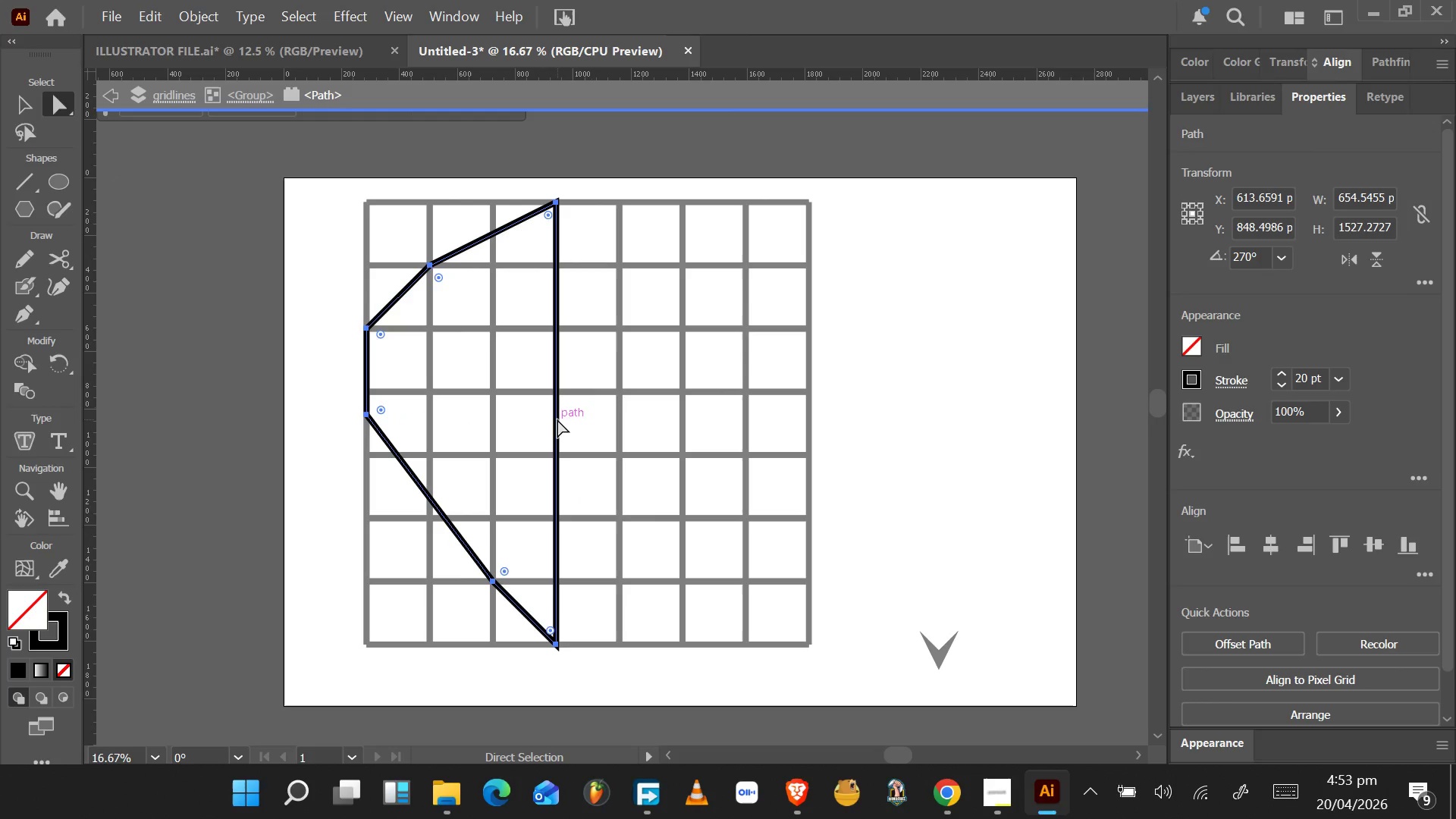 
left_click([557, 419])
 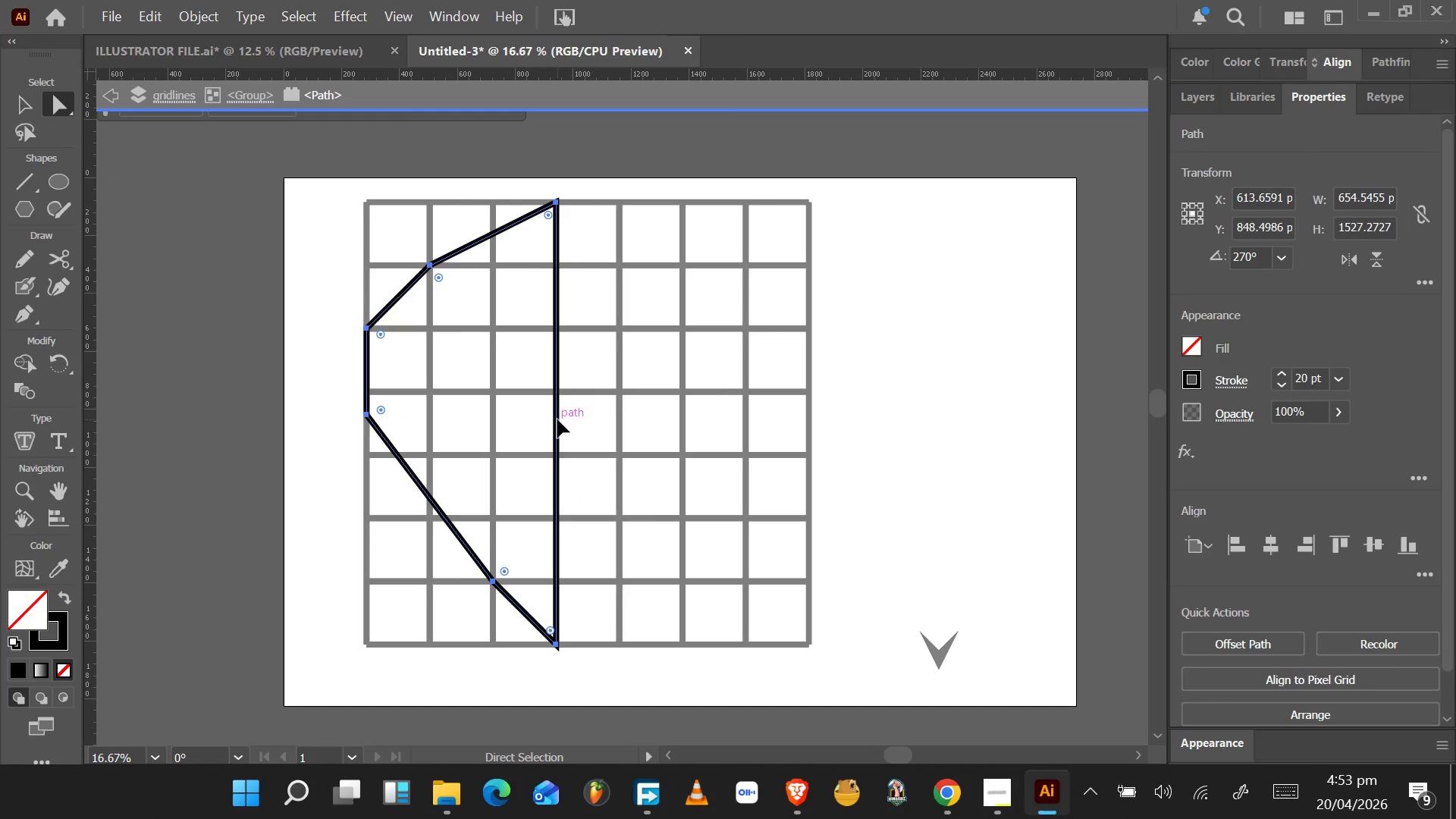 
left_click_drag(start_coordinate=[557, 419], to_coordinate=[605, 417])
 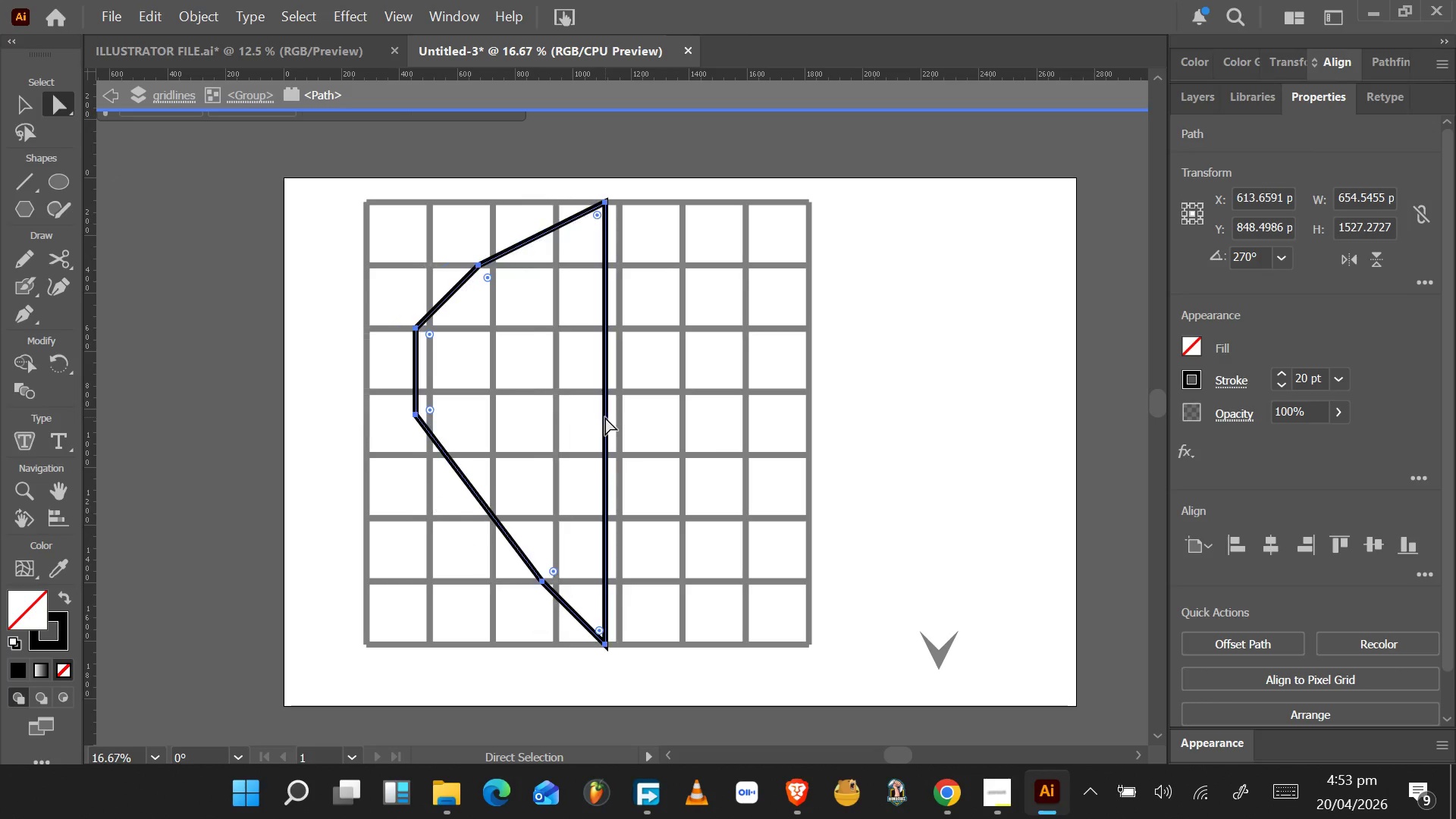 
key(Control+Z)
 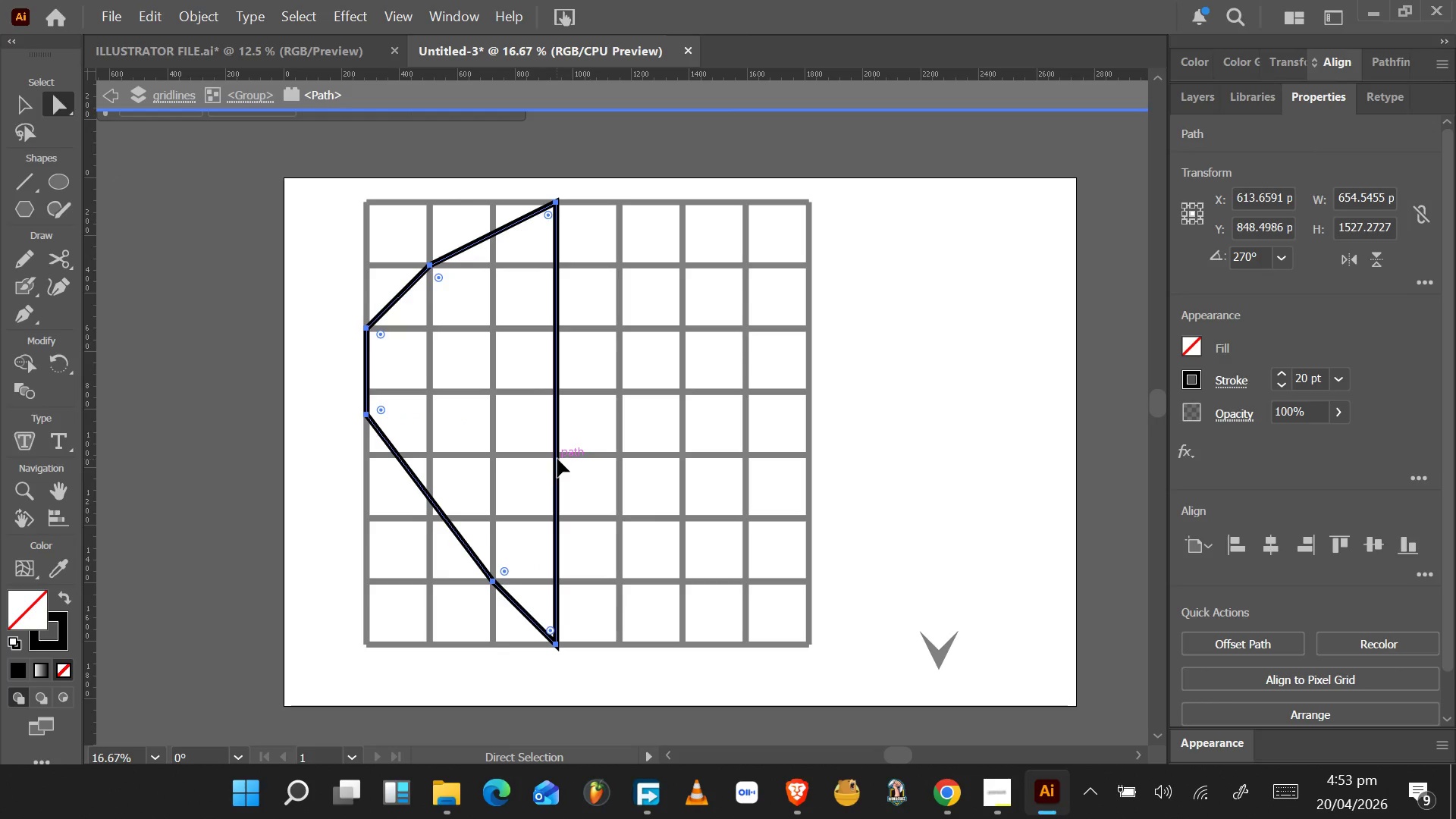 
left_click_drag(start_coordinate=[557, 459], to_coordinate=[562, 468])
 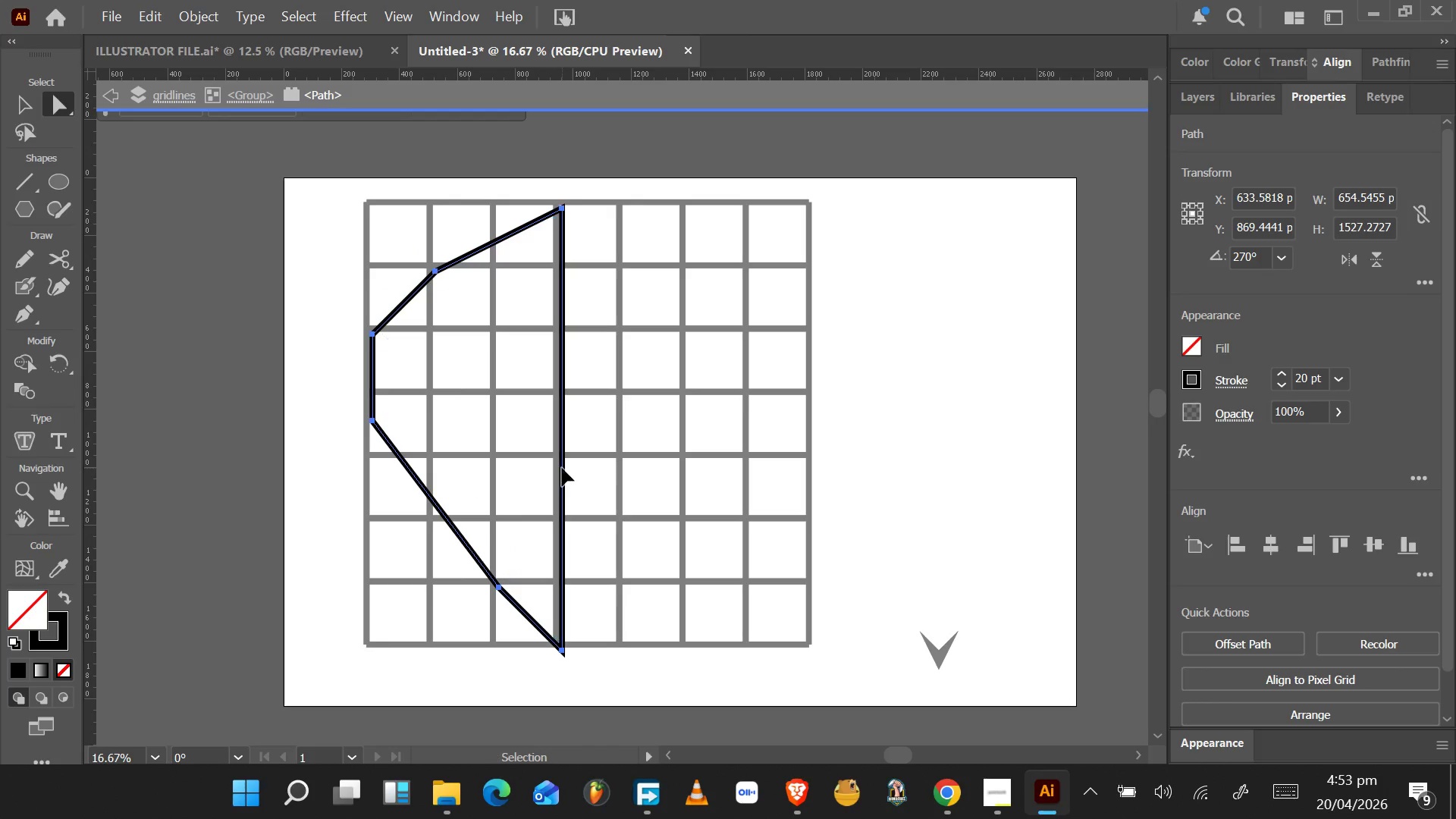 
key(Control+Z)
 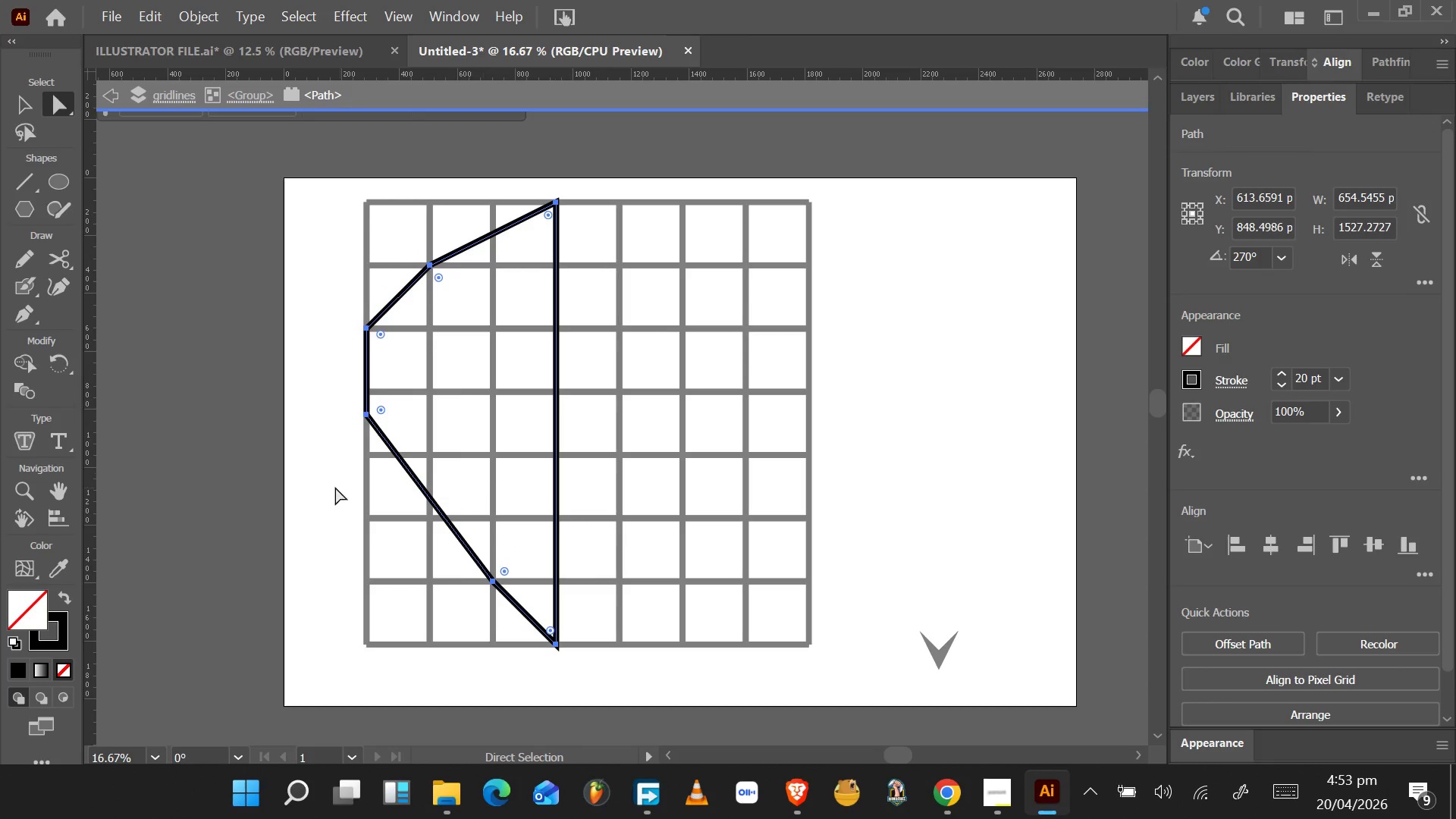 
left_click([328, 487])
 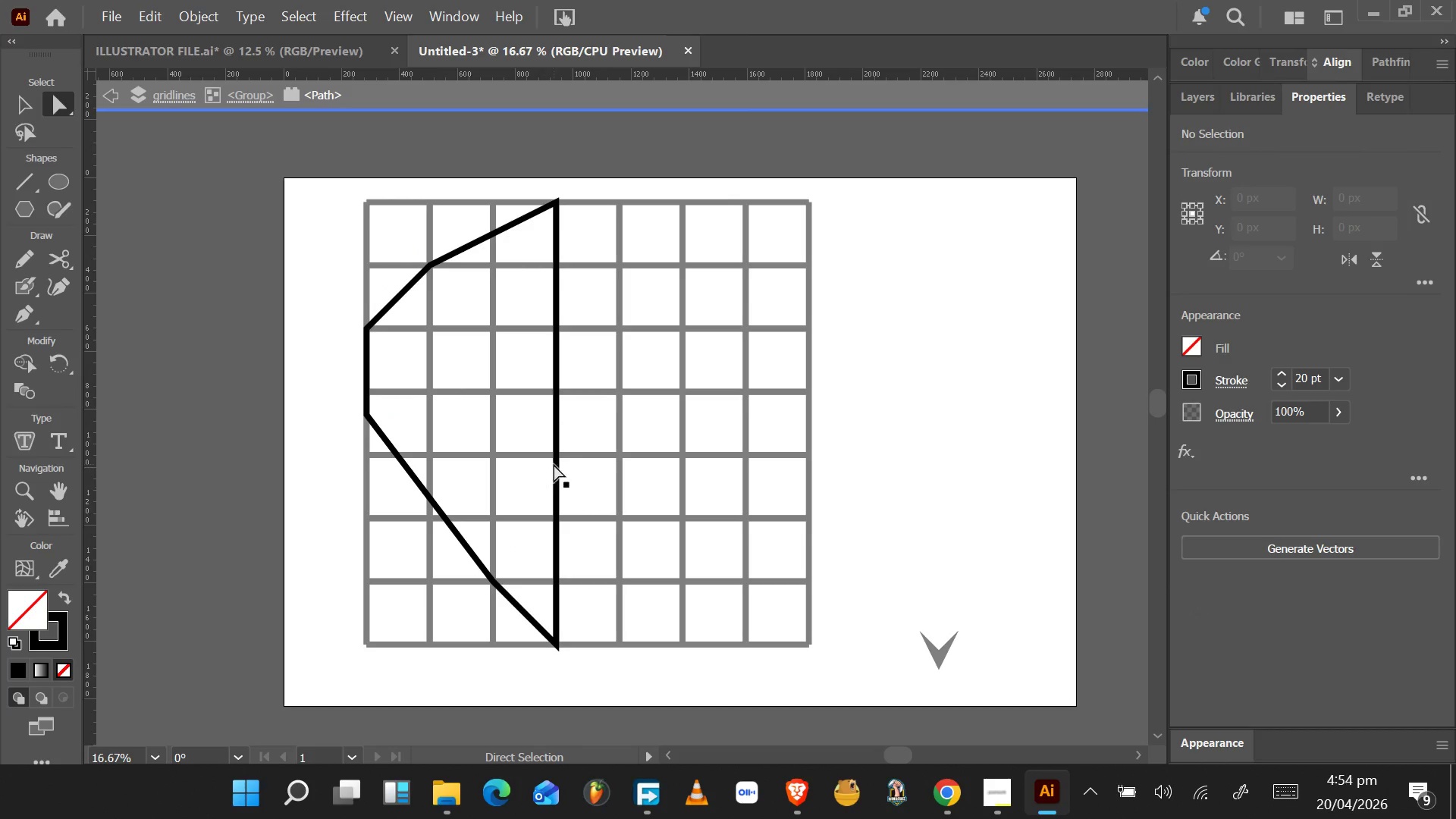 
left_click([554, 463])
 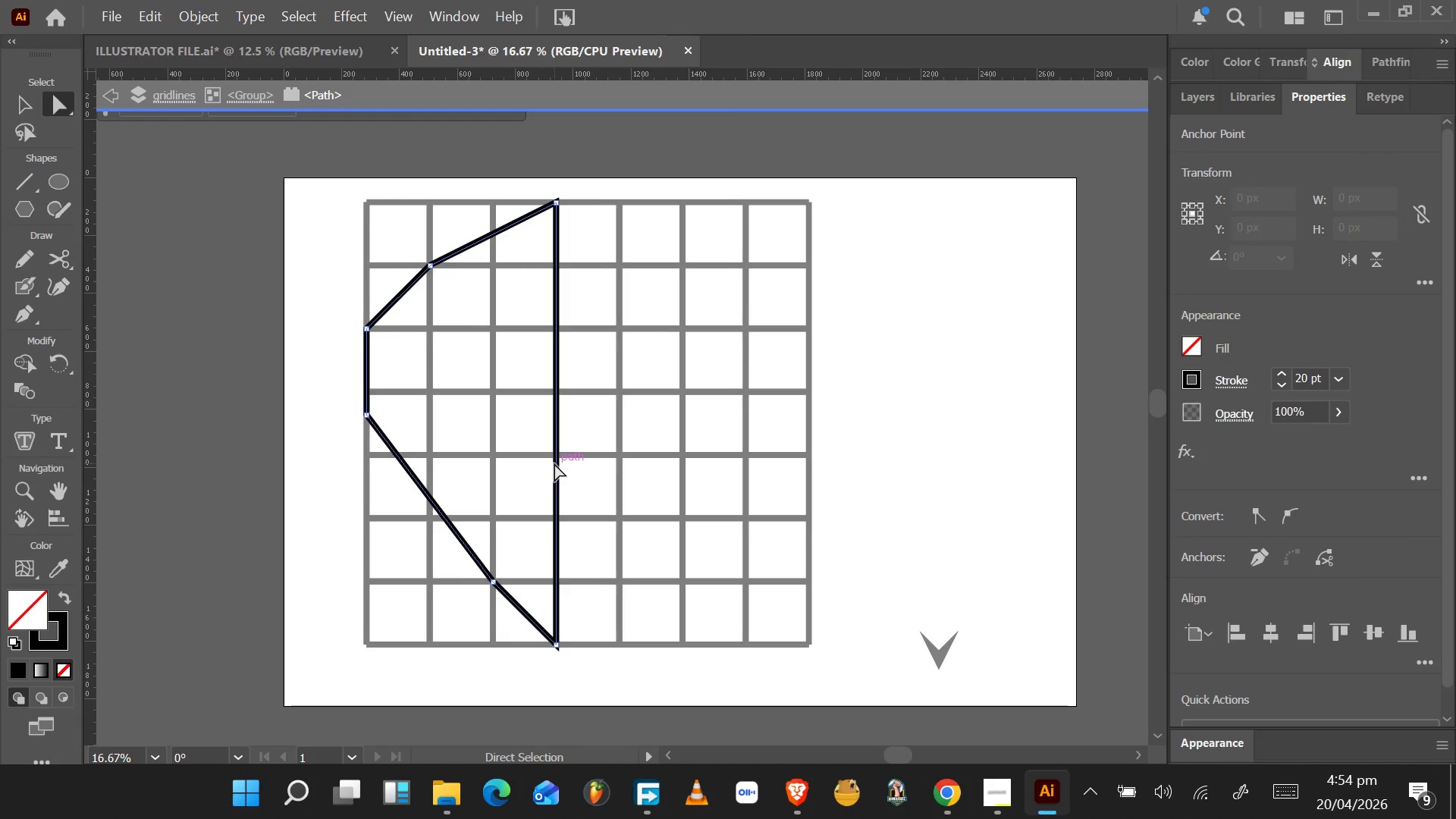 
left_click([554, 463])
 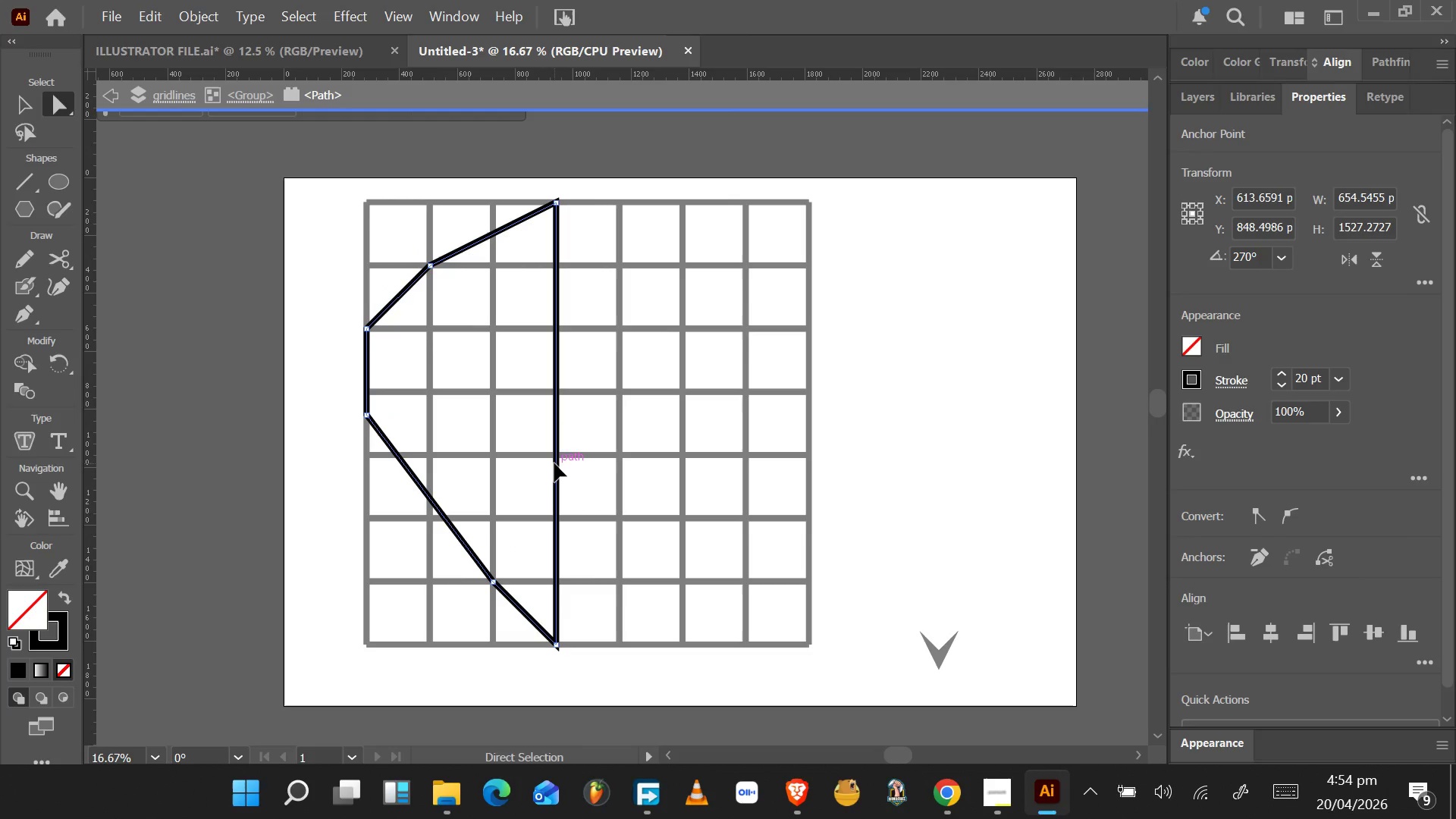 
left_click_drag(start_coordinate=[554, 463], to_coordinate=[578, 457])
 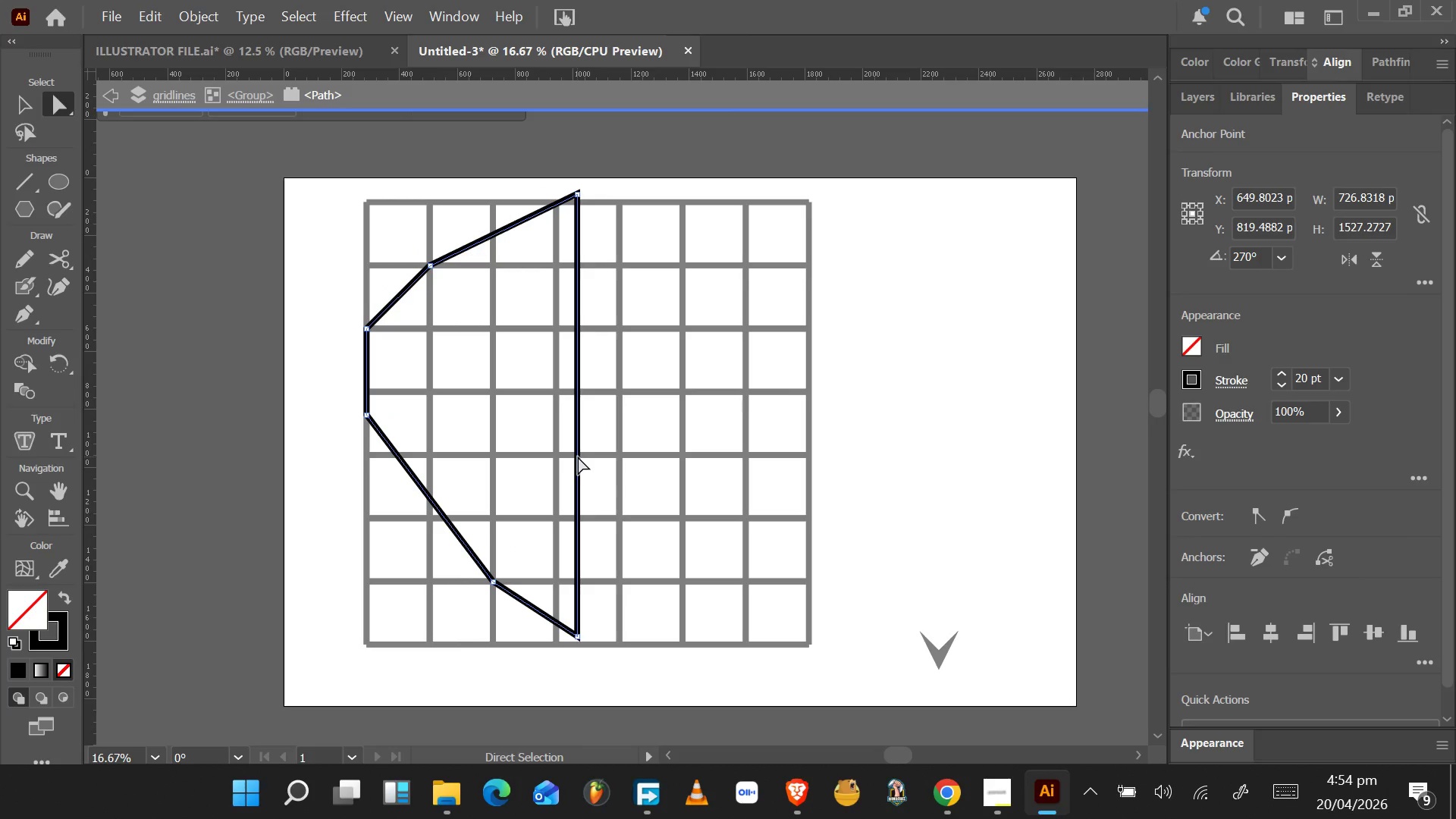 
key(Control+Z)
 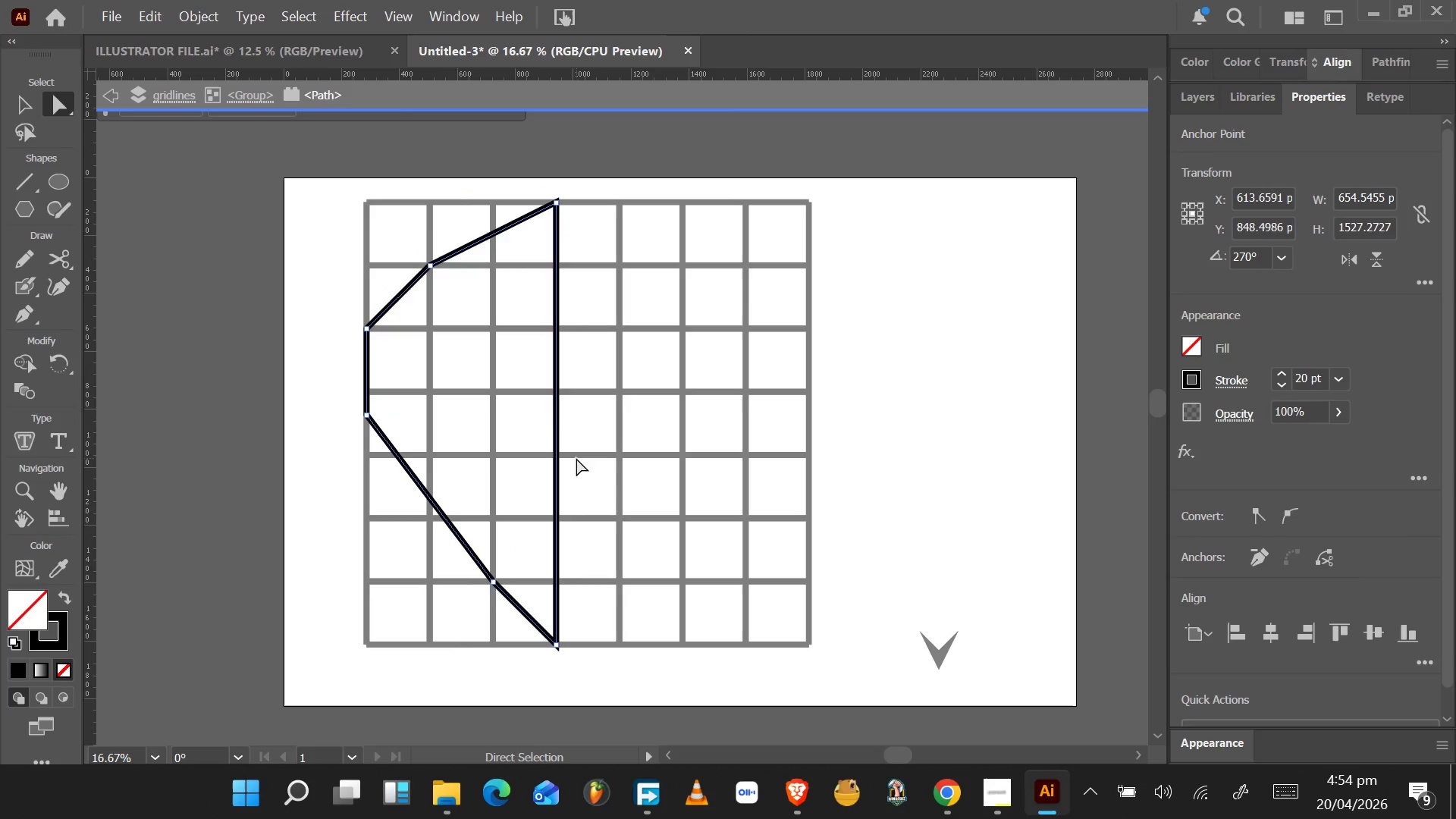 
key(Control+X)
 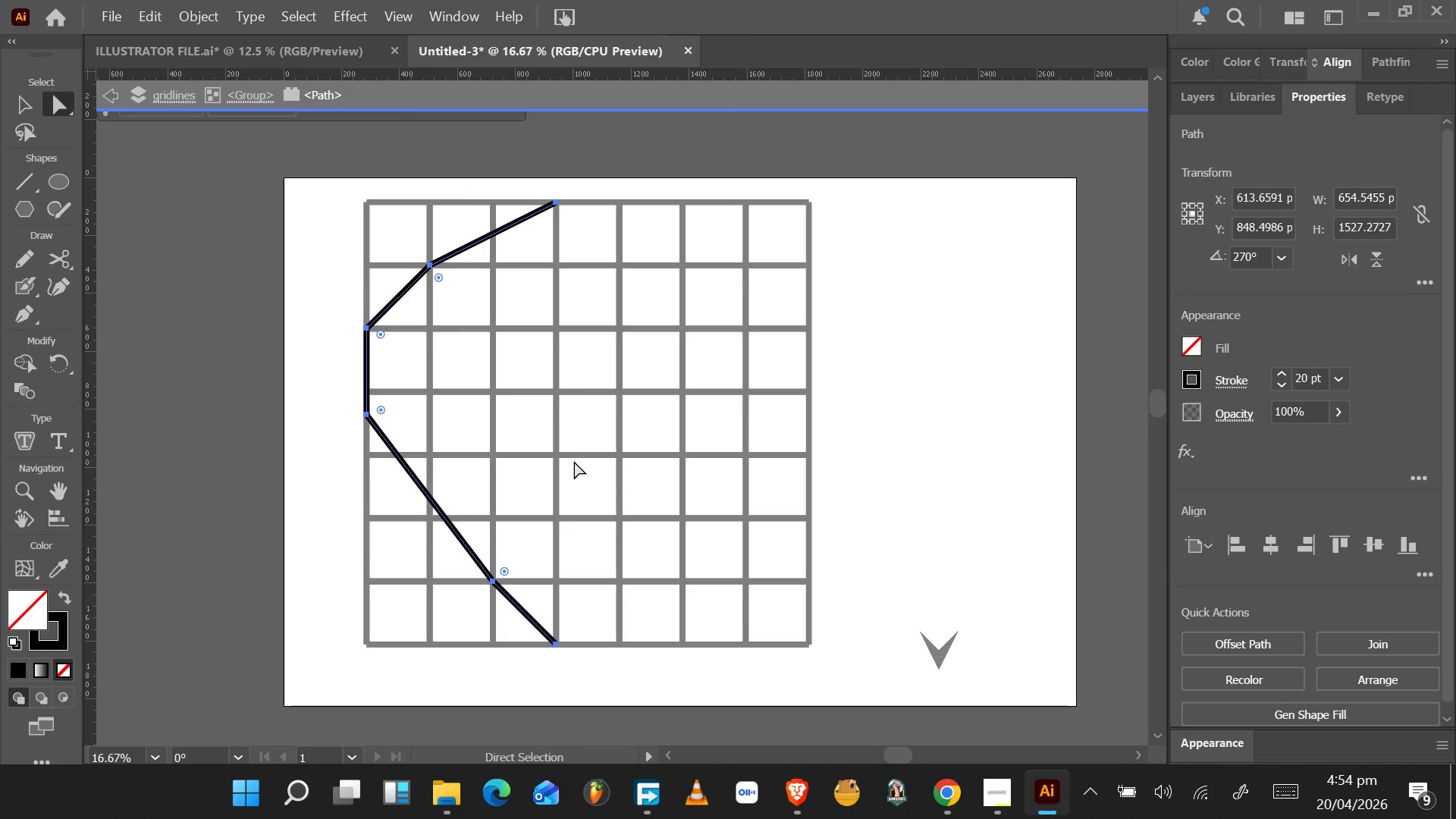 
key(Control+V)
 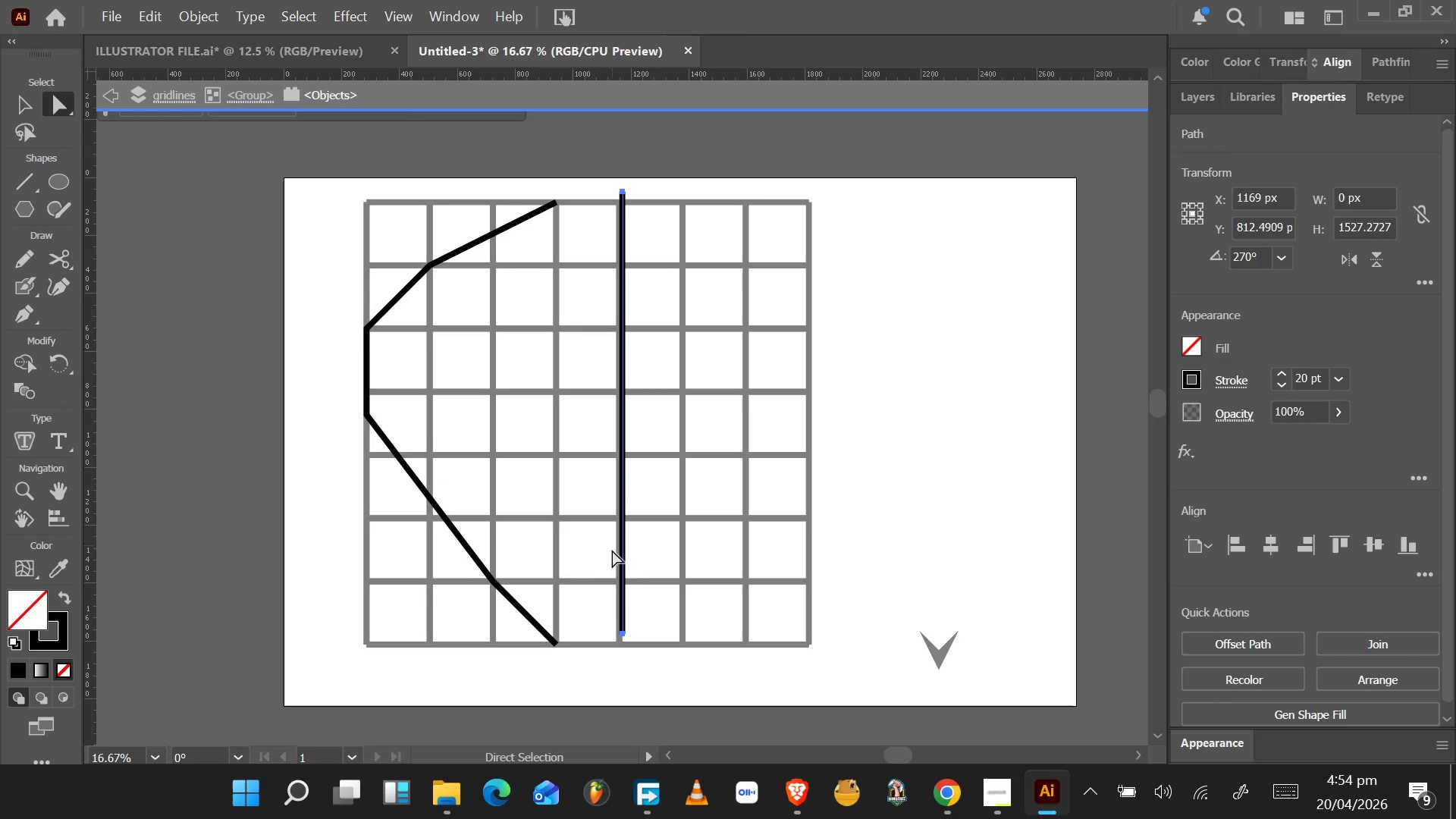 
wait(5.36)
 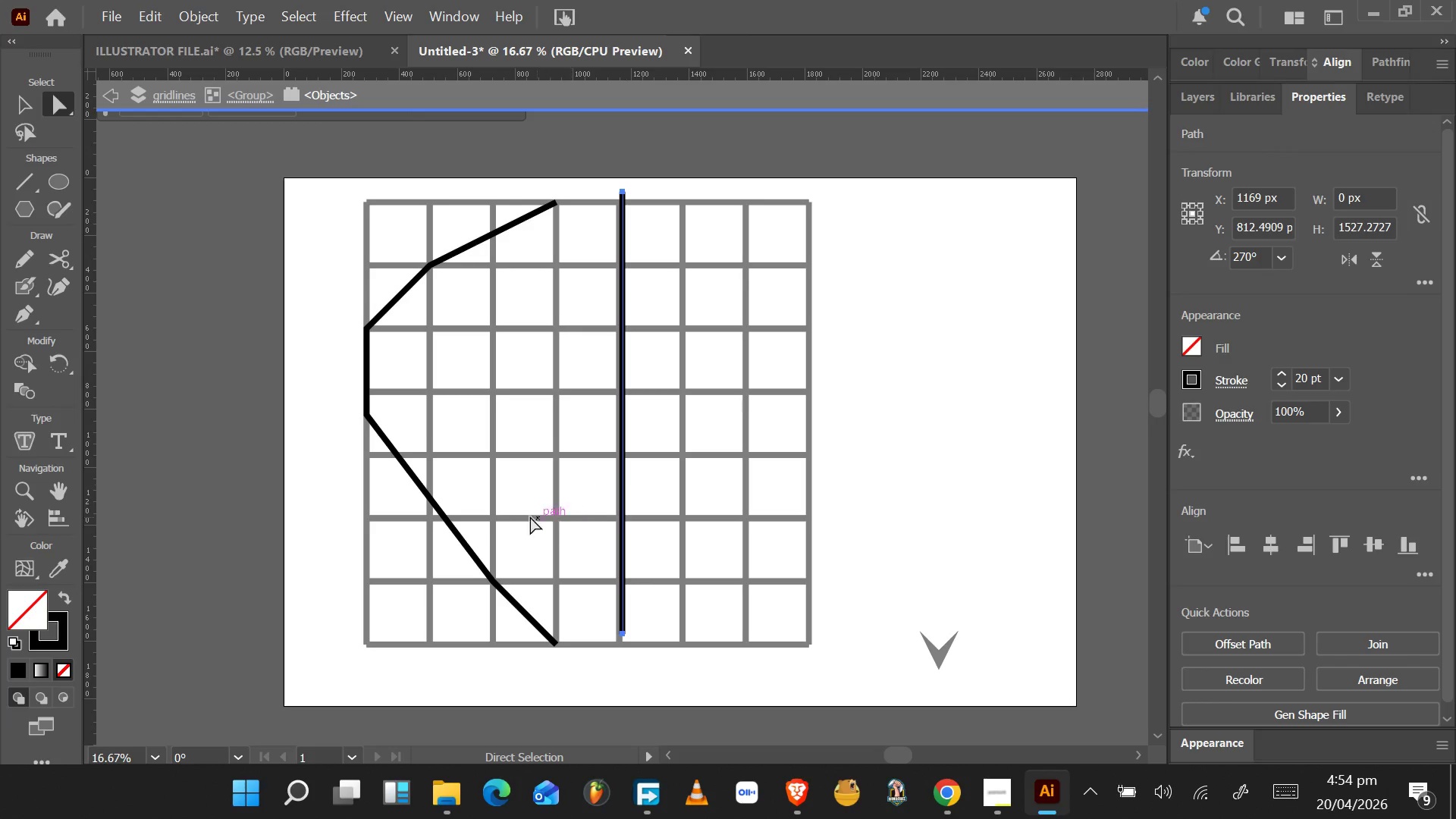 
hold_key(key=AltLeft, duration=0.91)
 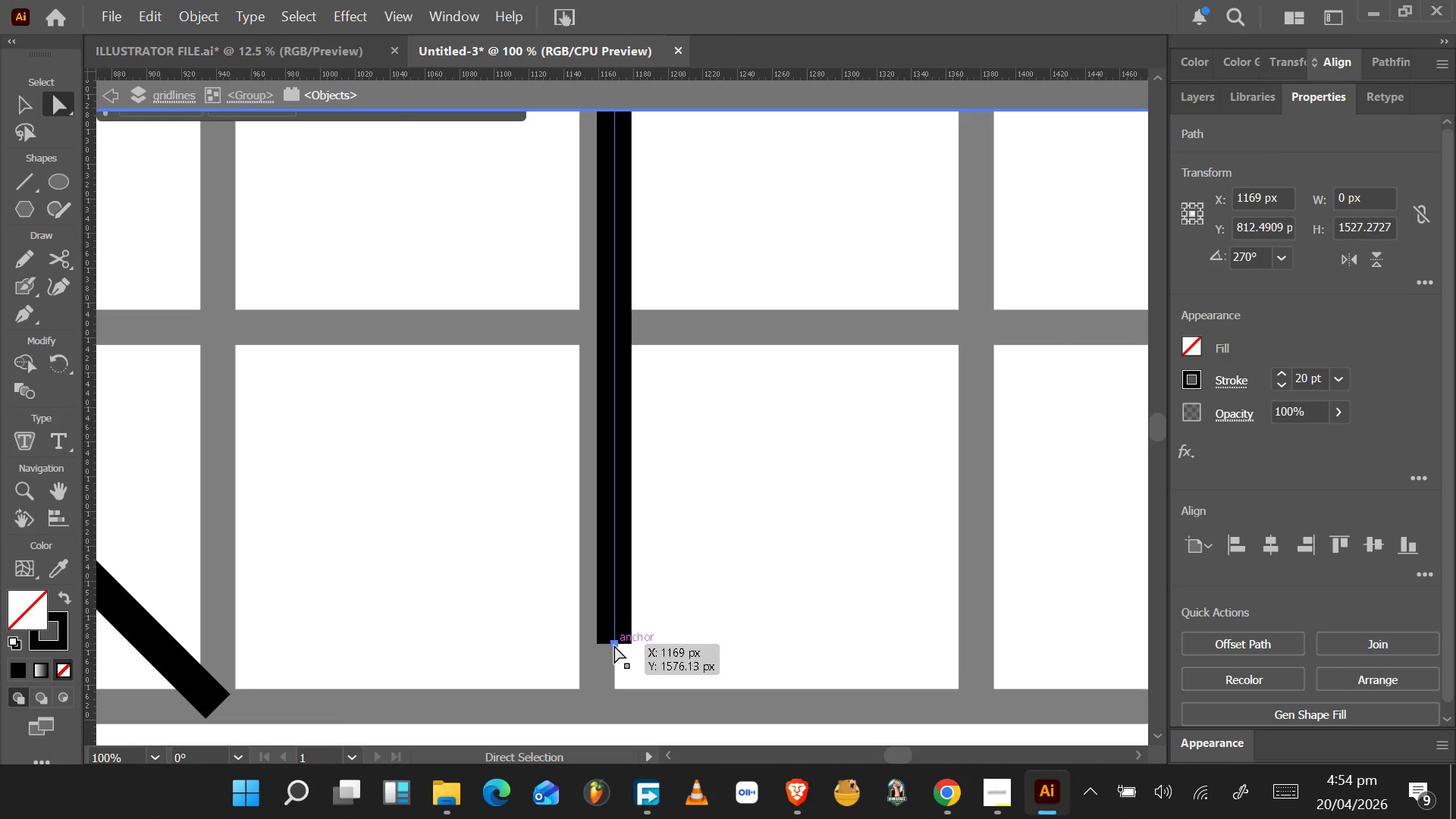 
left_click_drag(start_coordinate=[606, 643], to_coordinate=[545, 664])
 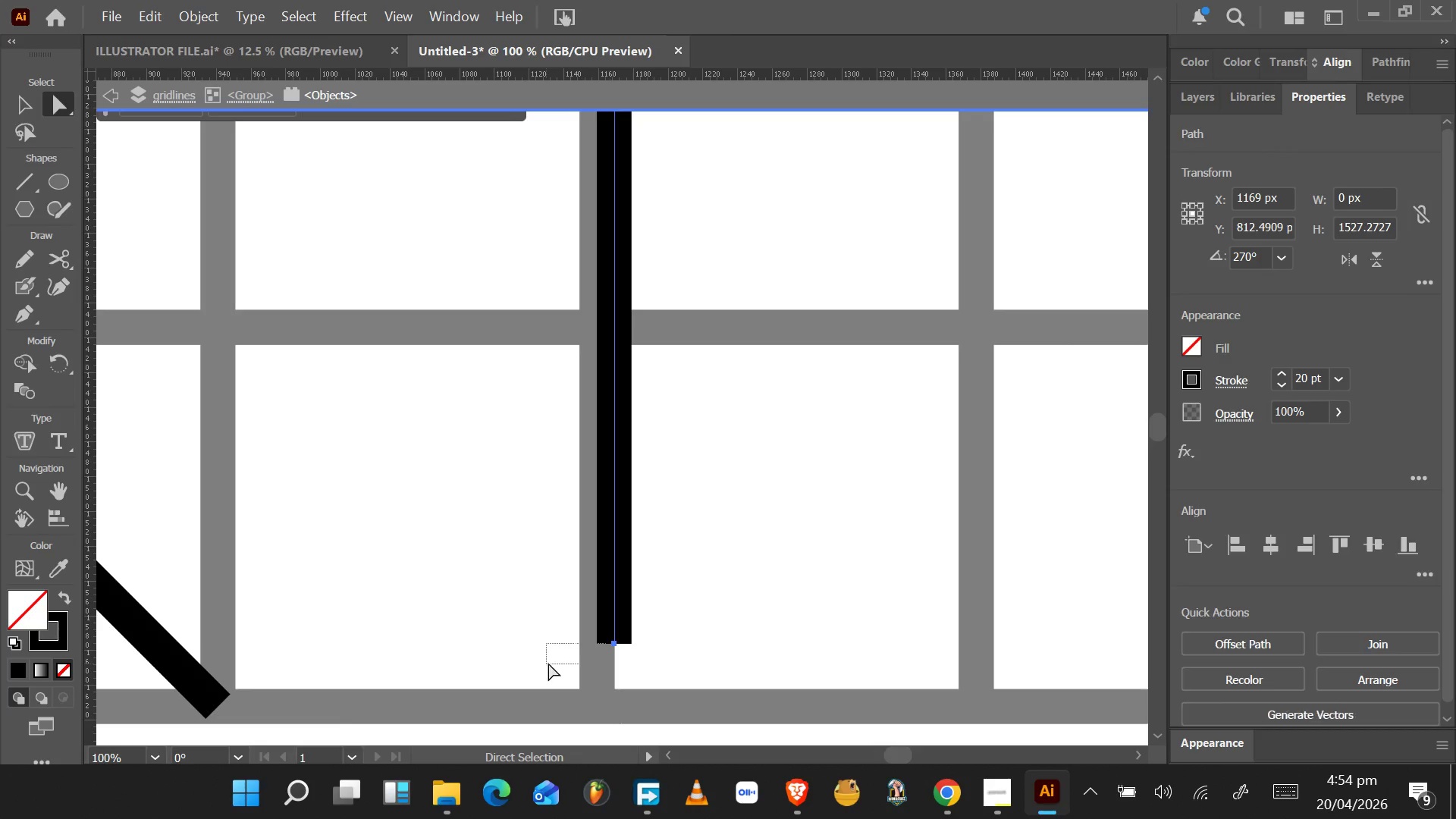 
key(Alt+AltLeft)
 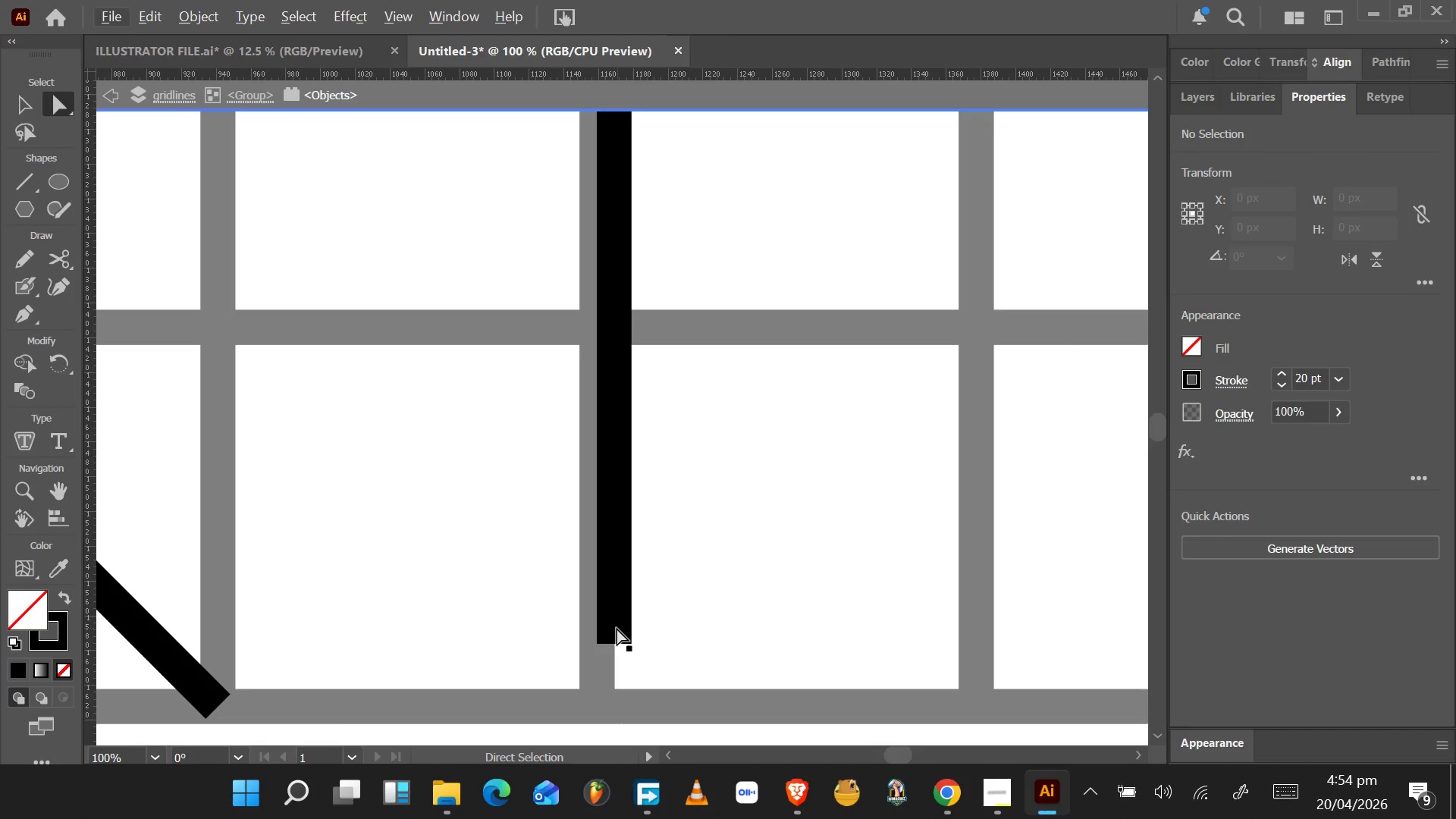 
scroll: coordinate [624, 631], scroll_direction: up, amount: 5.0
 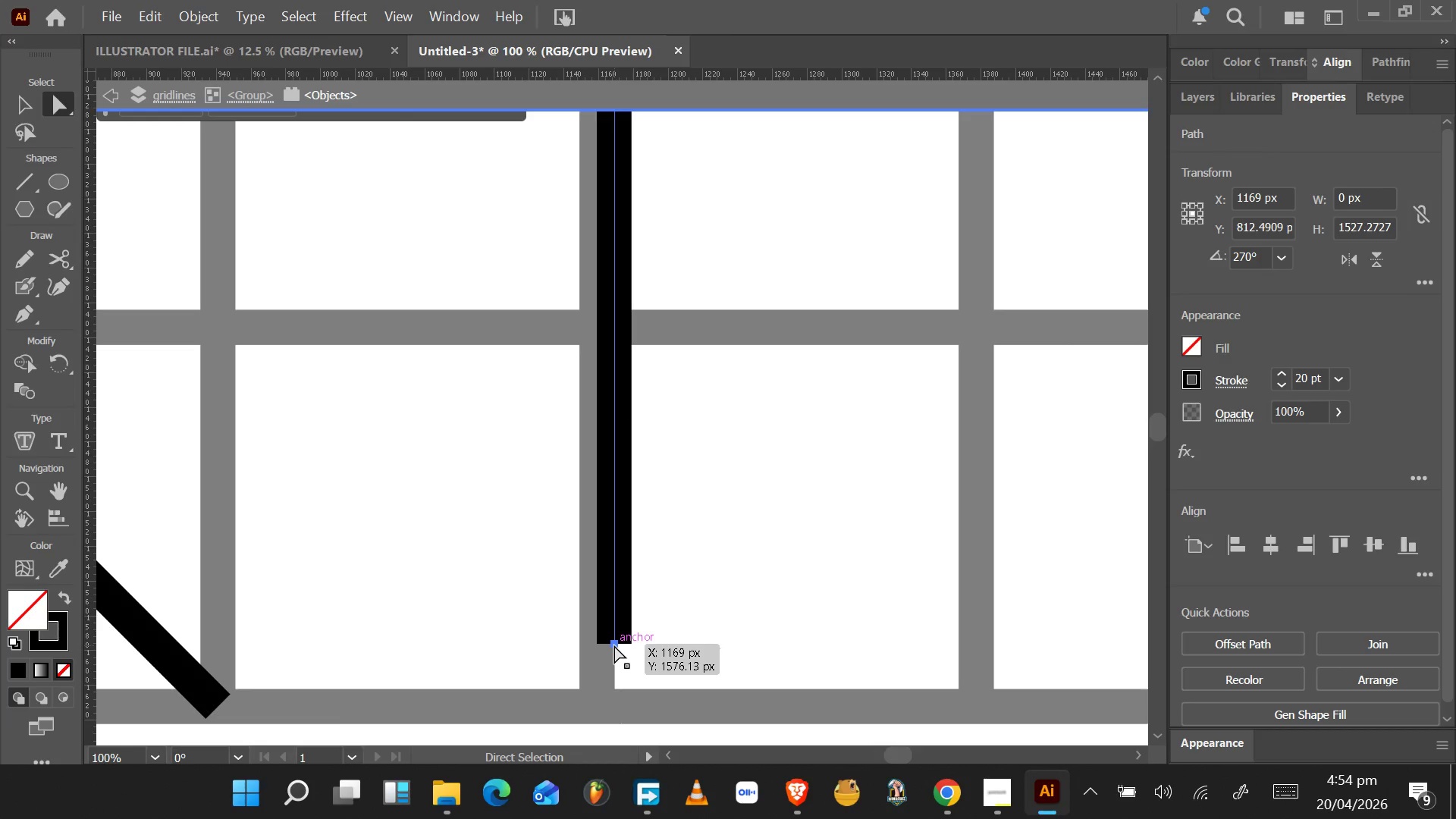 
left_click([617, 628])
 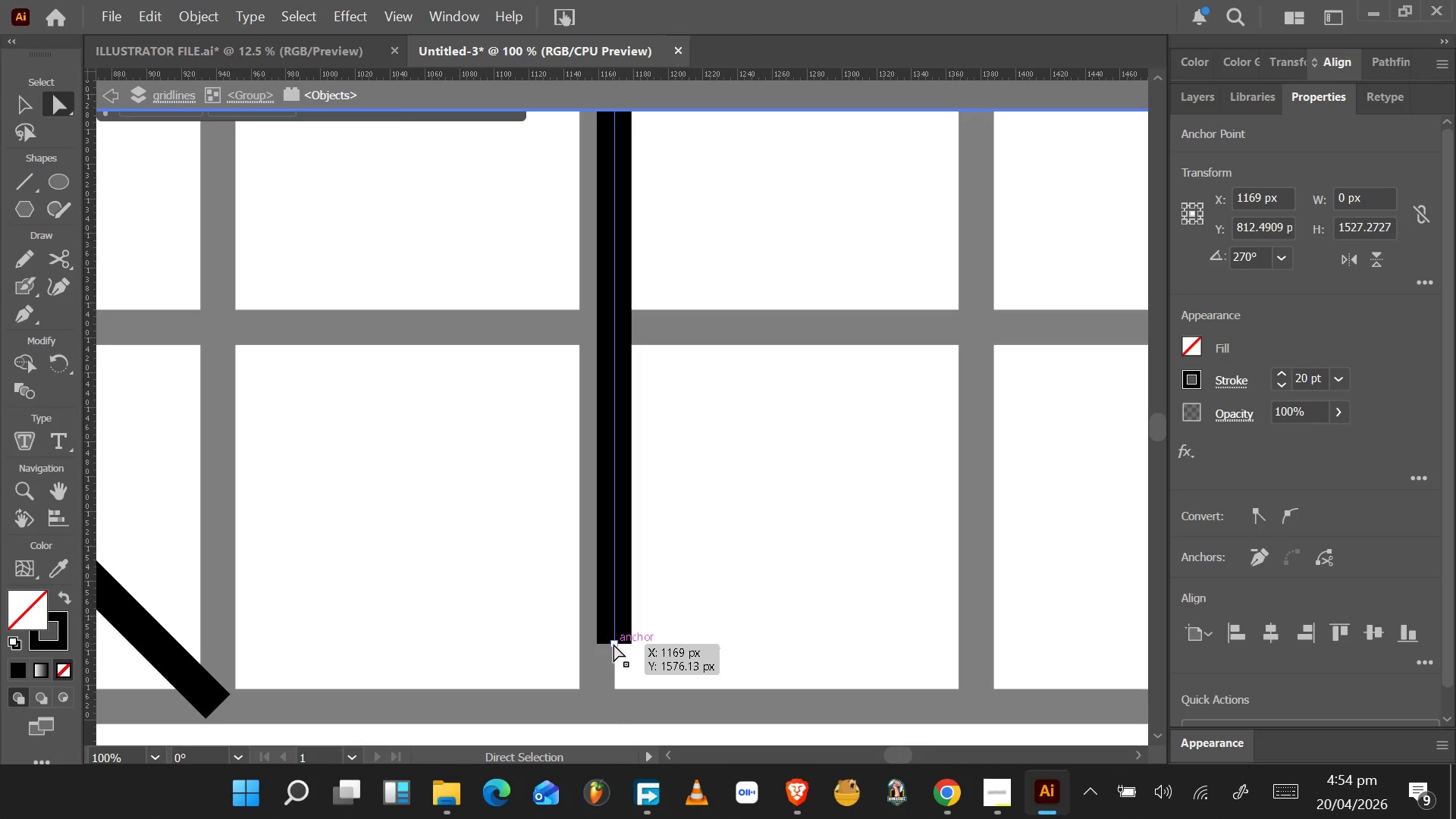 
left_click_drag(start_coordinate=[613, 644], to_coordinate=[305, 687])
 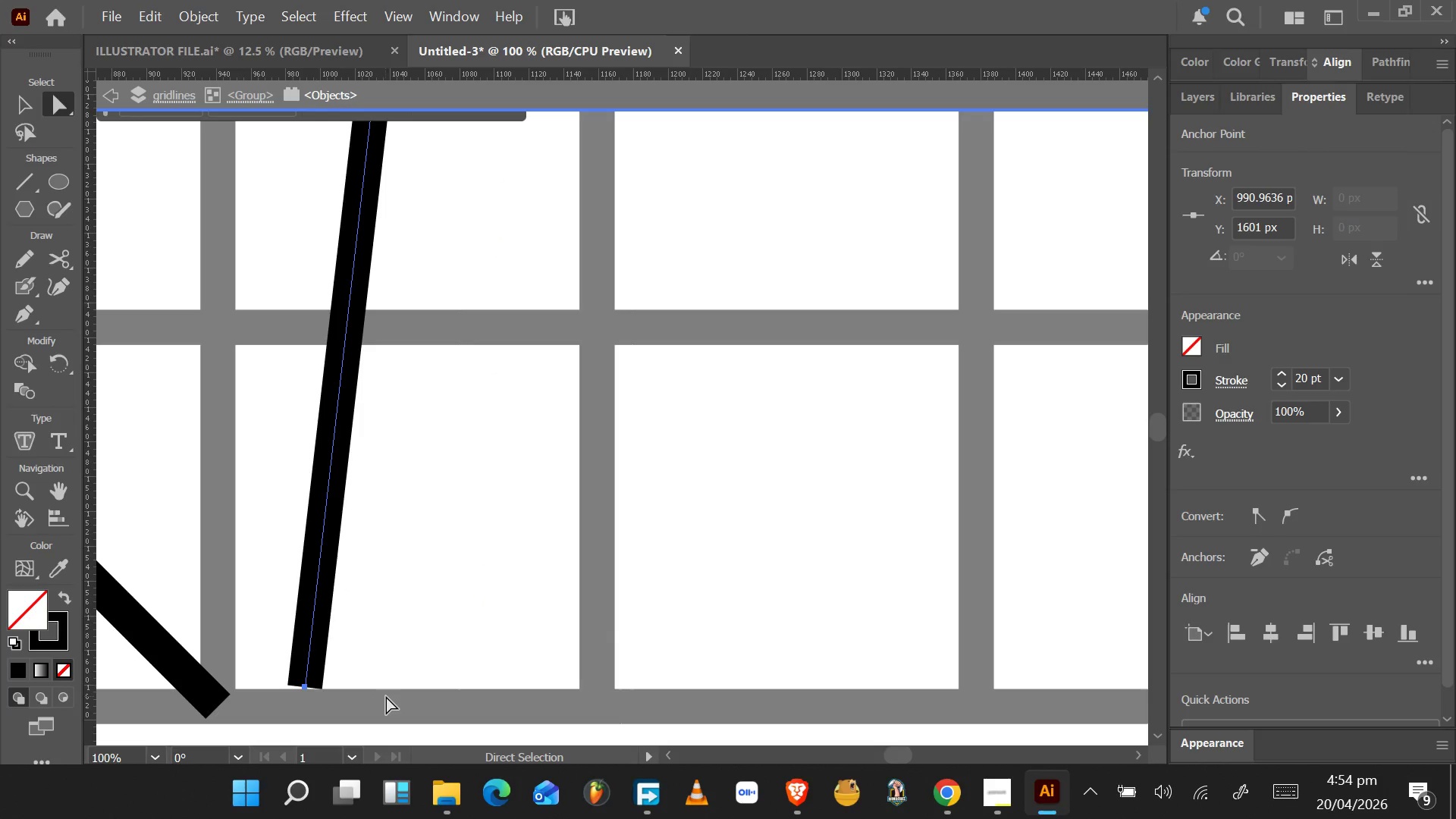 
key(Control+Z)
 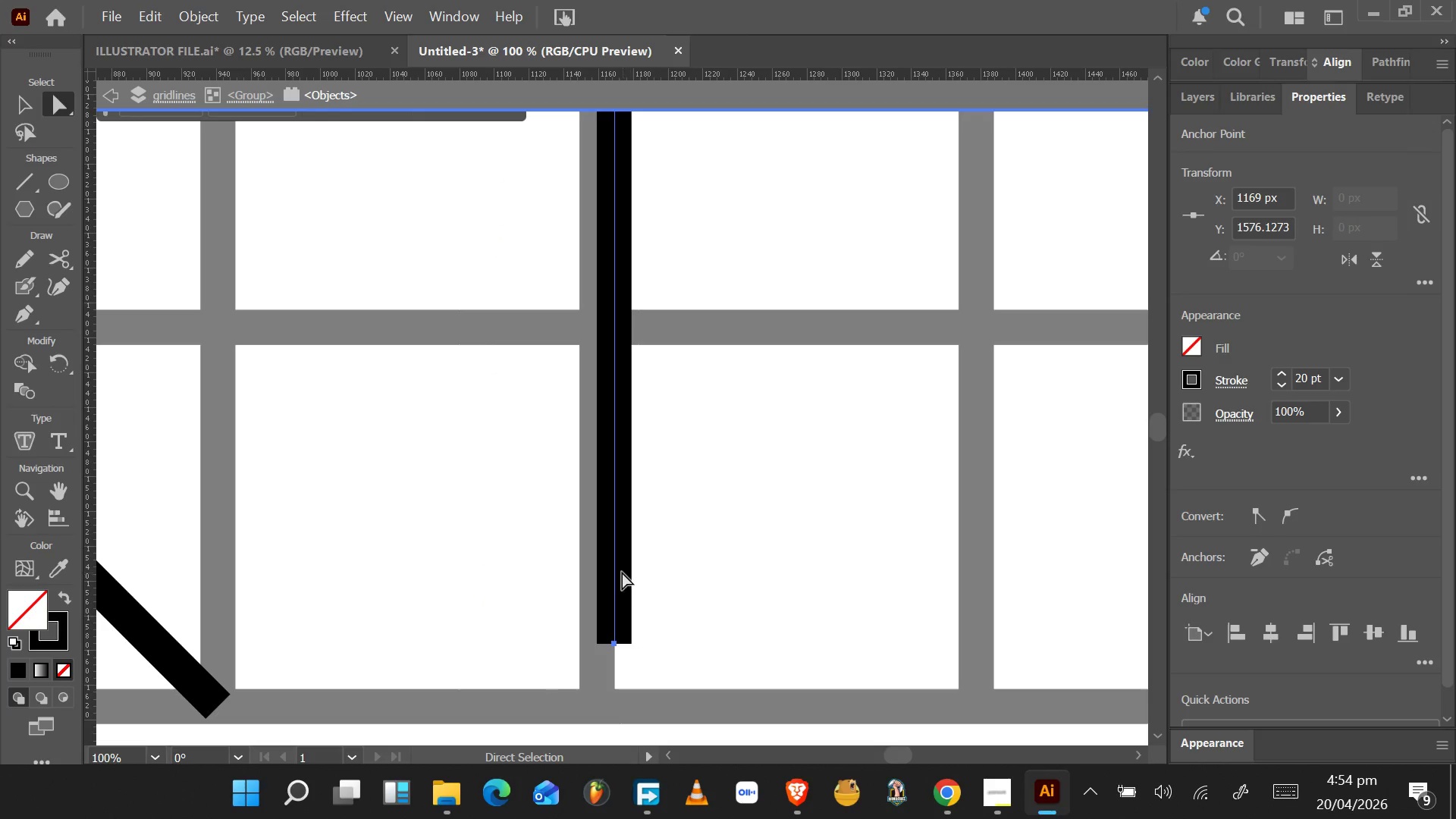 
left_click([613, 566])
 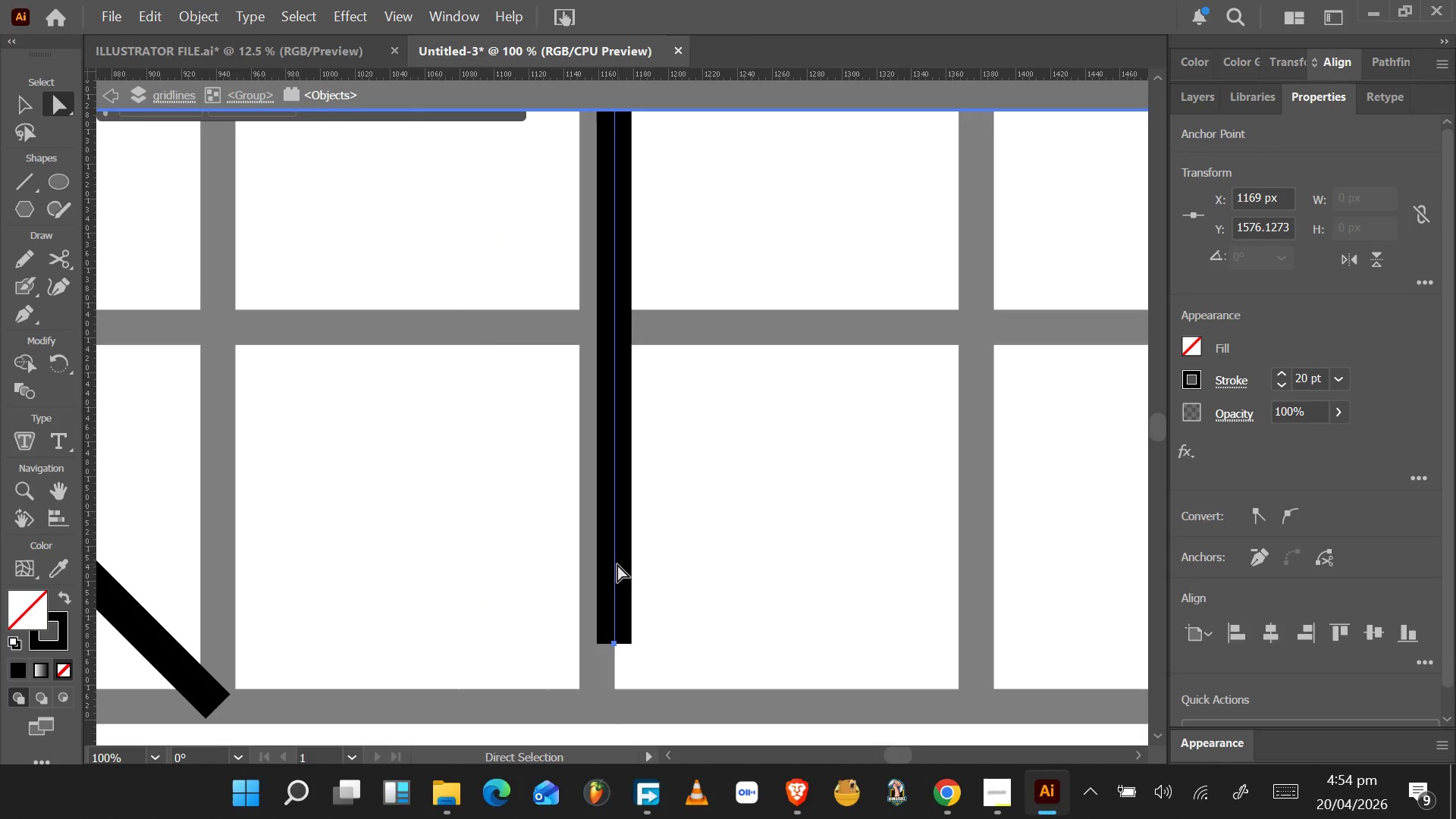 
double_click([617, 564])
 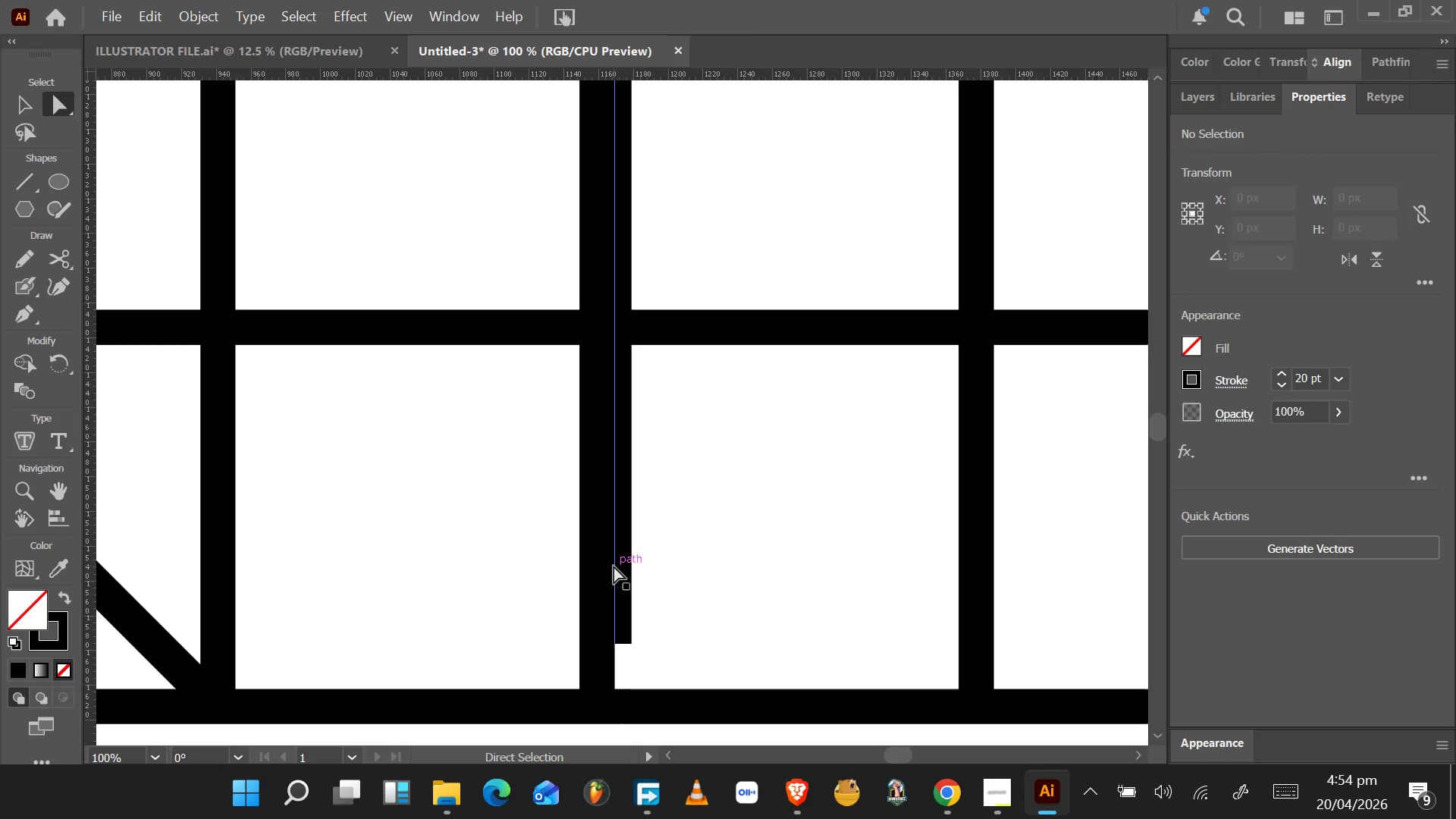 
double_click([613, 566])
 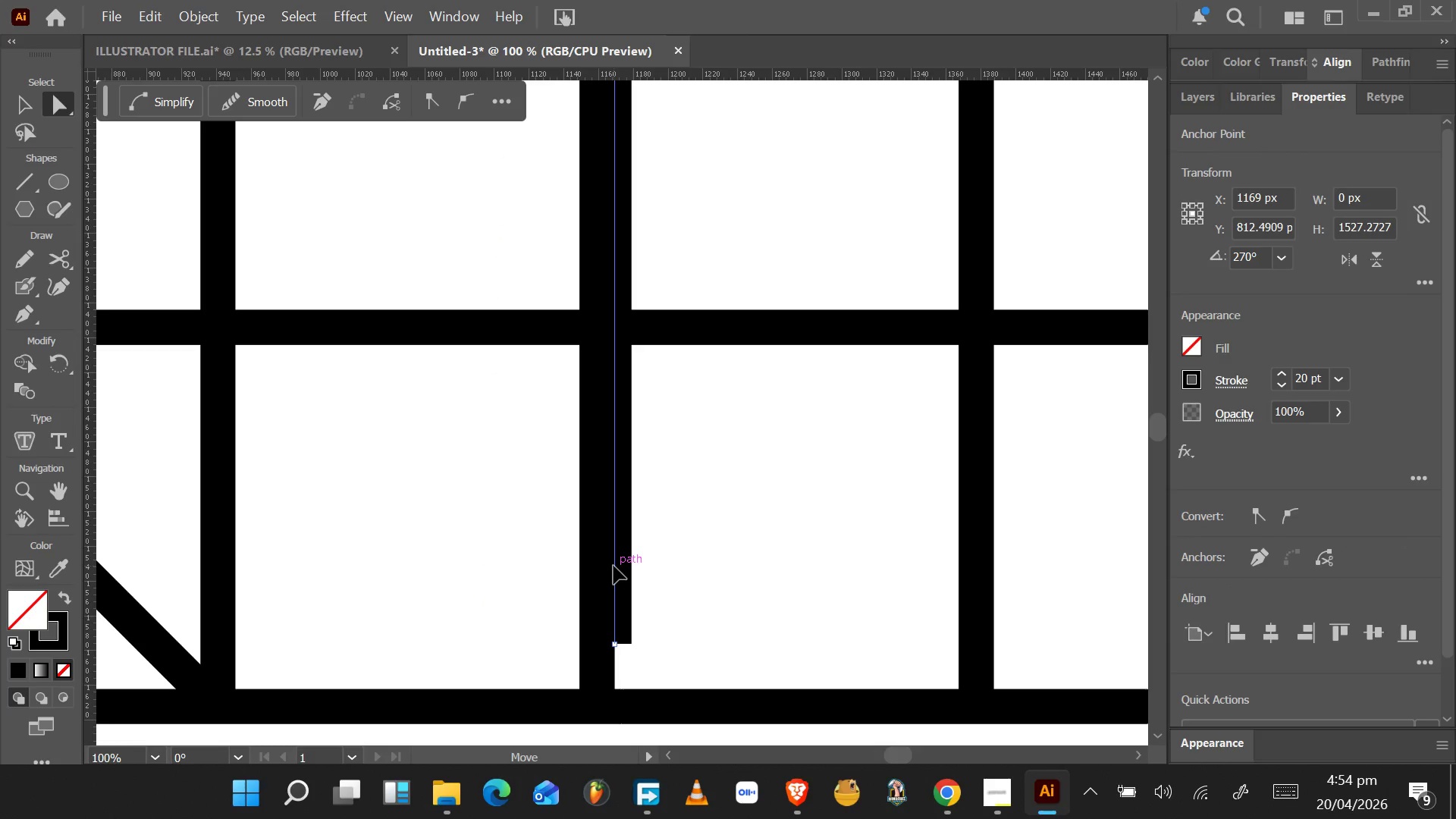 
double_click([613, 566])
 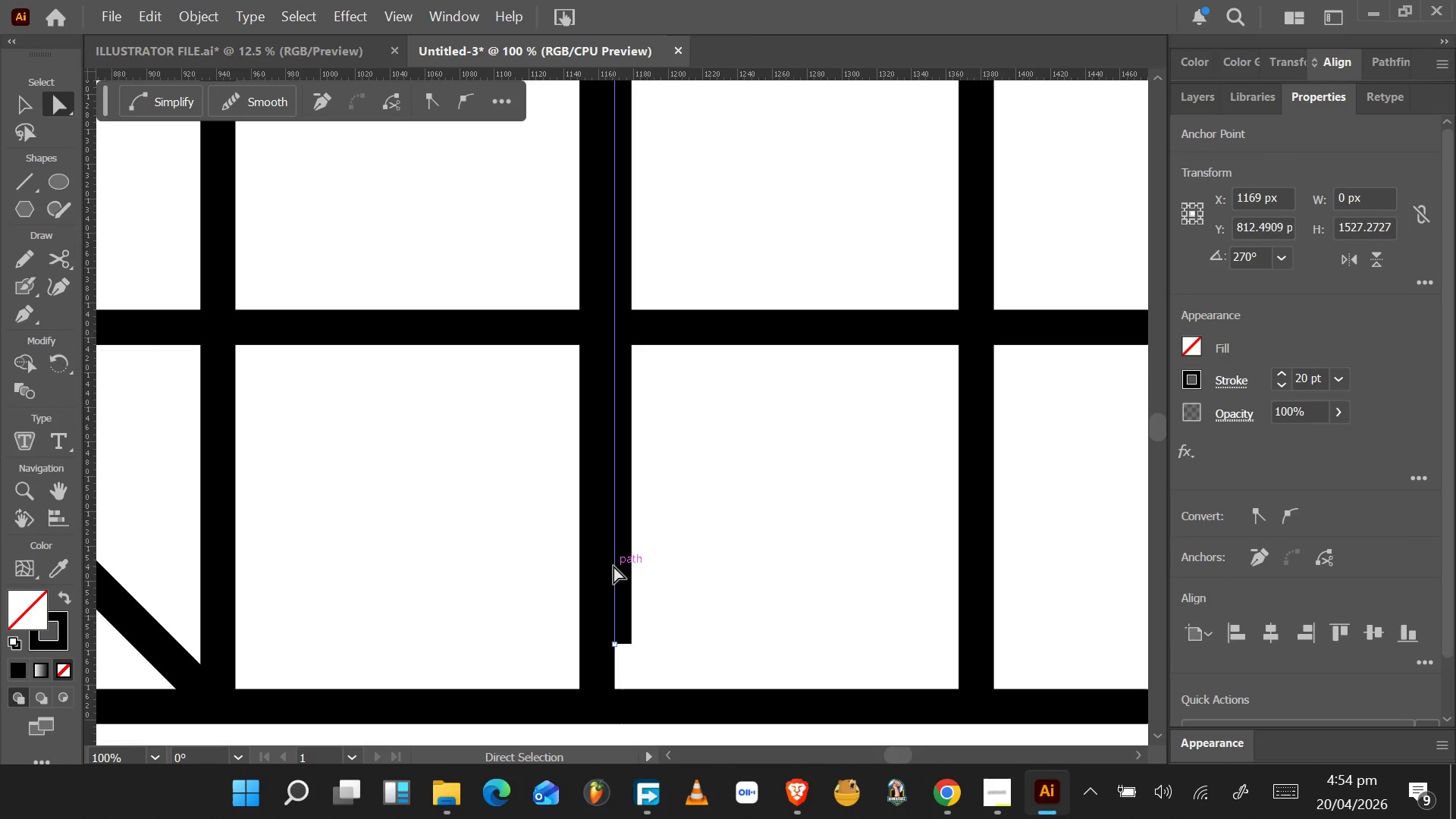 
triple_click([613, 566])
 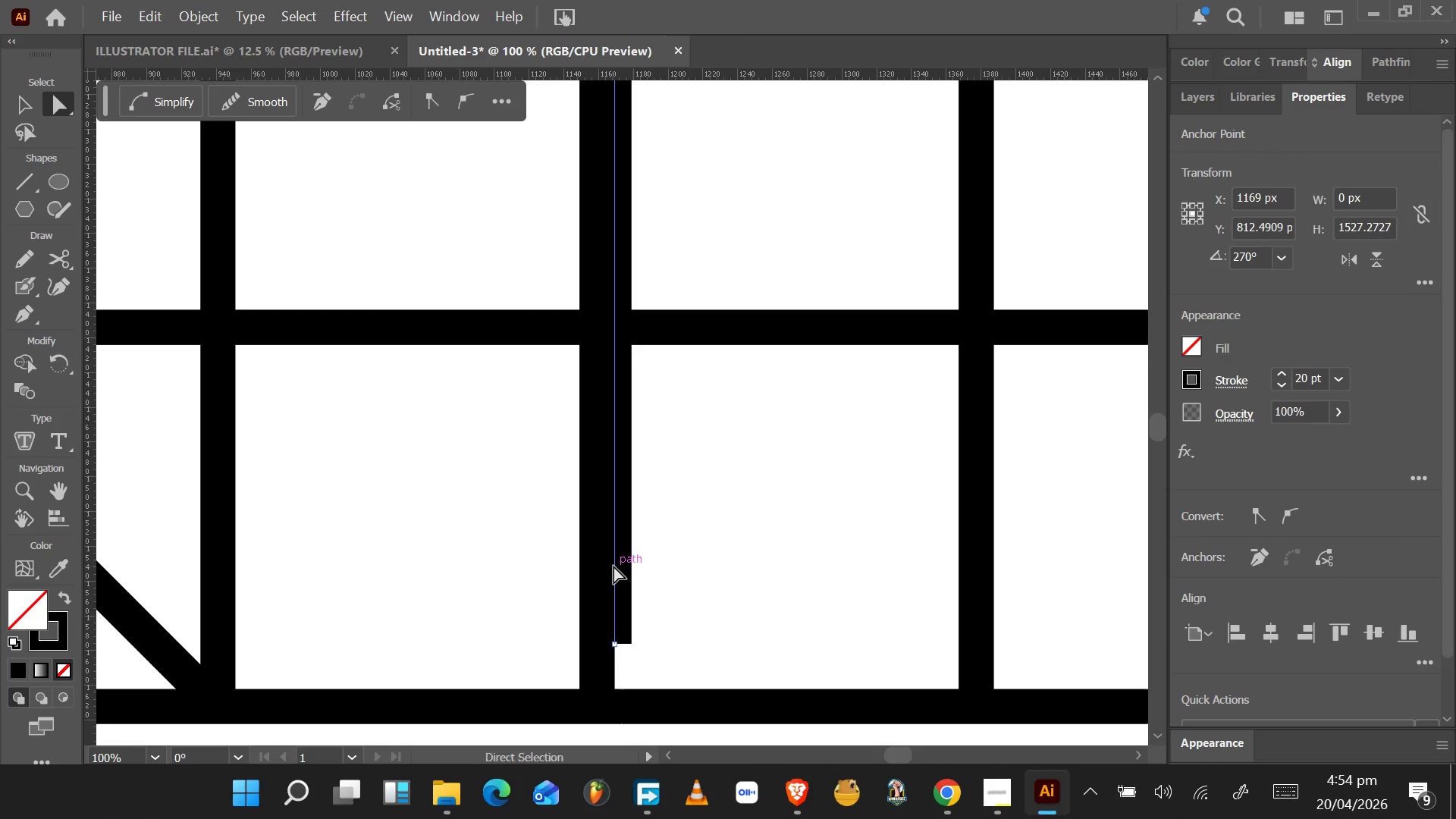 
triple_click([613, 566])
 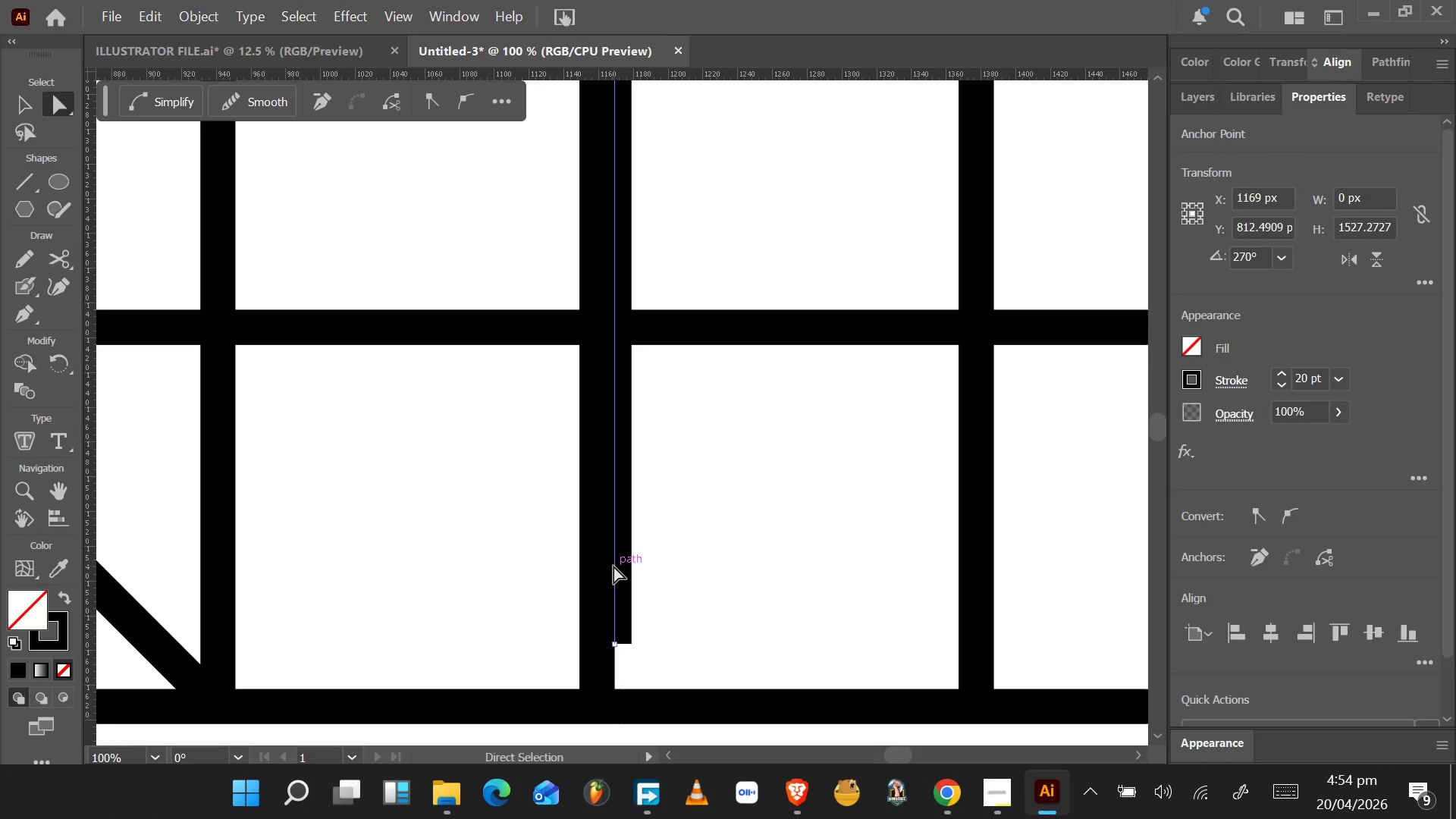 
triple_click([613, 566])
 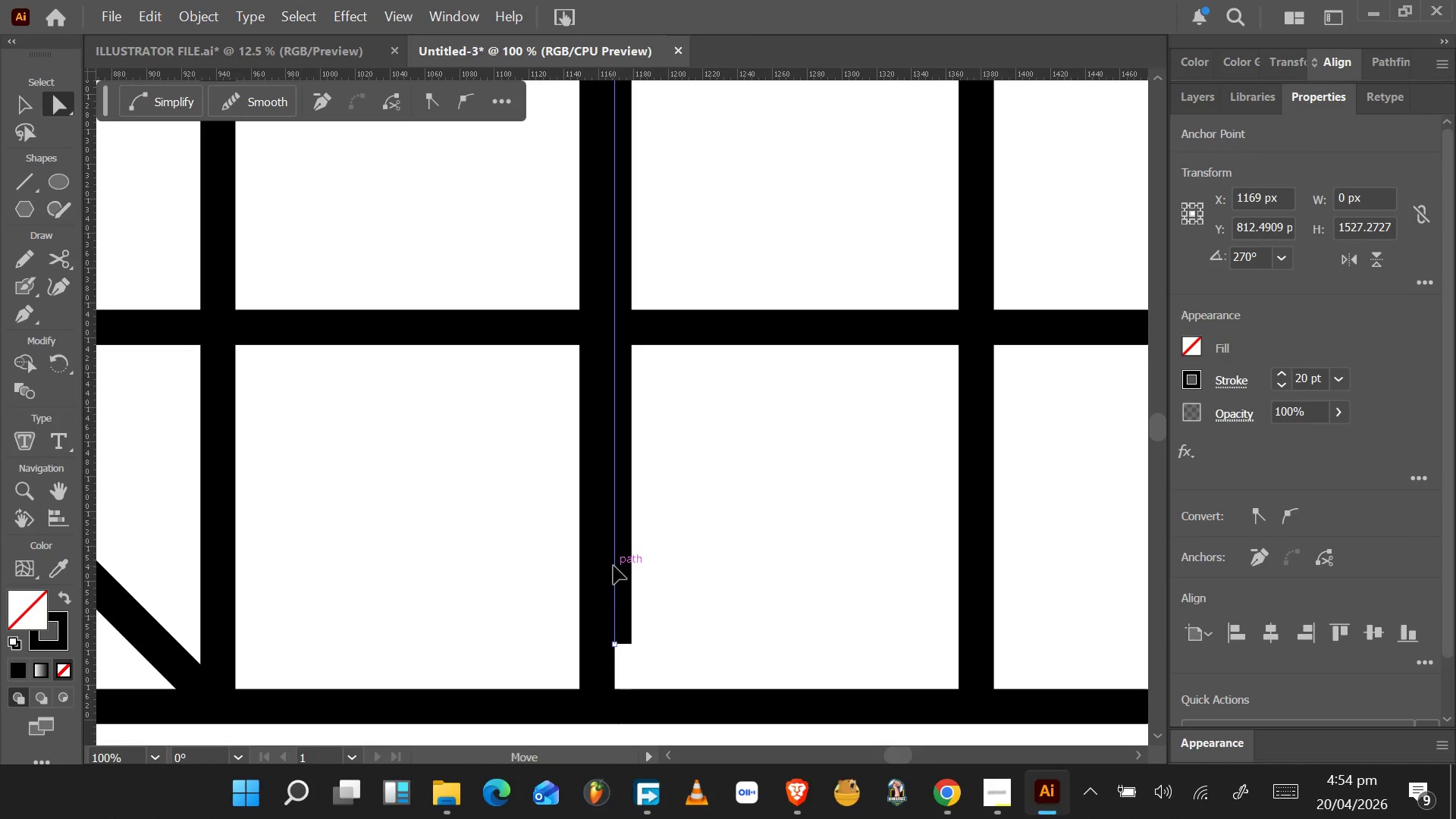 
triple_click([613, 566])
 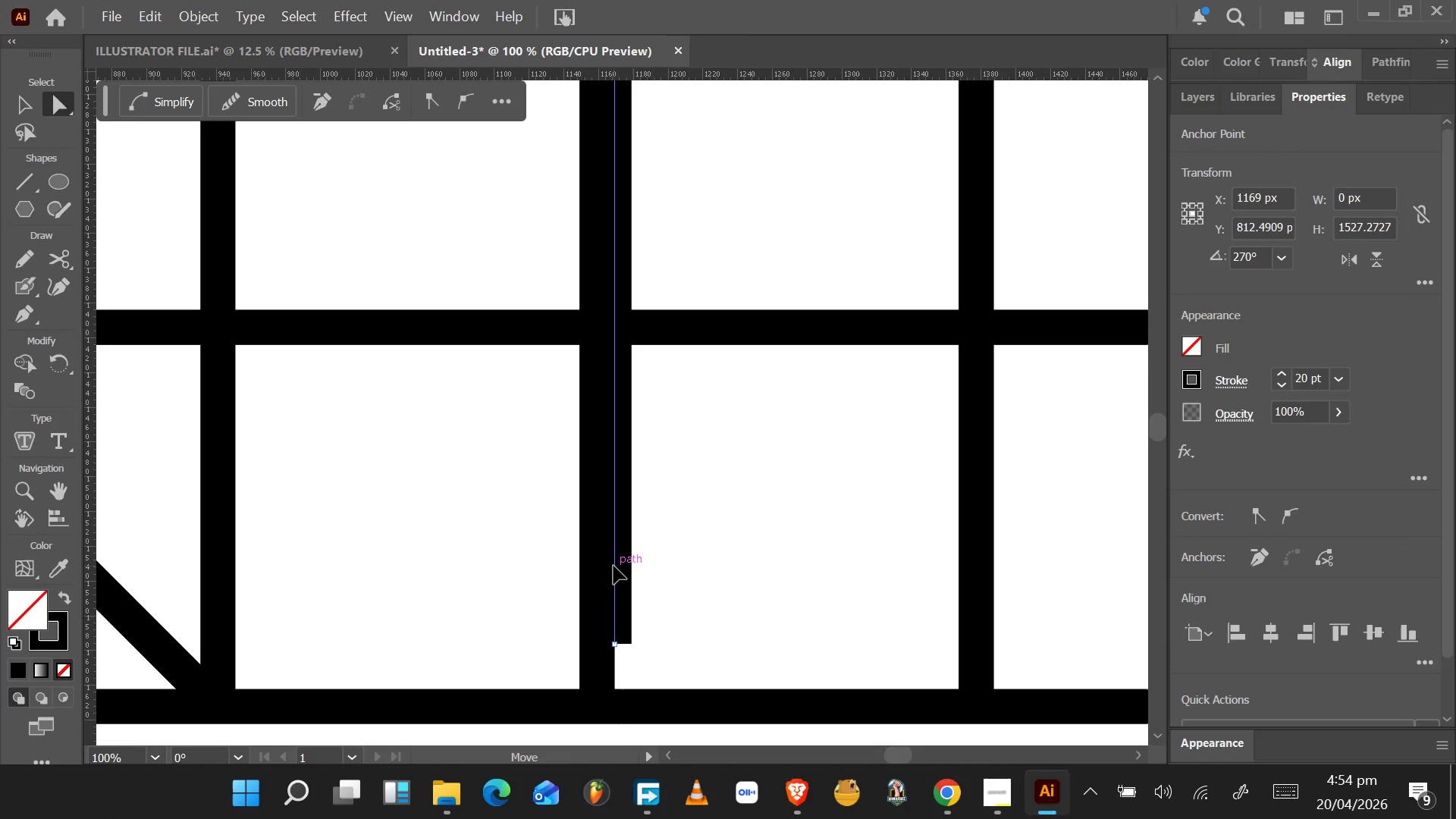 
triple_click([613, 566])
 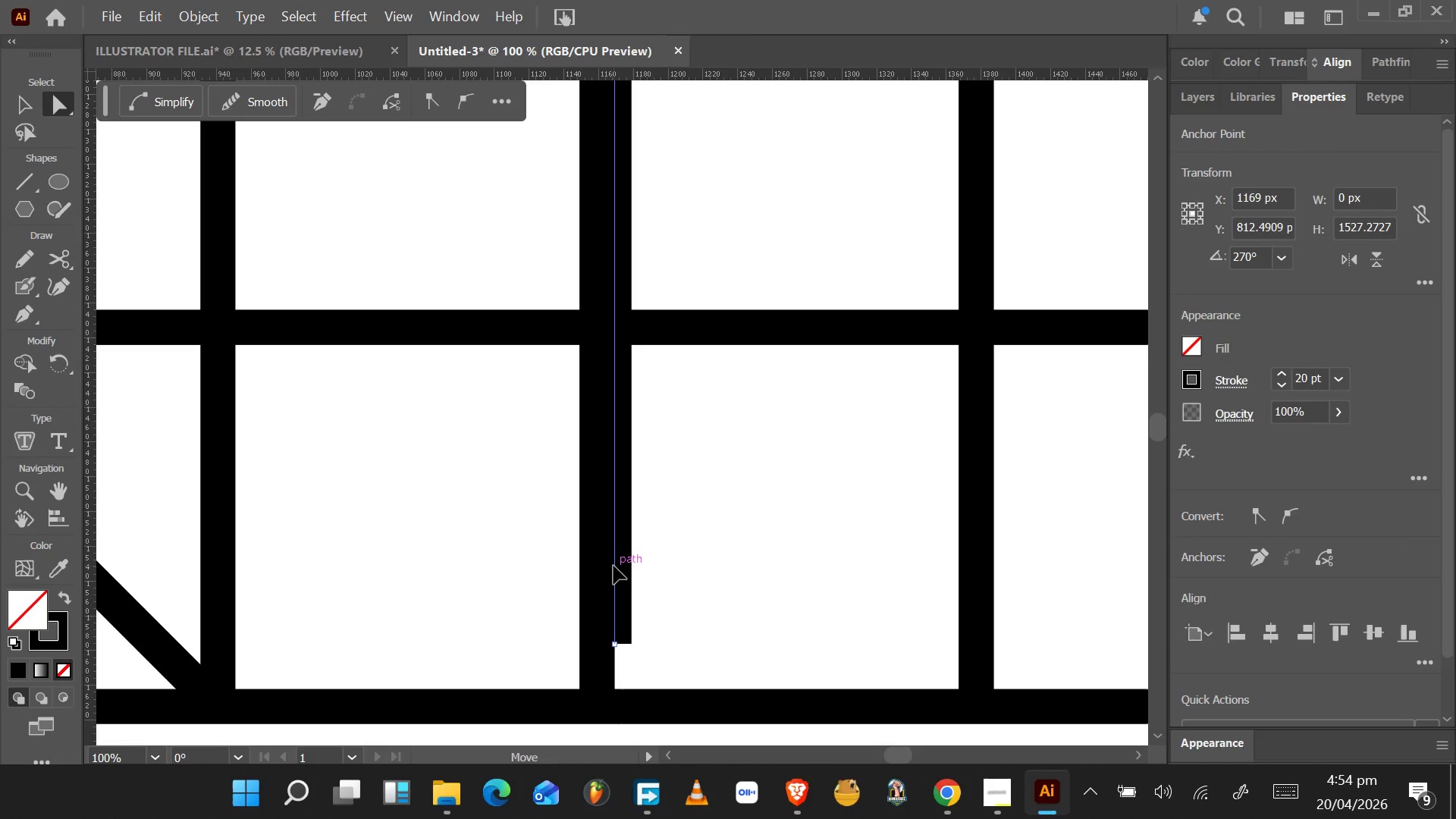 
triple_click([613, 566])
 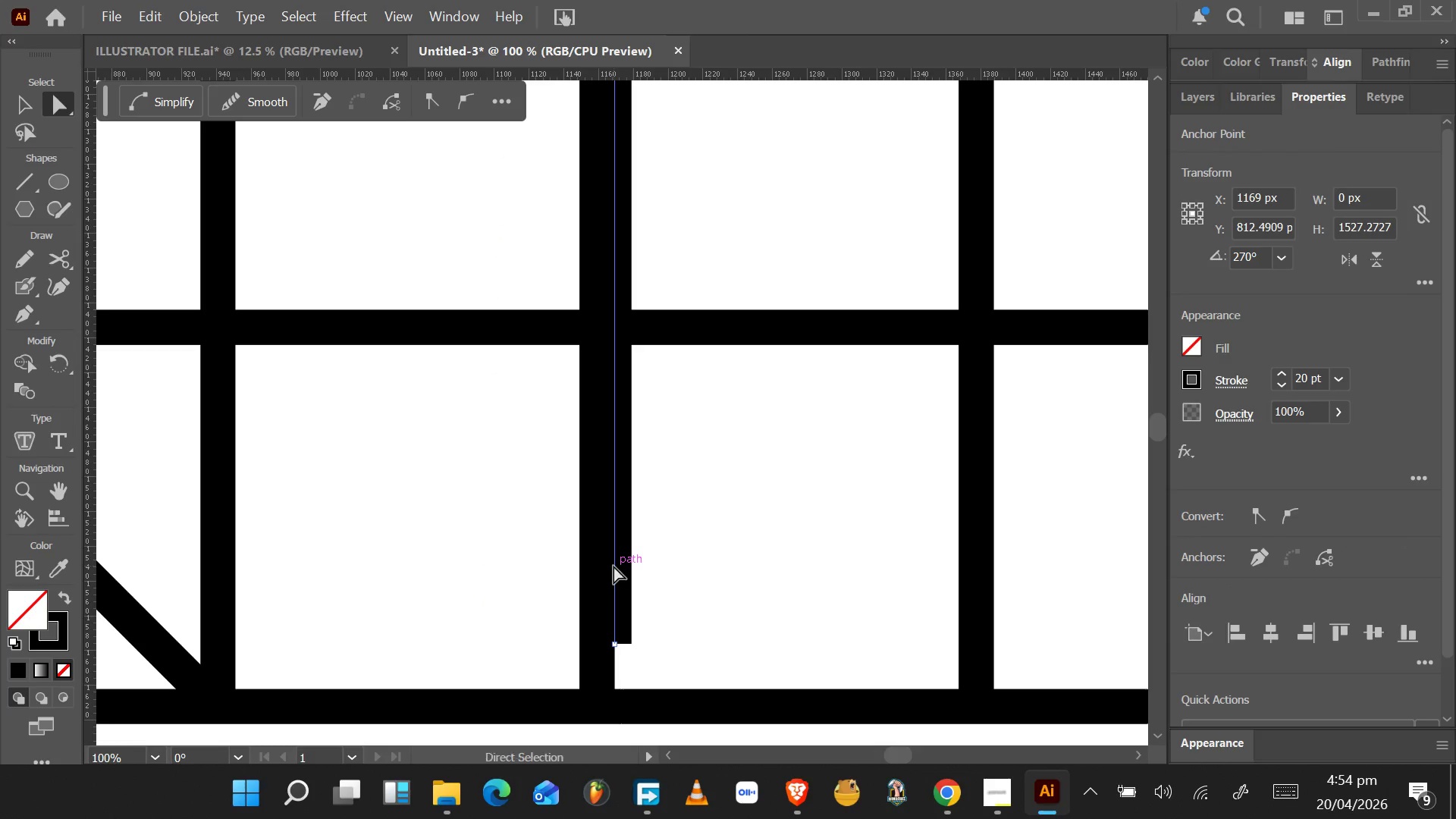 
triple_click([613, 566])
 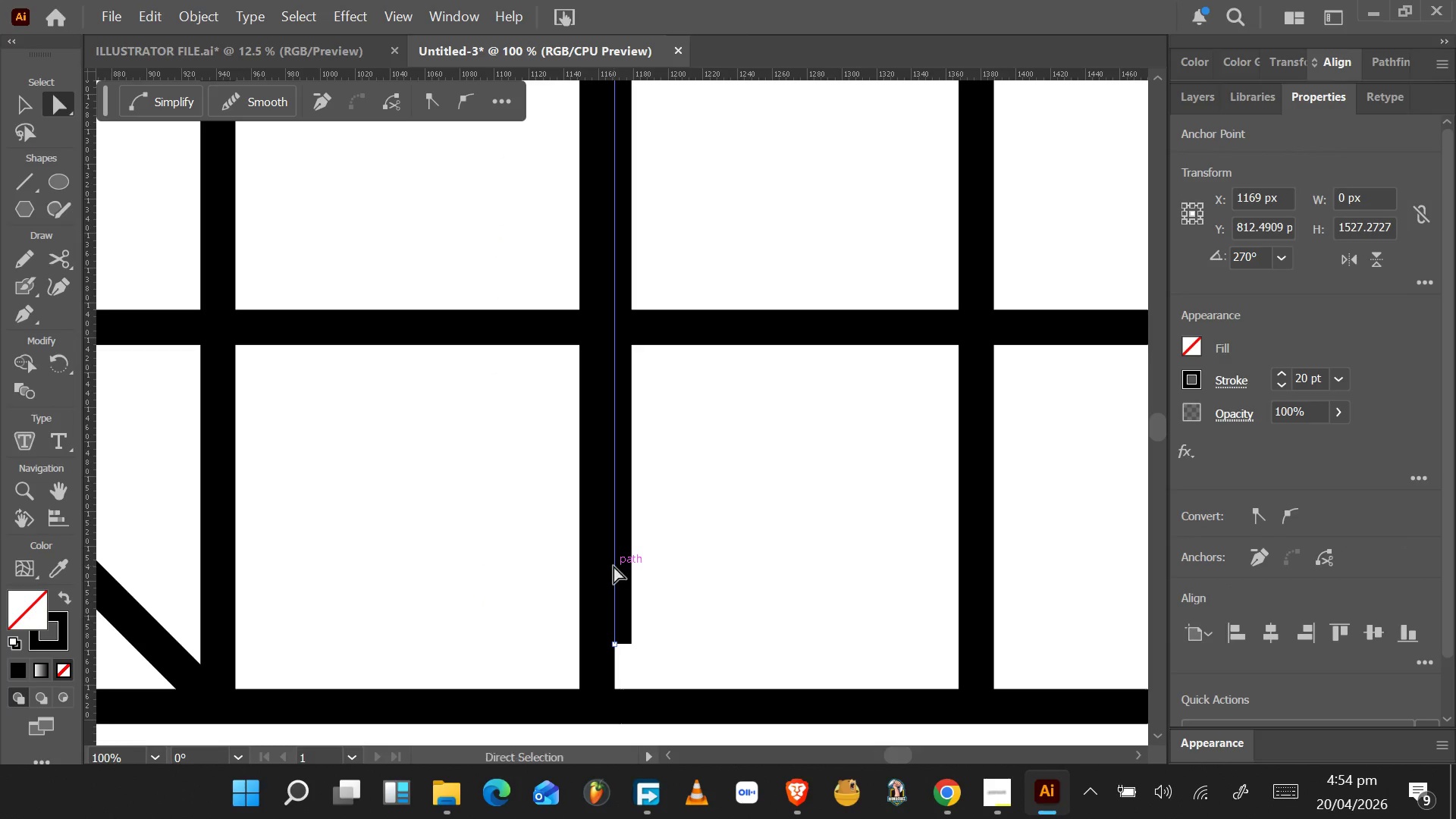 
triple_click([613, 566])
 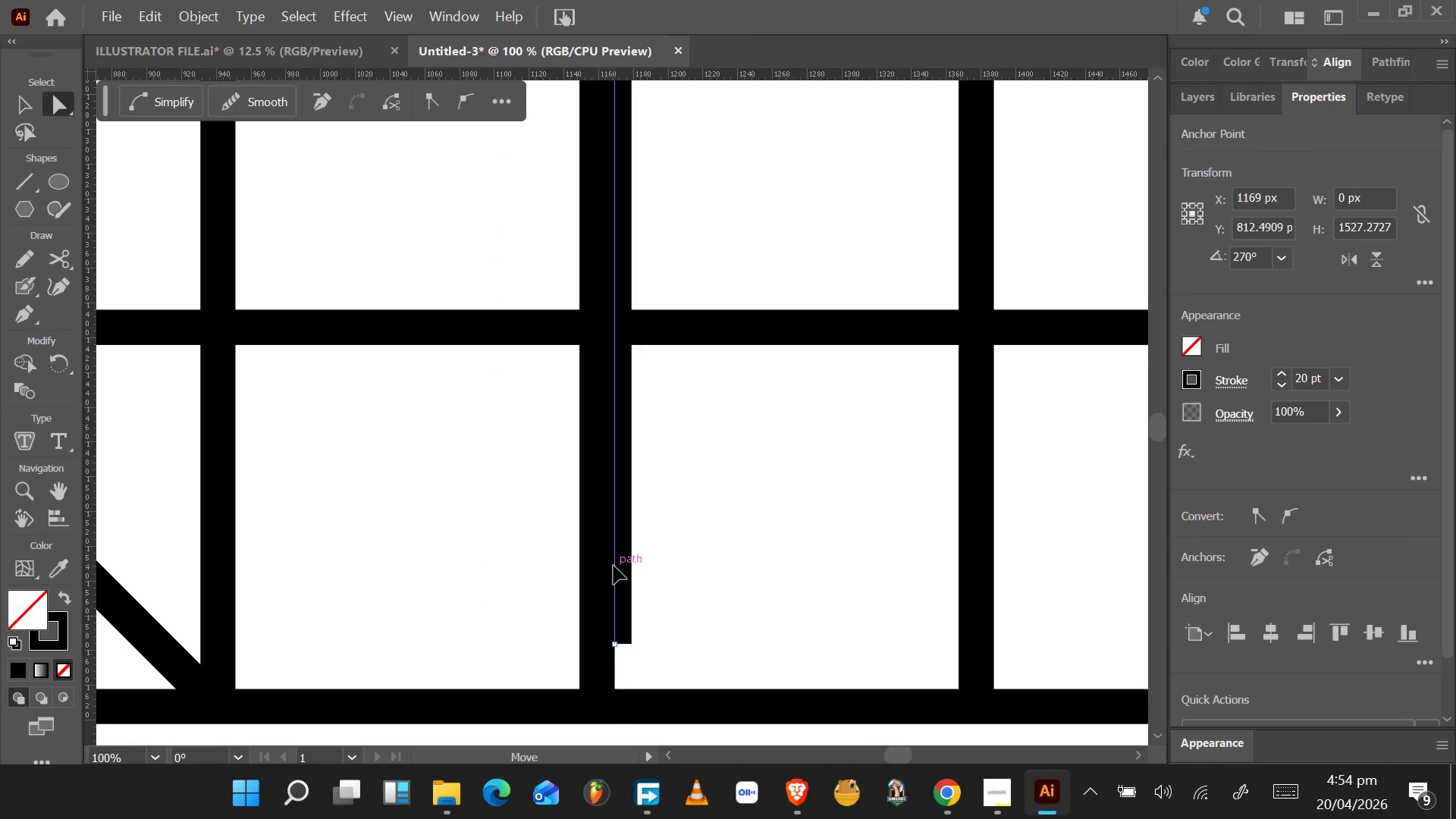 
triple_click([613, 566])
 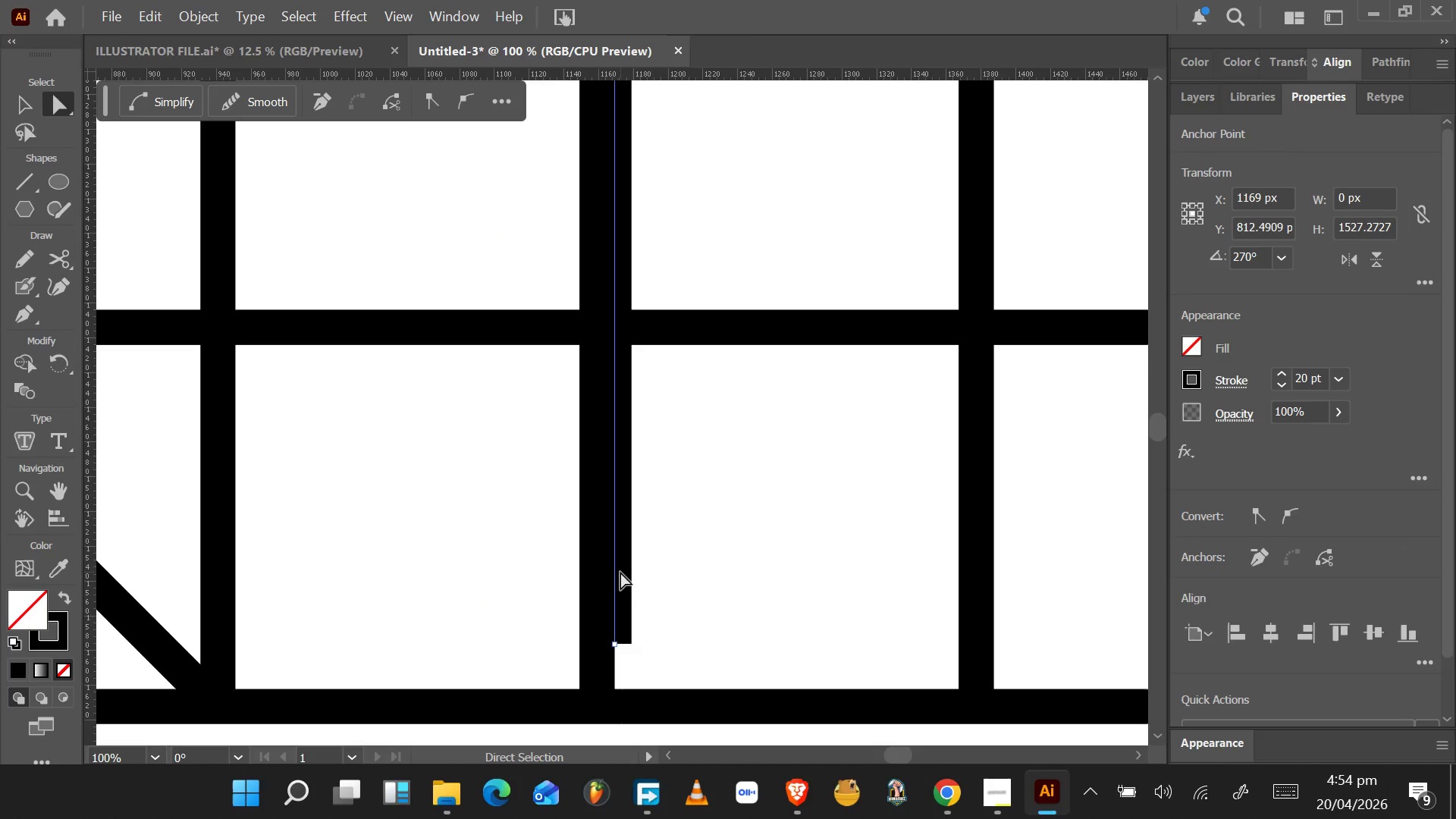 
left_click_drag(start_coordinate=[620, 572], to_coordinate=[646, 573])
 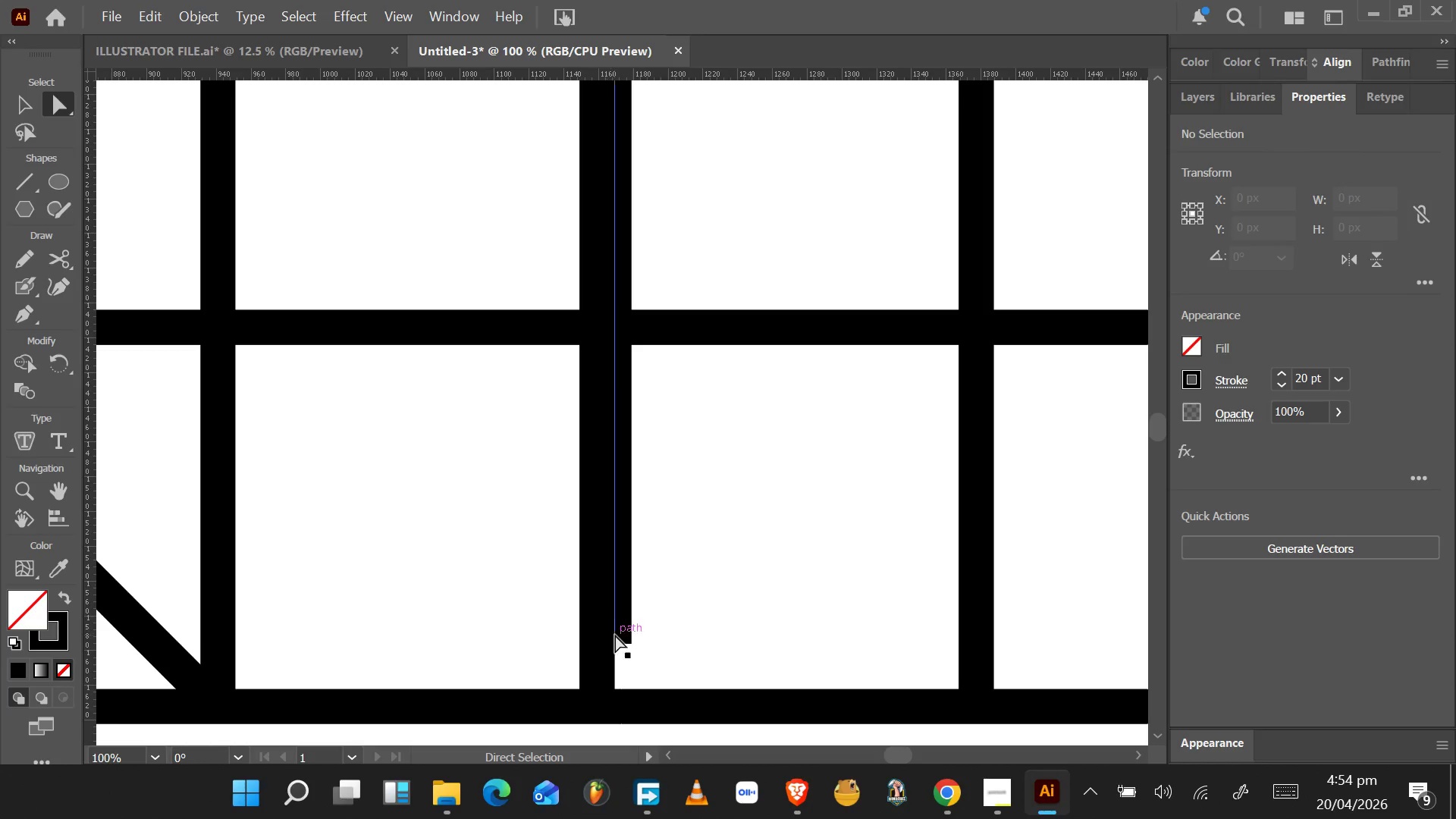 
left_click([619, 634])
 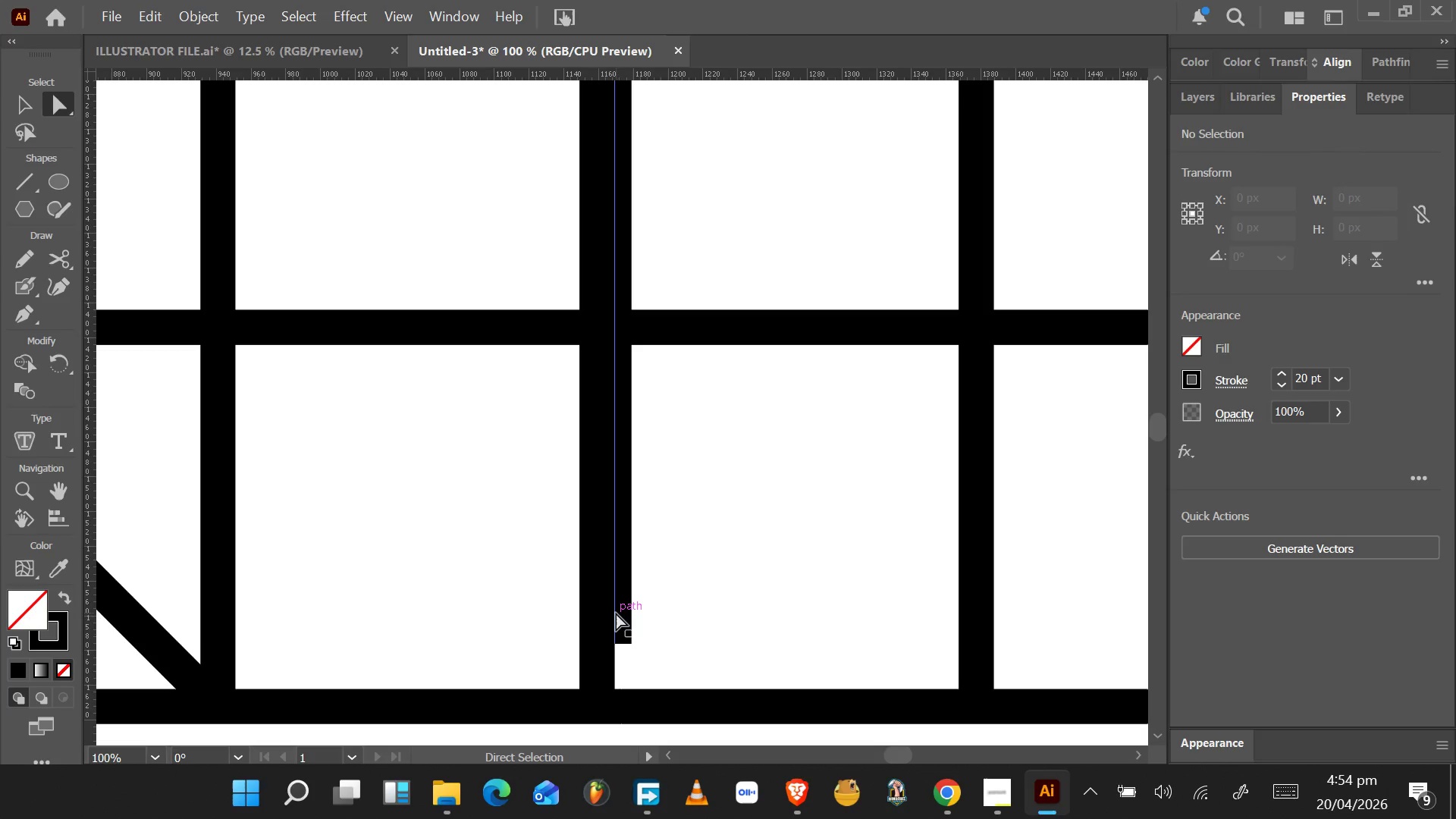 
left_click([615, 613])
 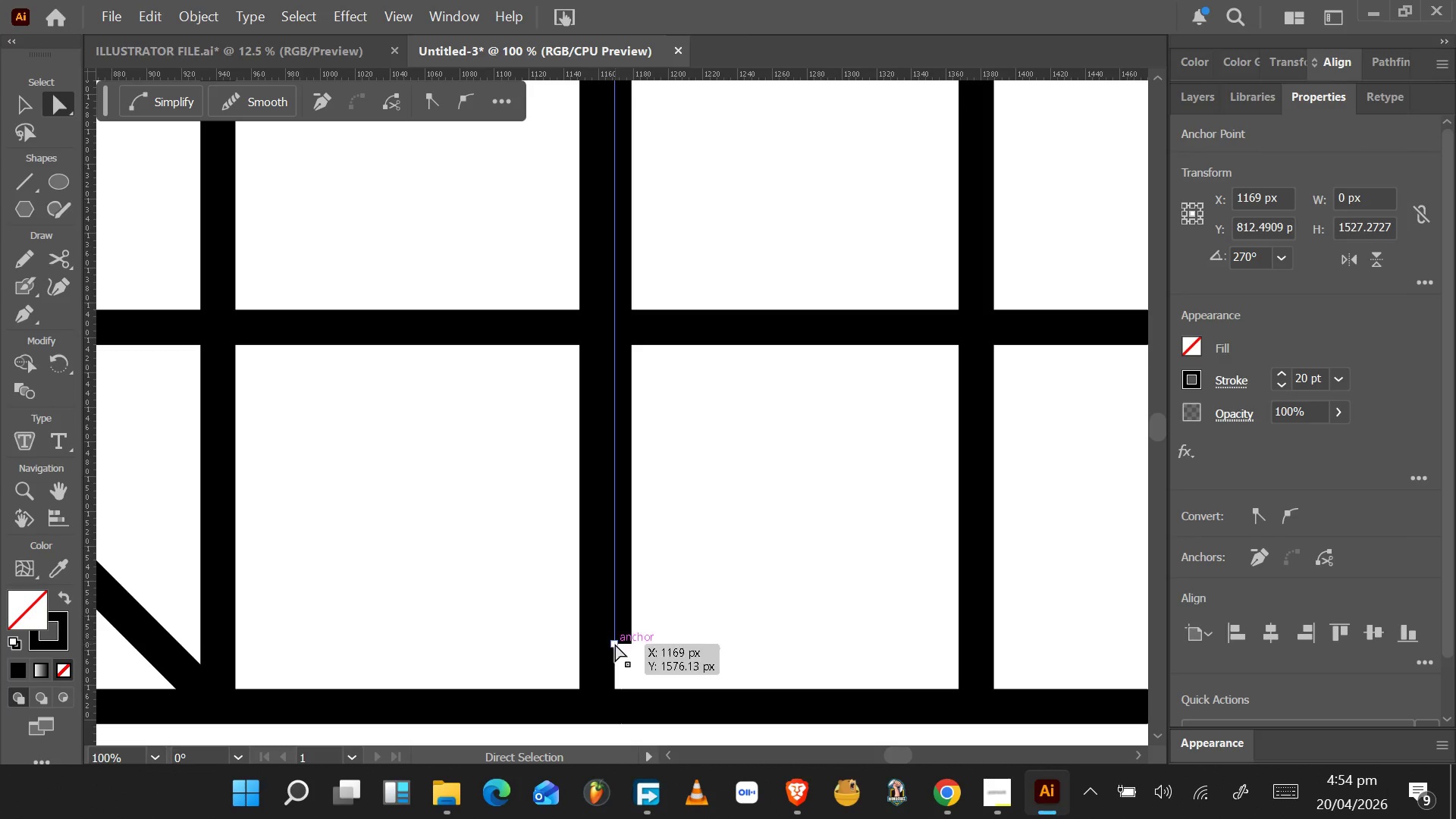 
left_click_drag(start_coordinate=[615, 644], to_coordinate=[433, 683])
 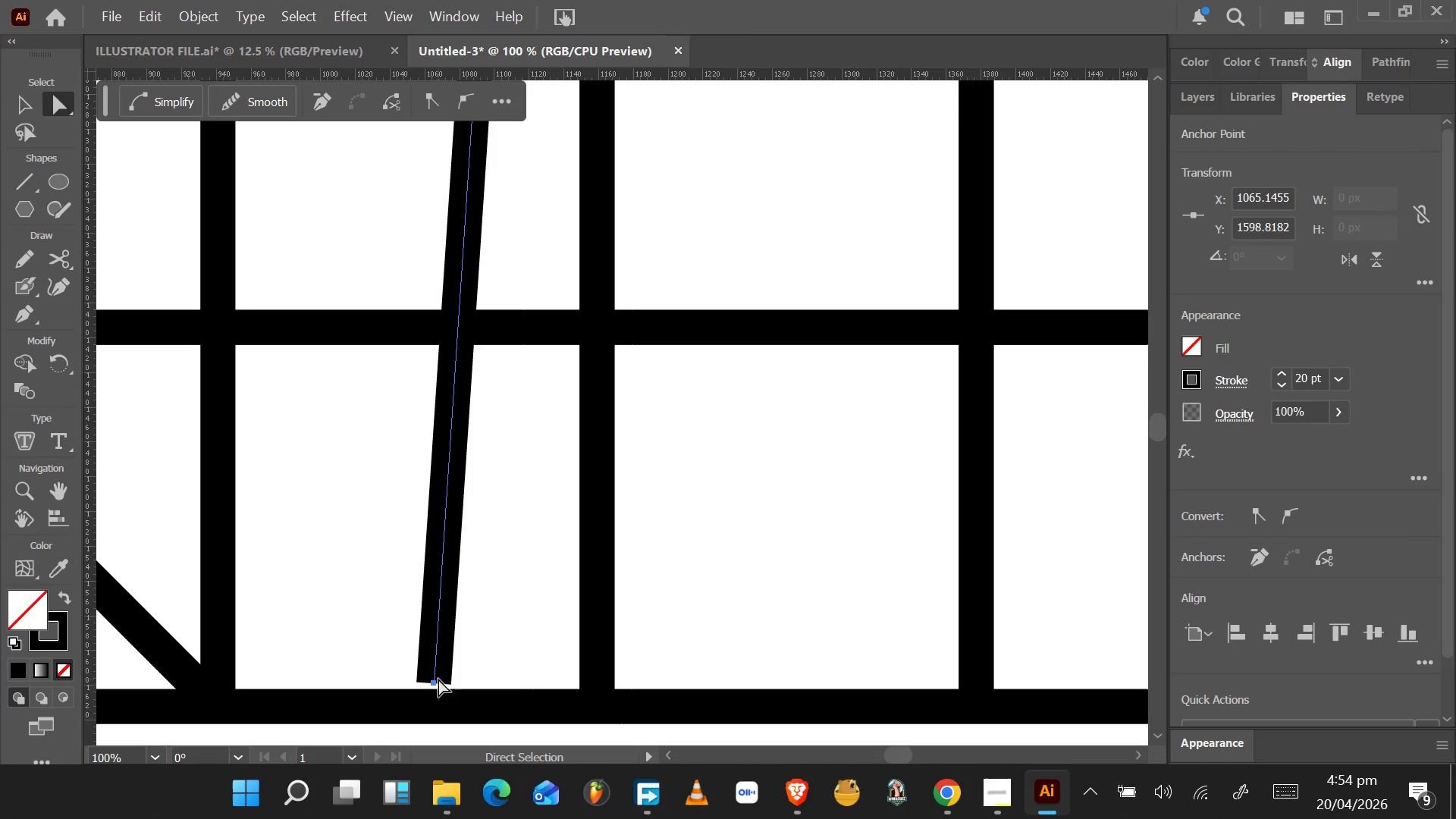 
key(Control+Z)
 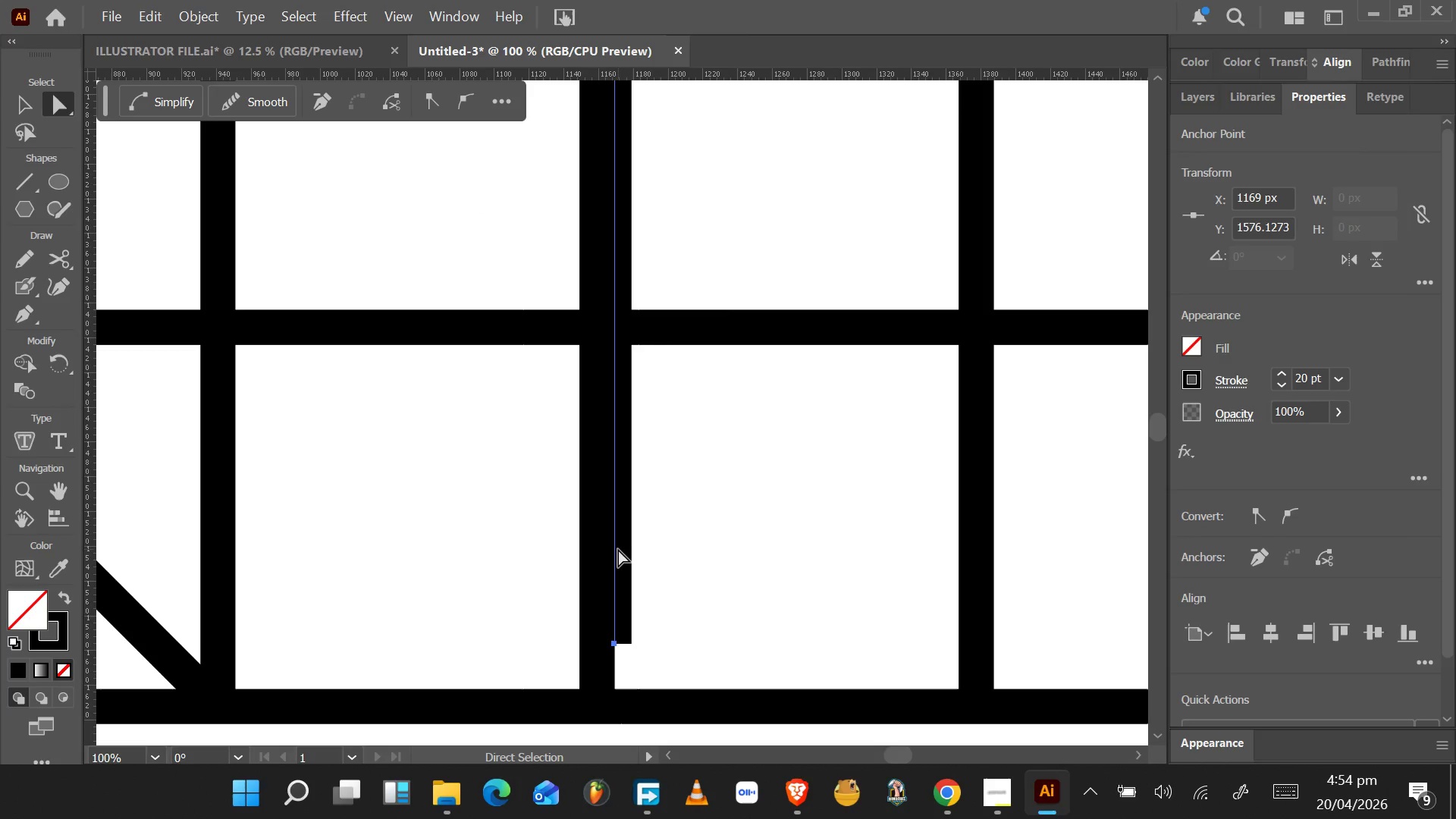 
hold_key(key=AltLeft, duration=1.5)
 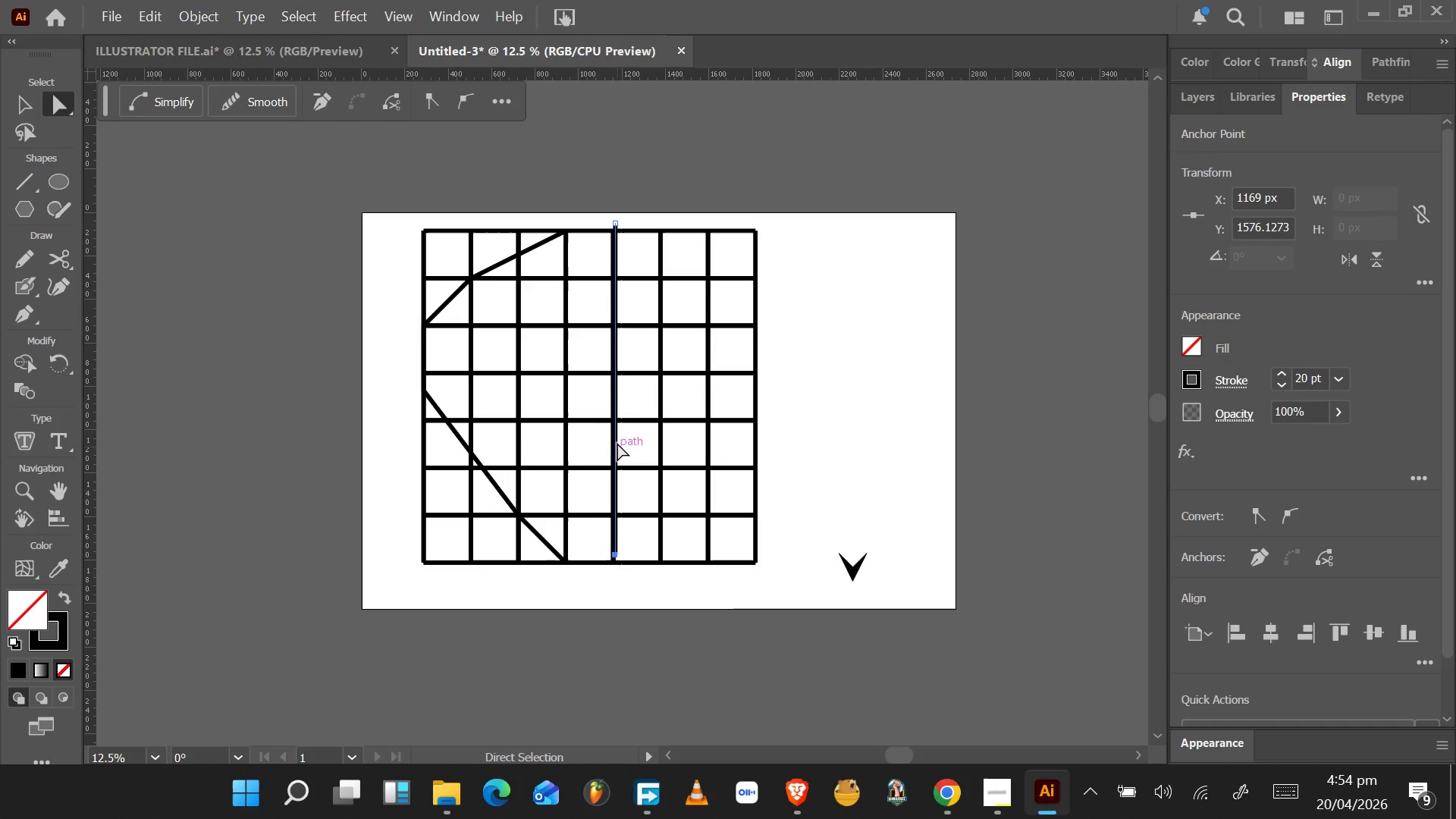 
key(Alt+AltLeft)
 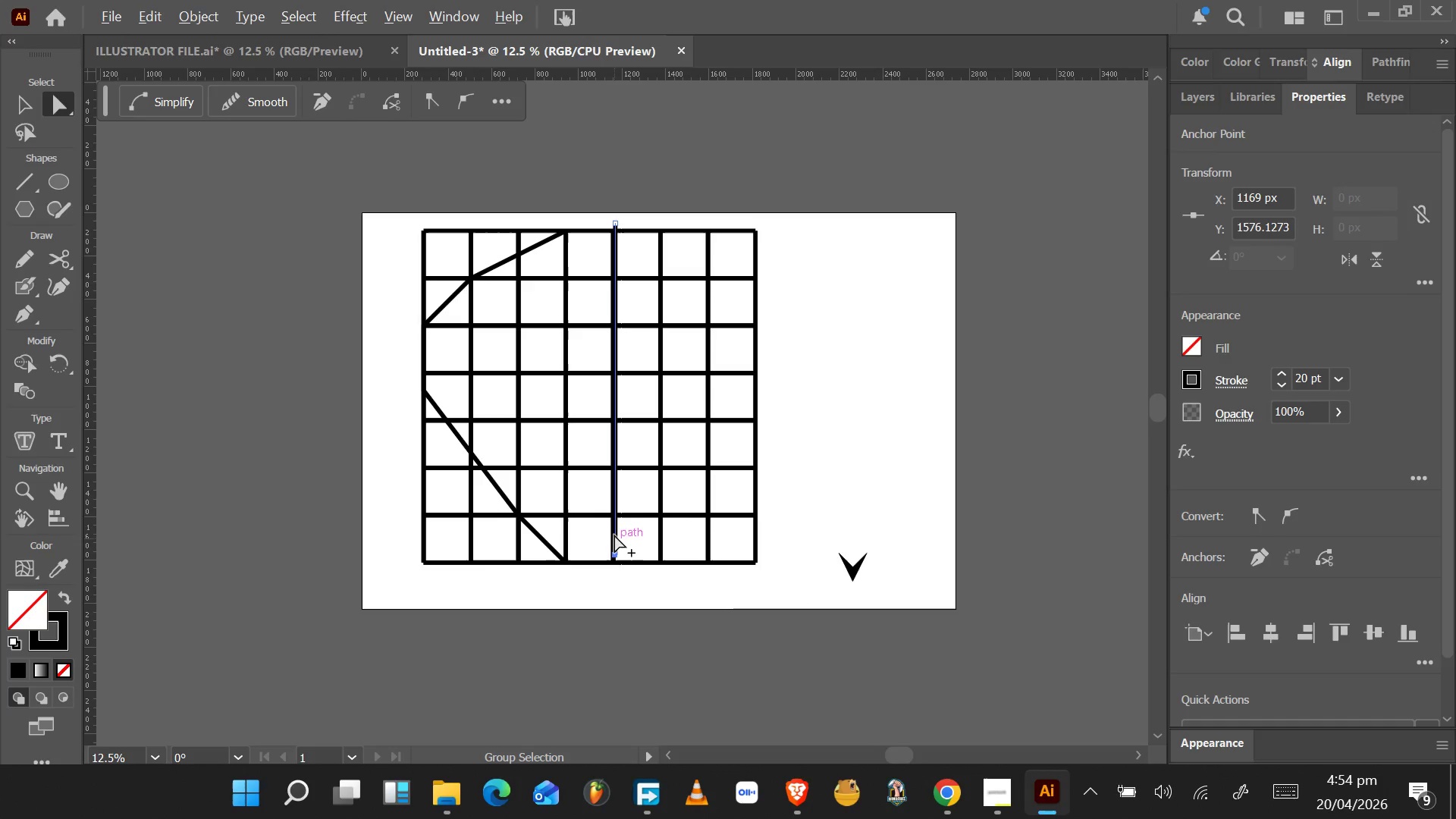 
key(Alt+AltLeft)
 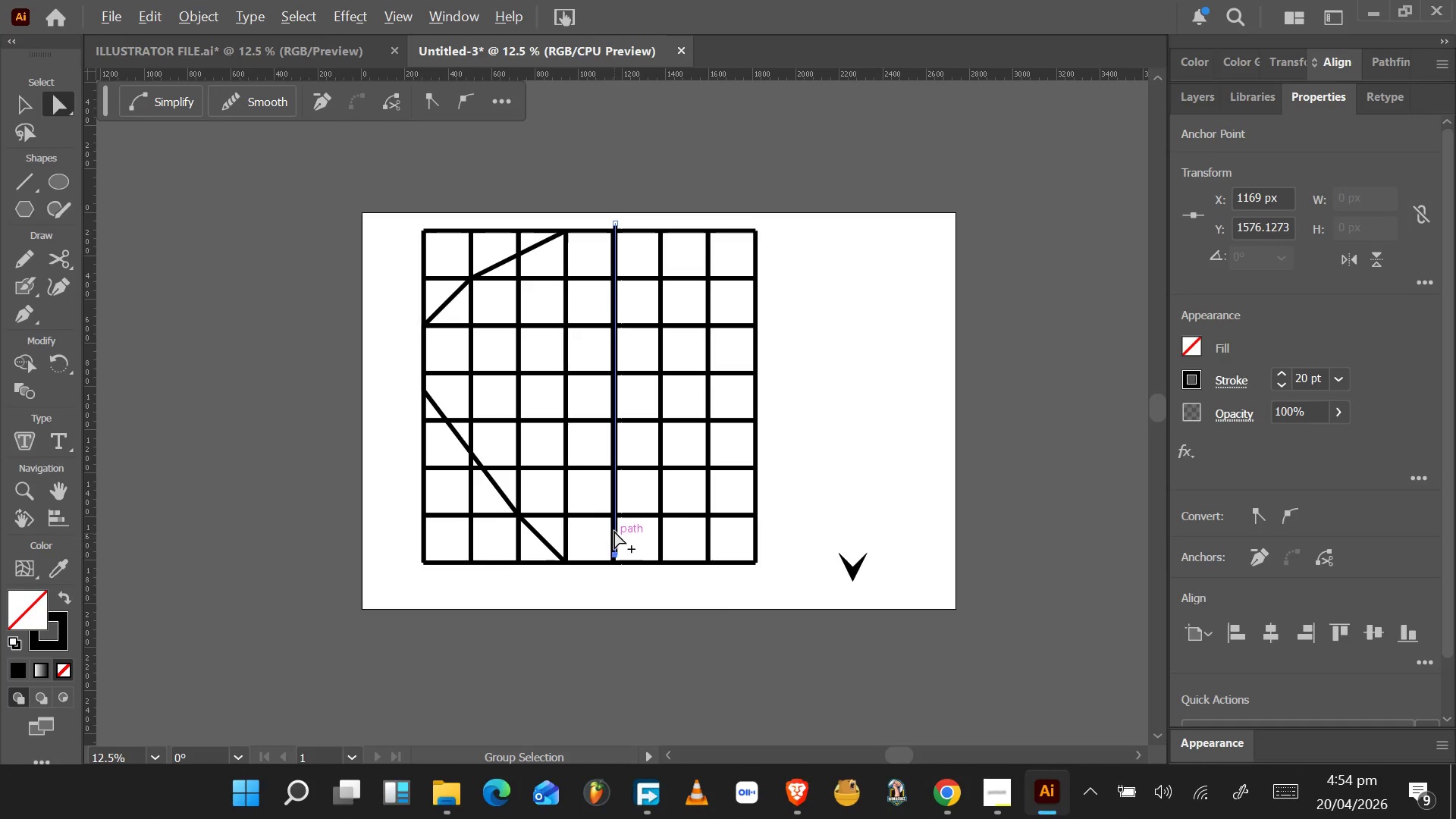 
key(Alt+AltLeft)
 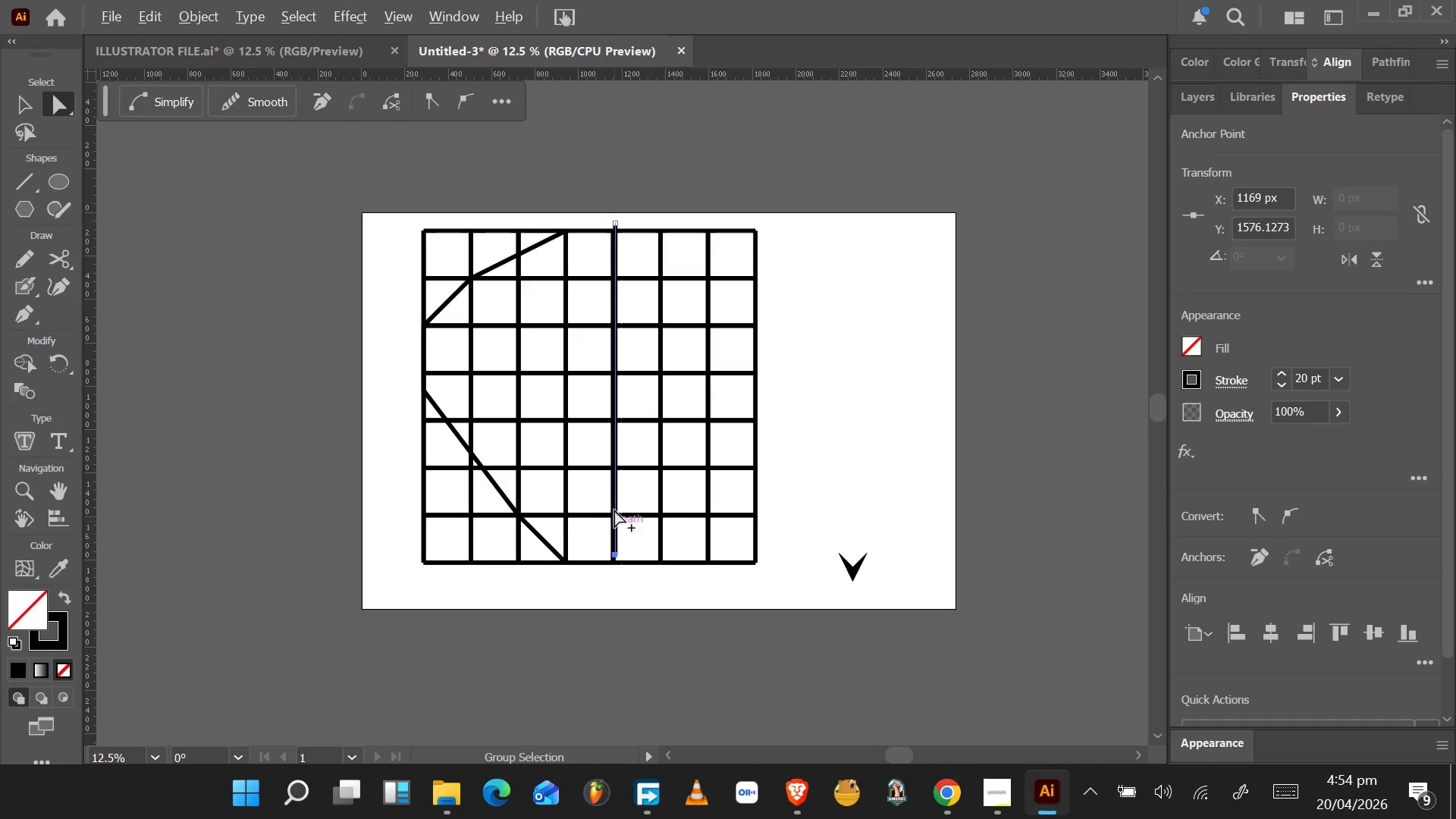 
key(Alt+AltLeft)
 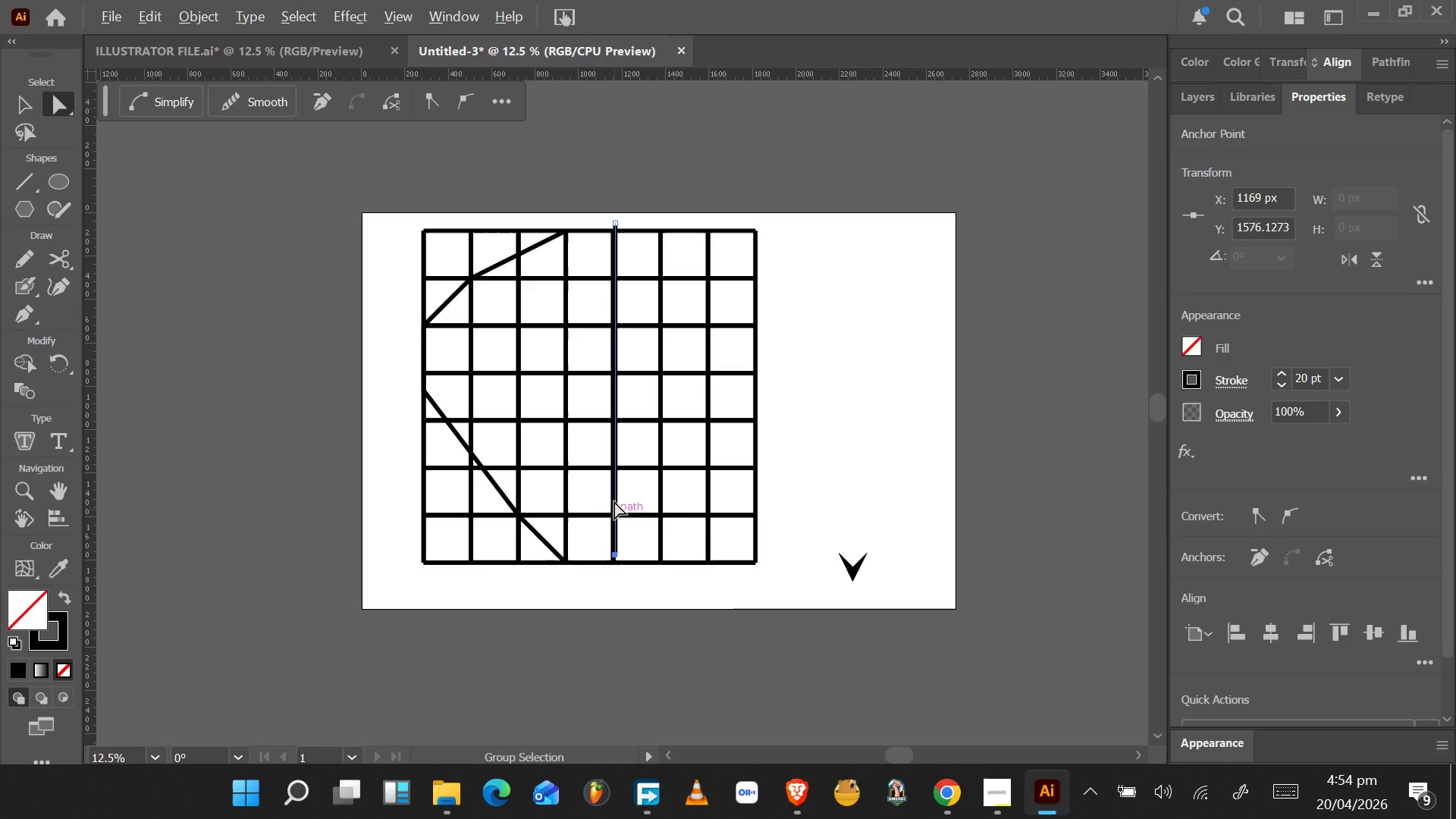 
key(Alt+AltLeft)
 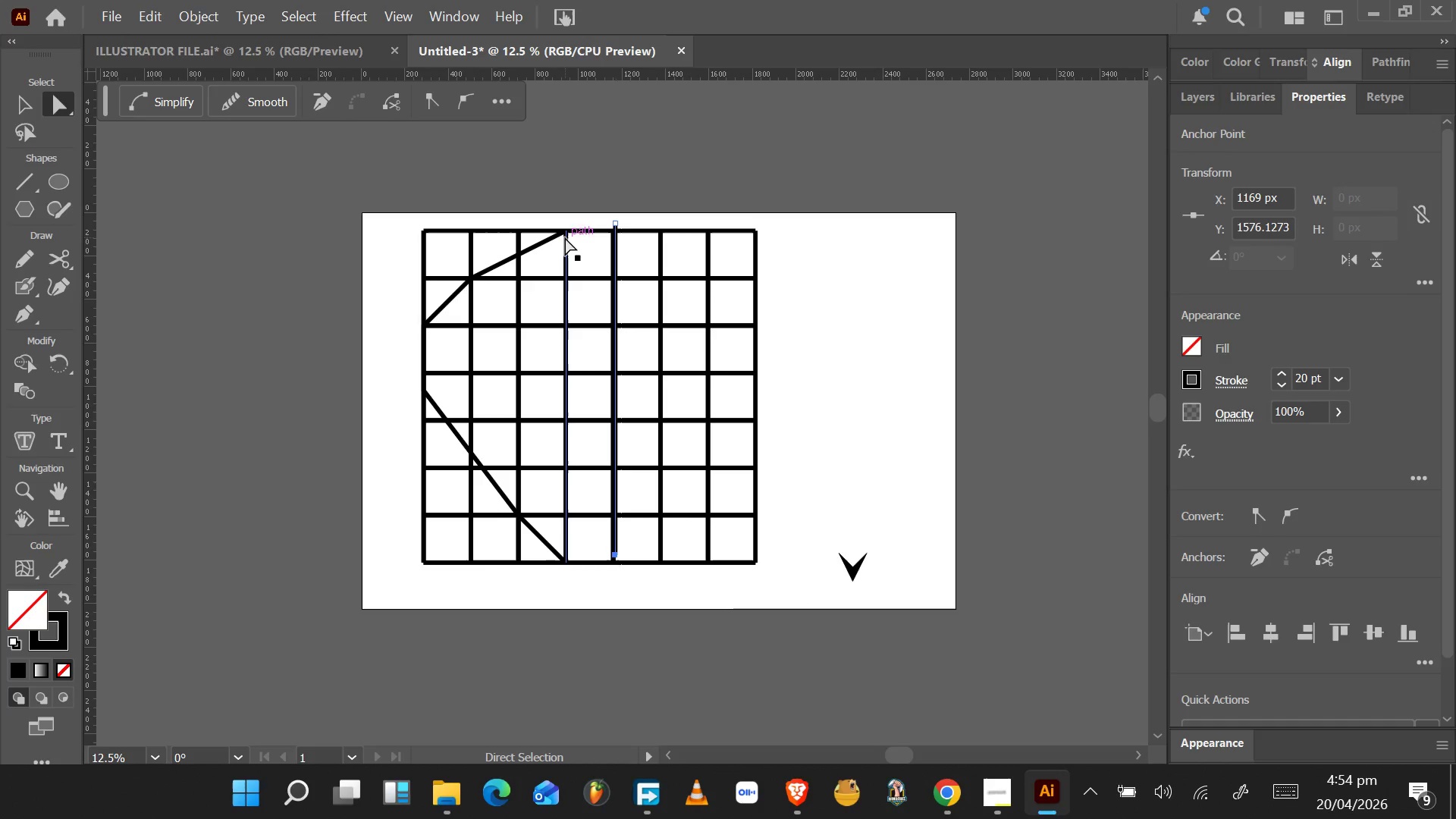 
scroll: coordinate [616, 542], scroll_direction: down, amount: 6.0
 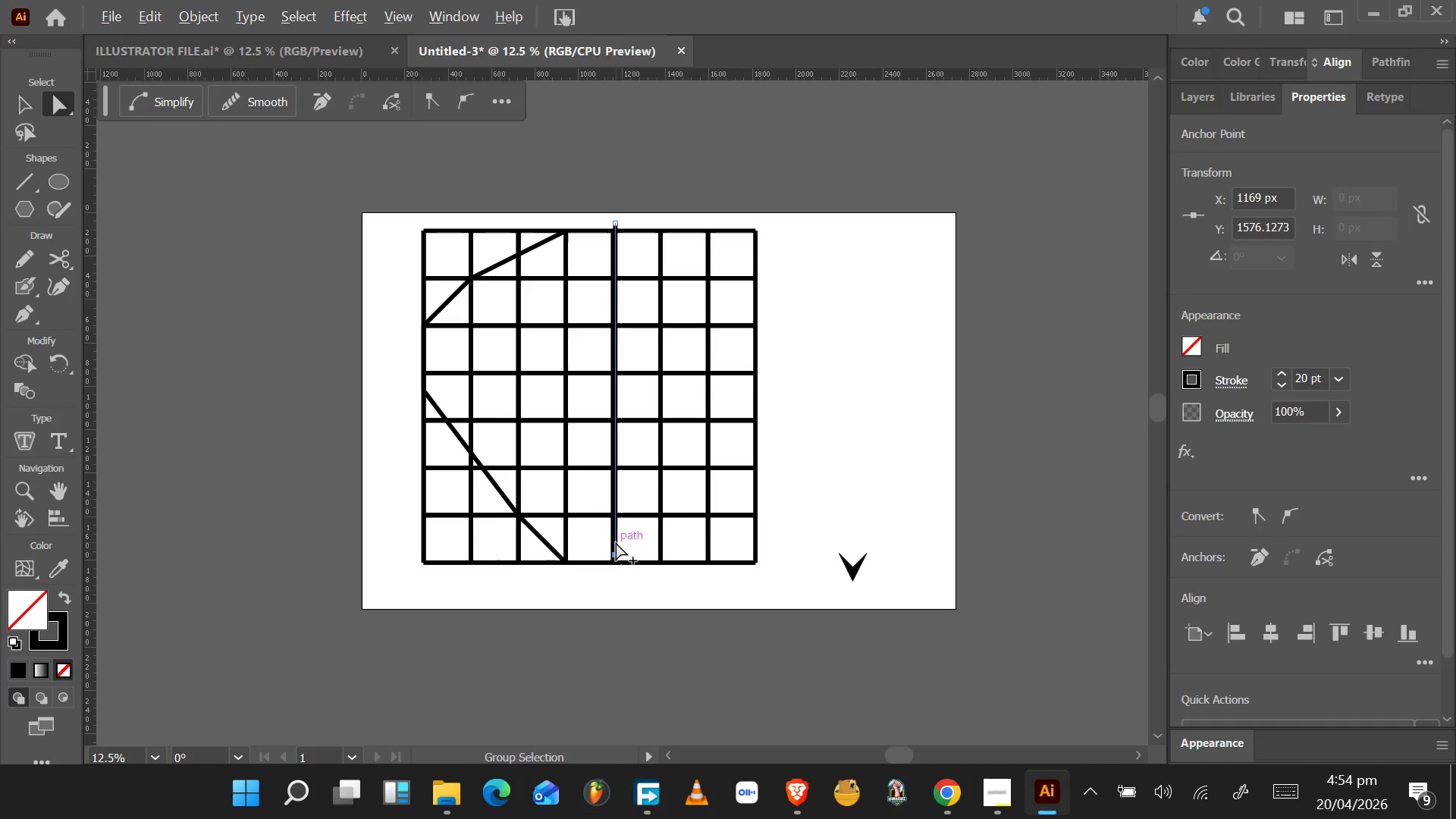 
left_click([566, 234])
 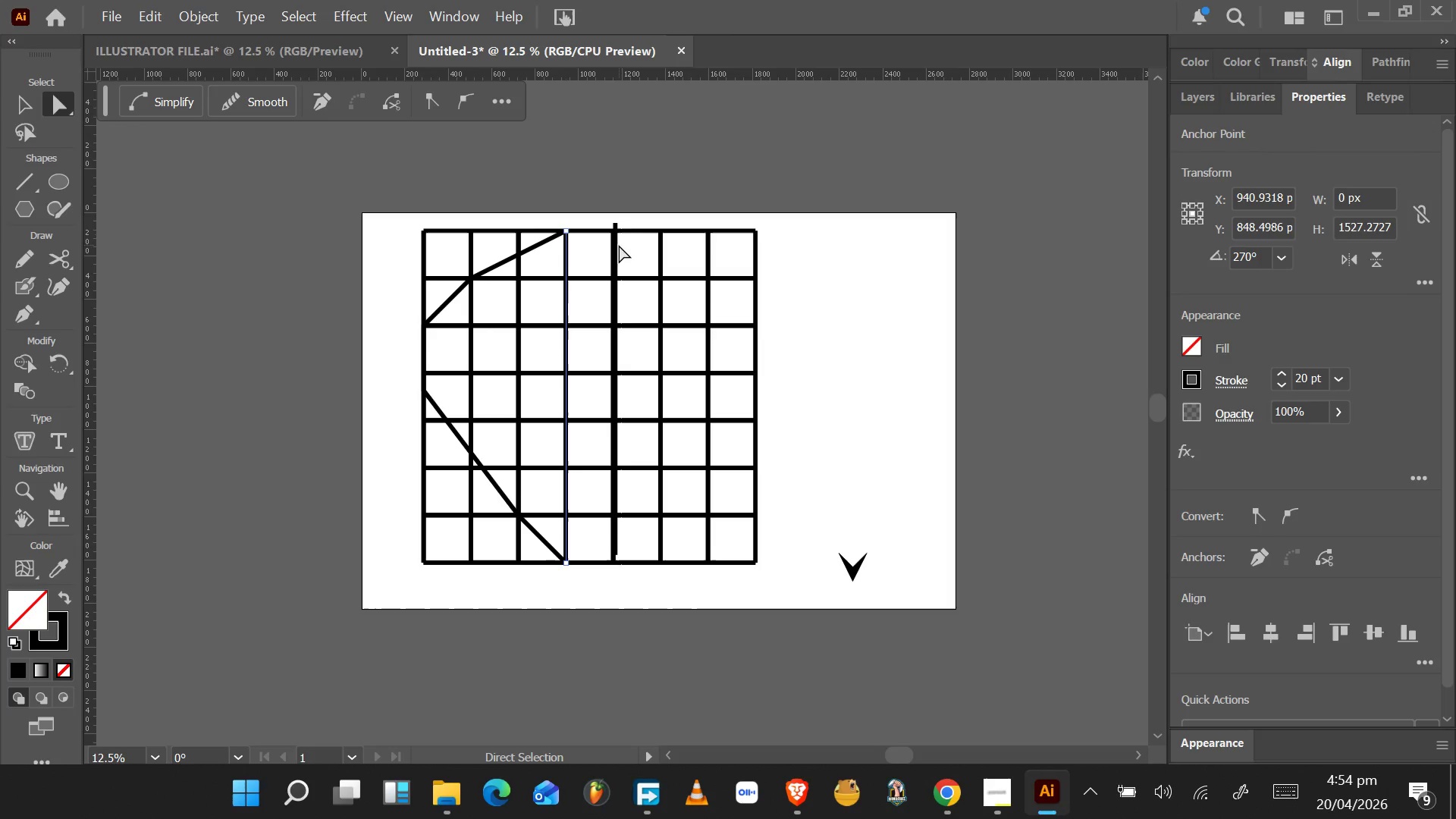 
left_click([614, 245])
 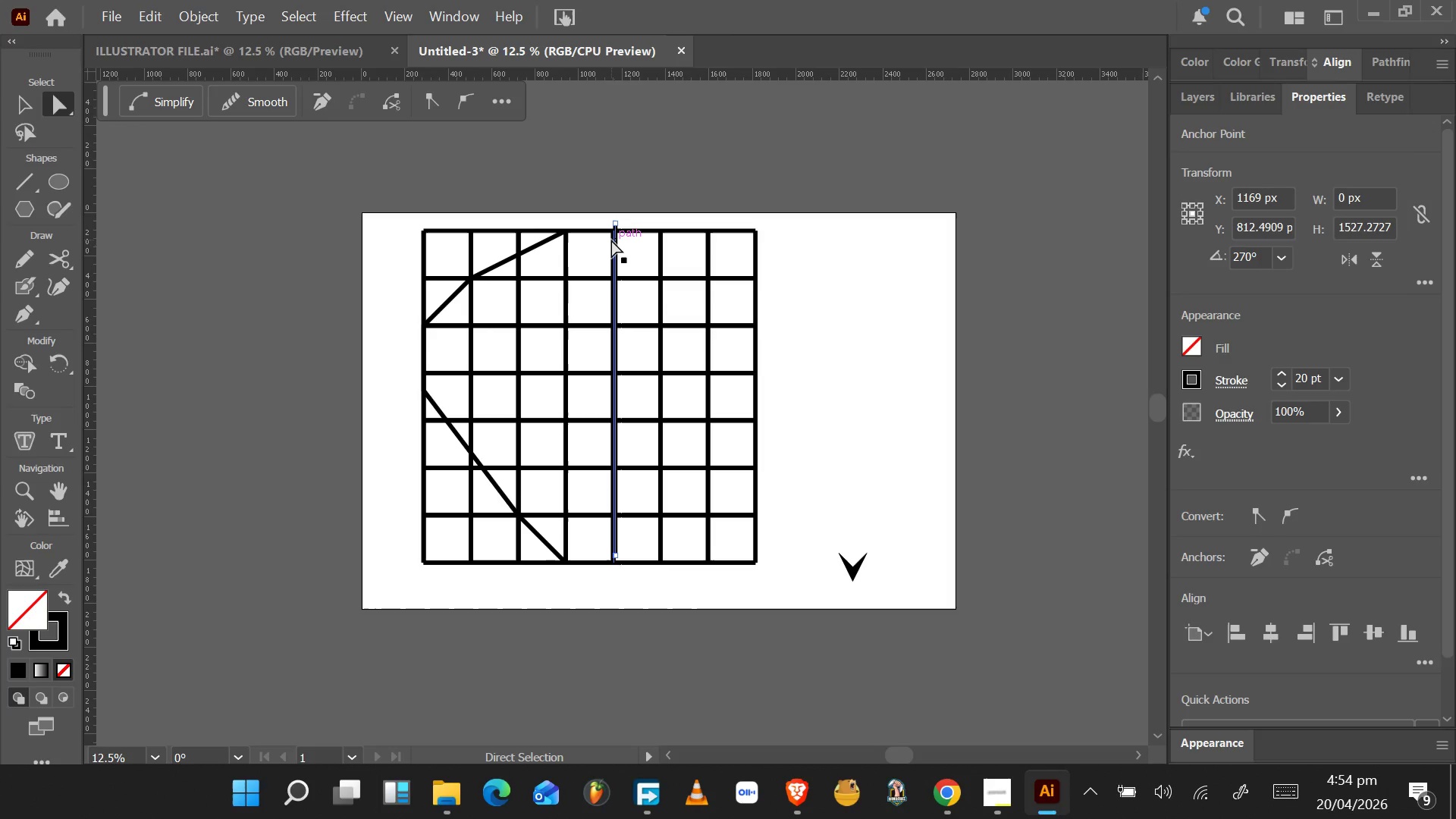 
key(Delete)
 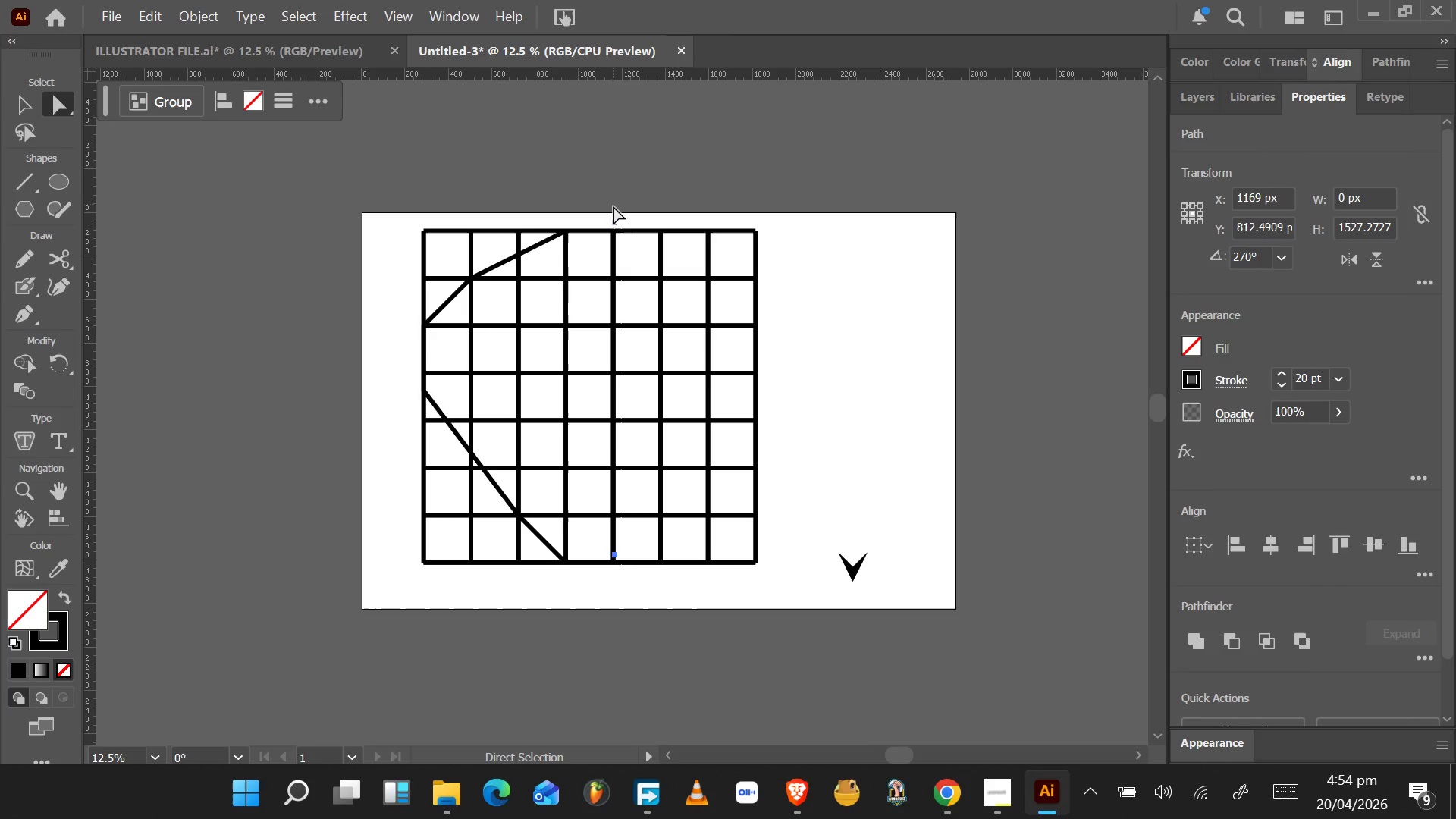 
left_click([615, 221])
 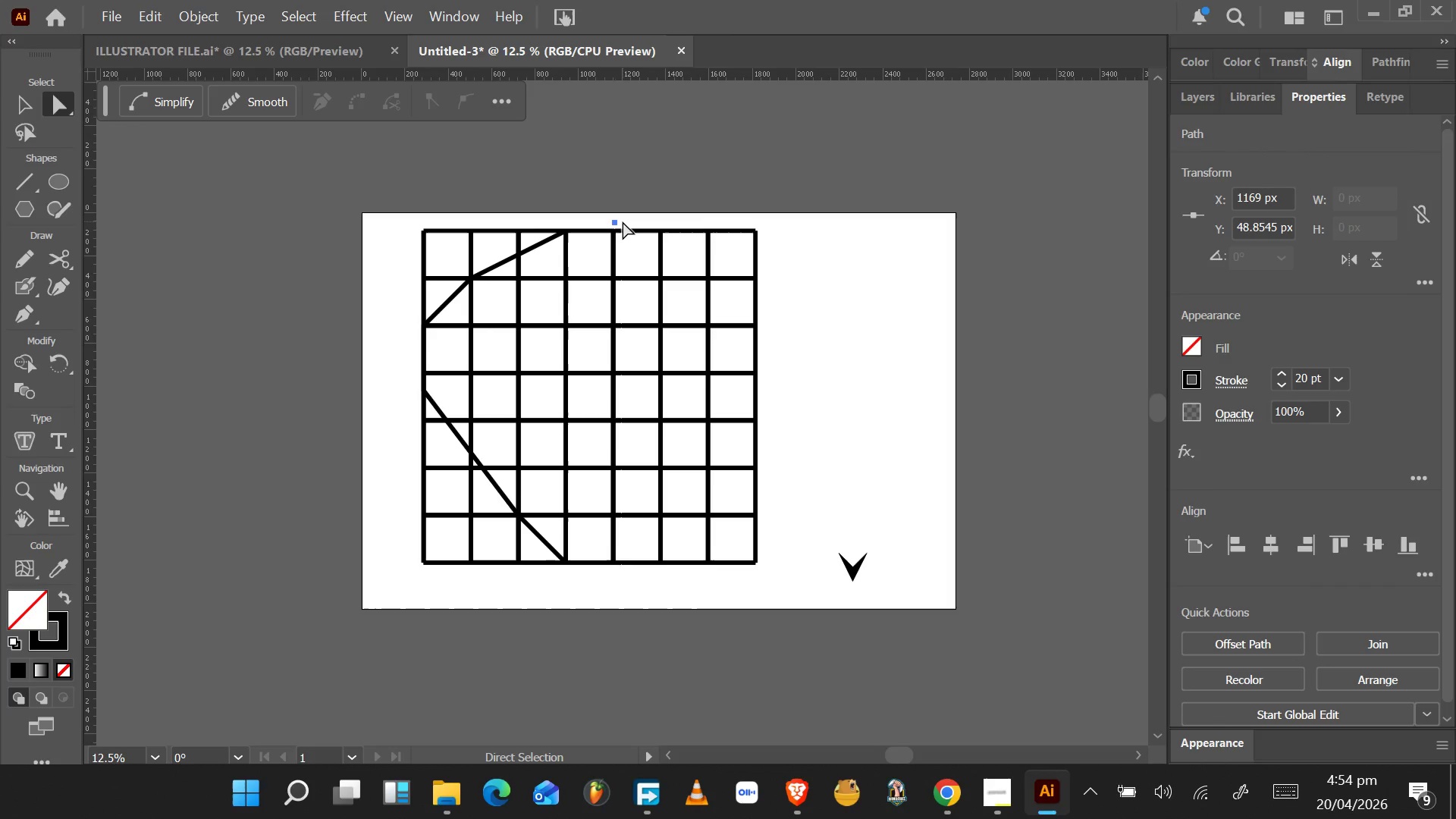 
key(Delete)
 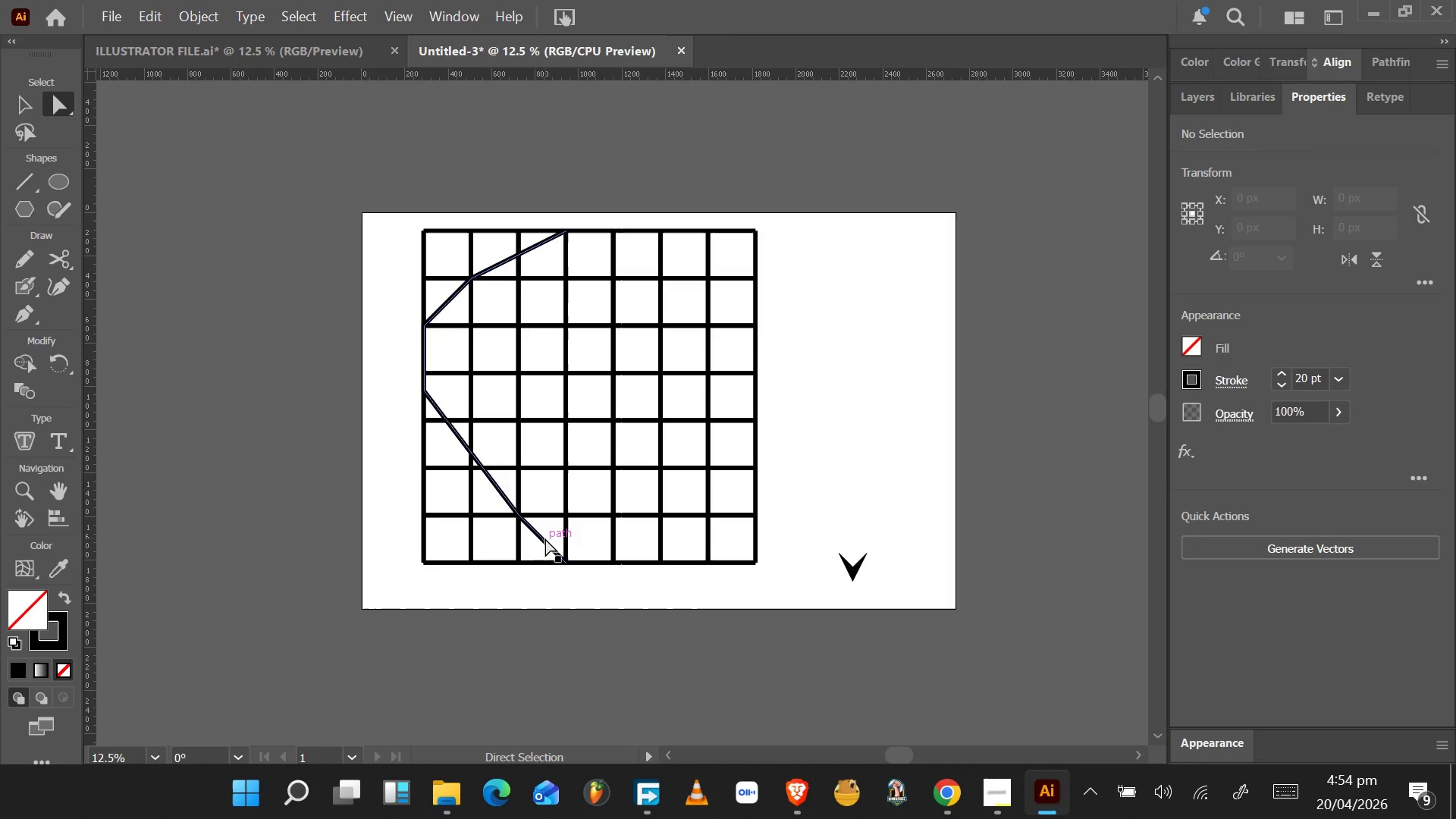 
left_click([545, 538])
 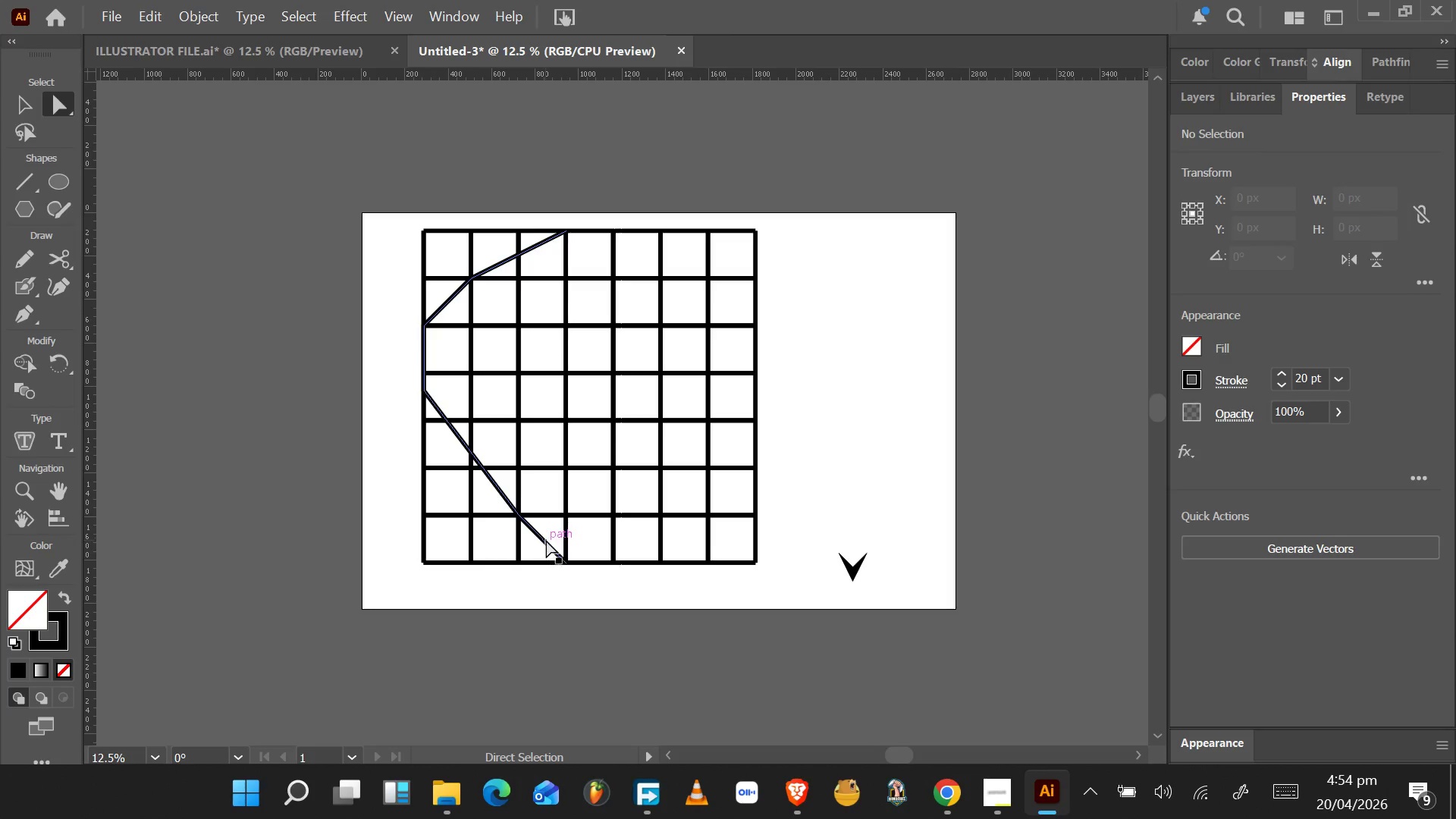 
left_click([547, 539])
 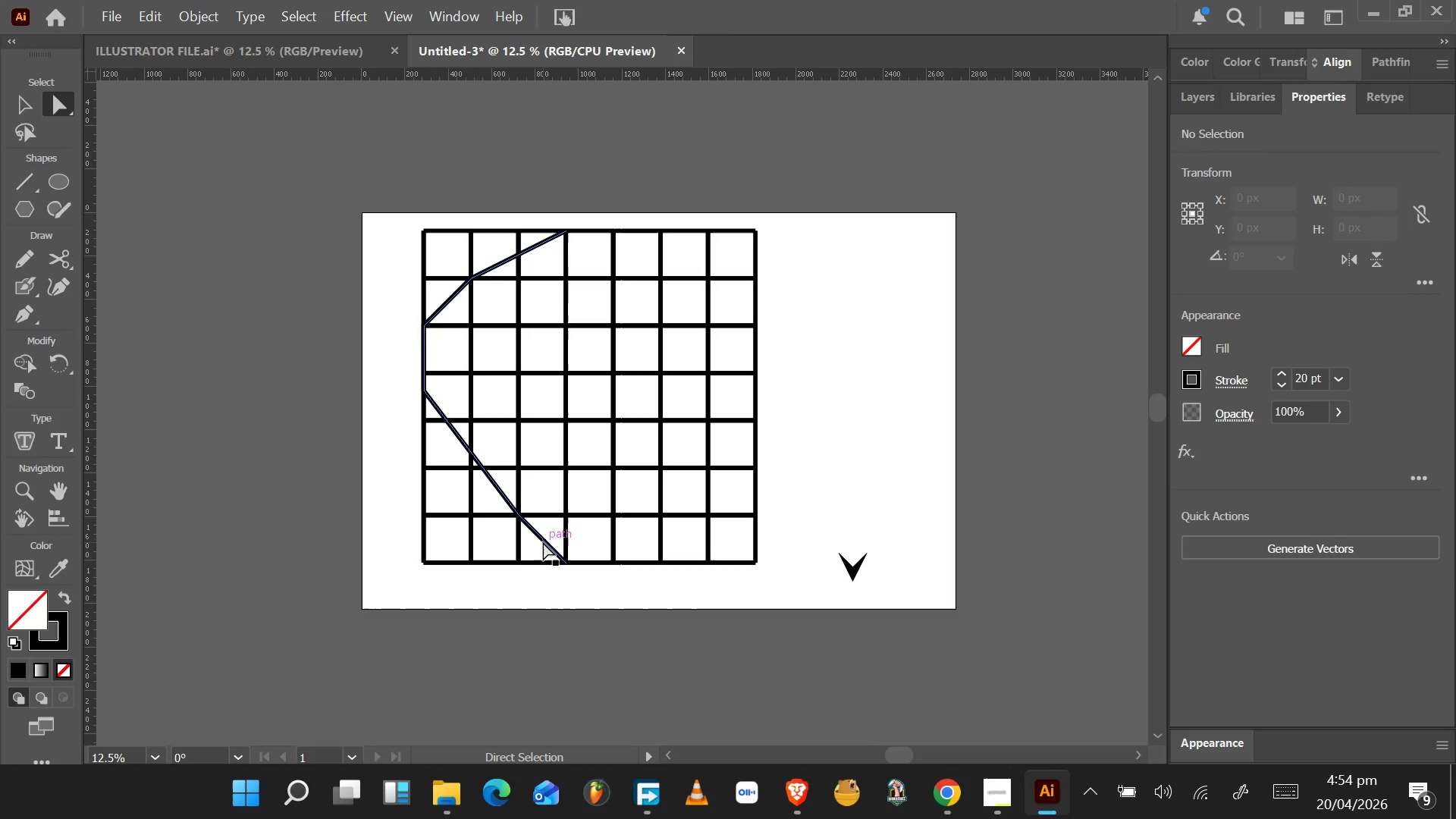 
left_click([543, 542])
 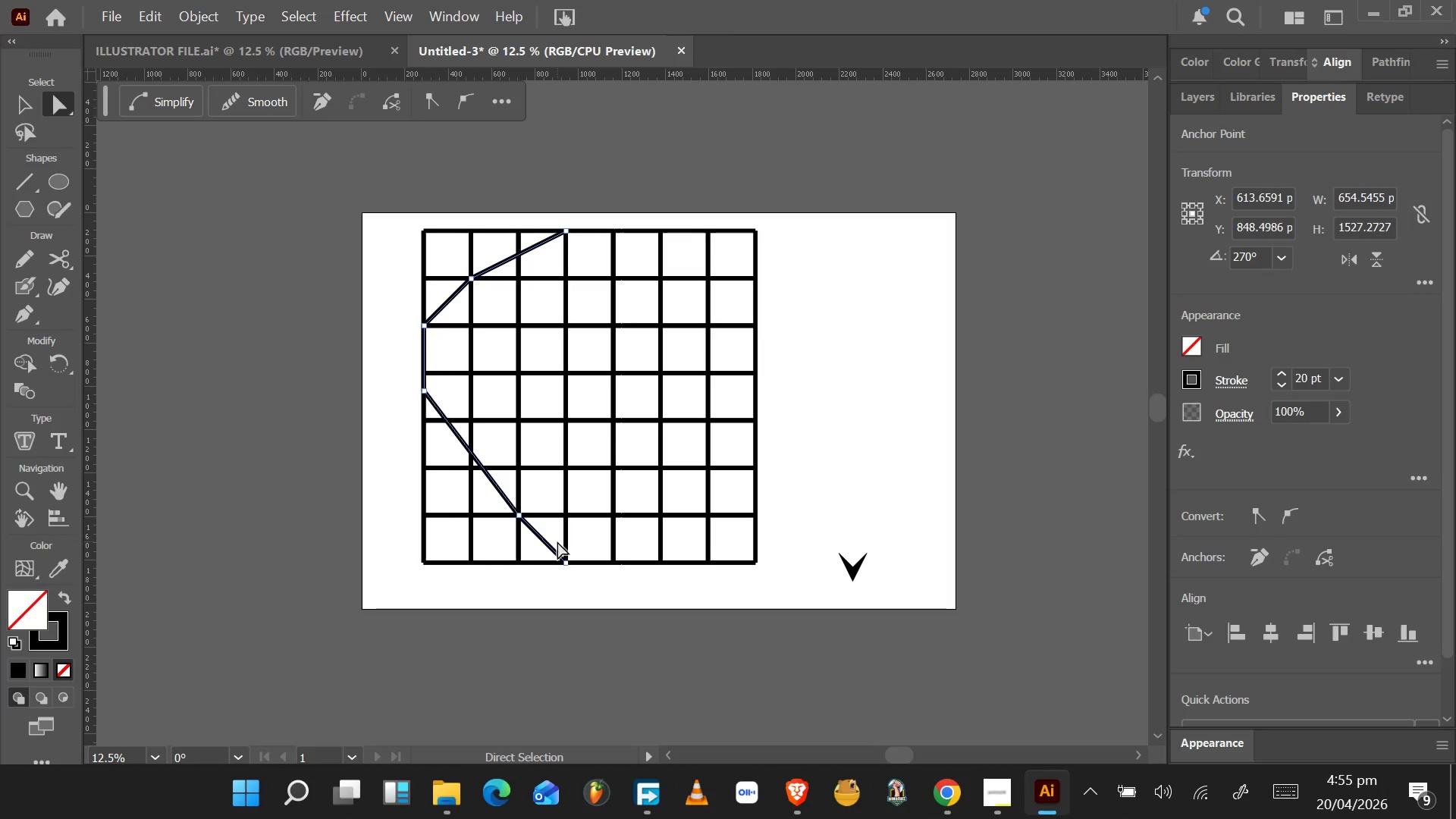 
wait(35.84)
 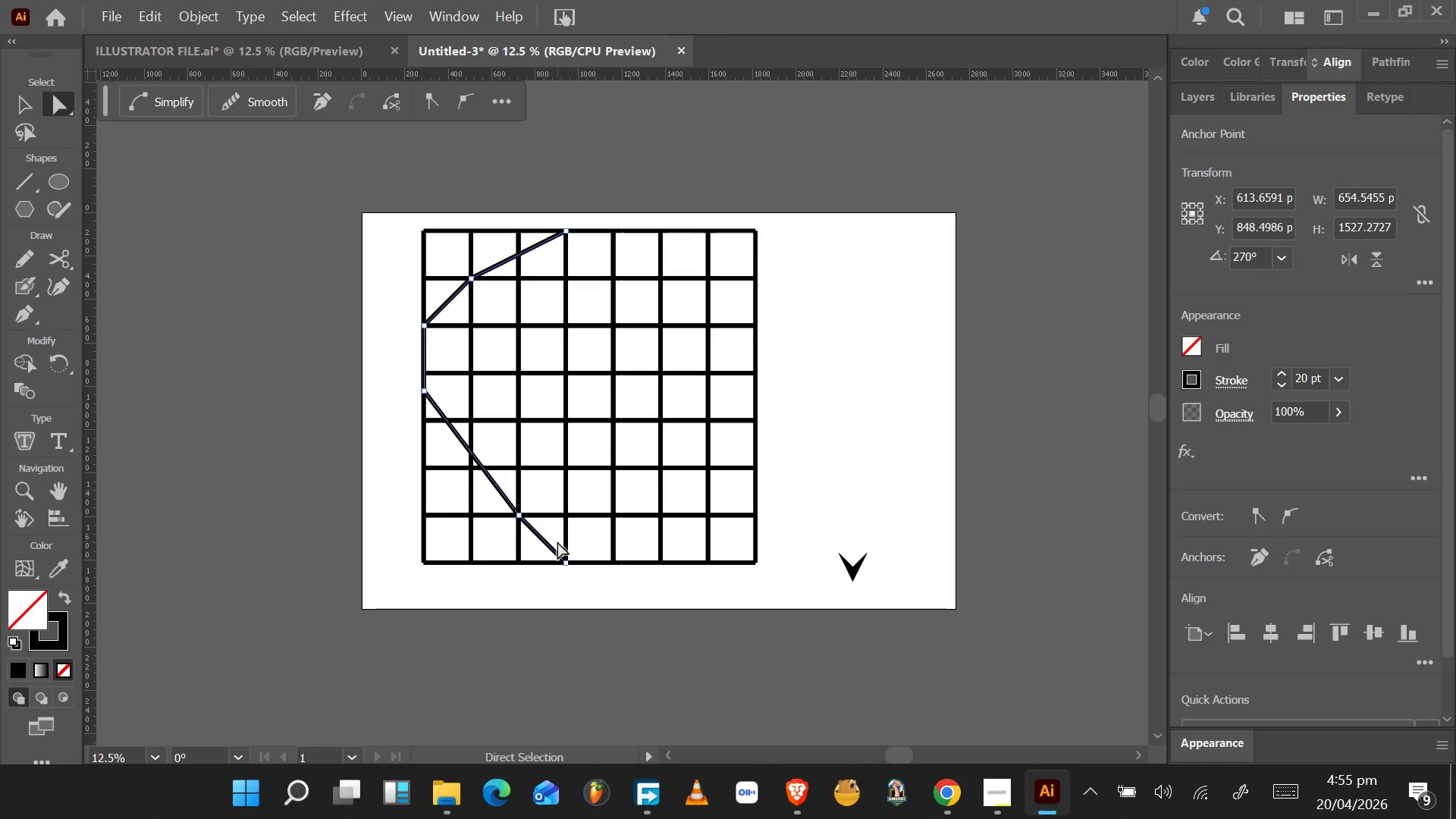 
left_click([563, 560])
 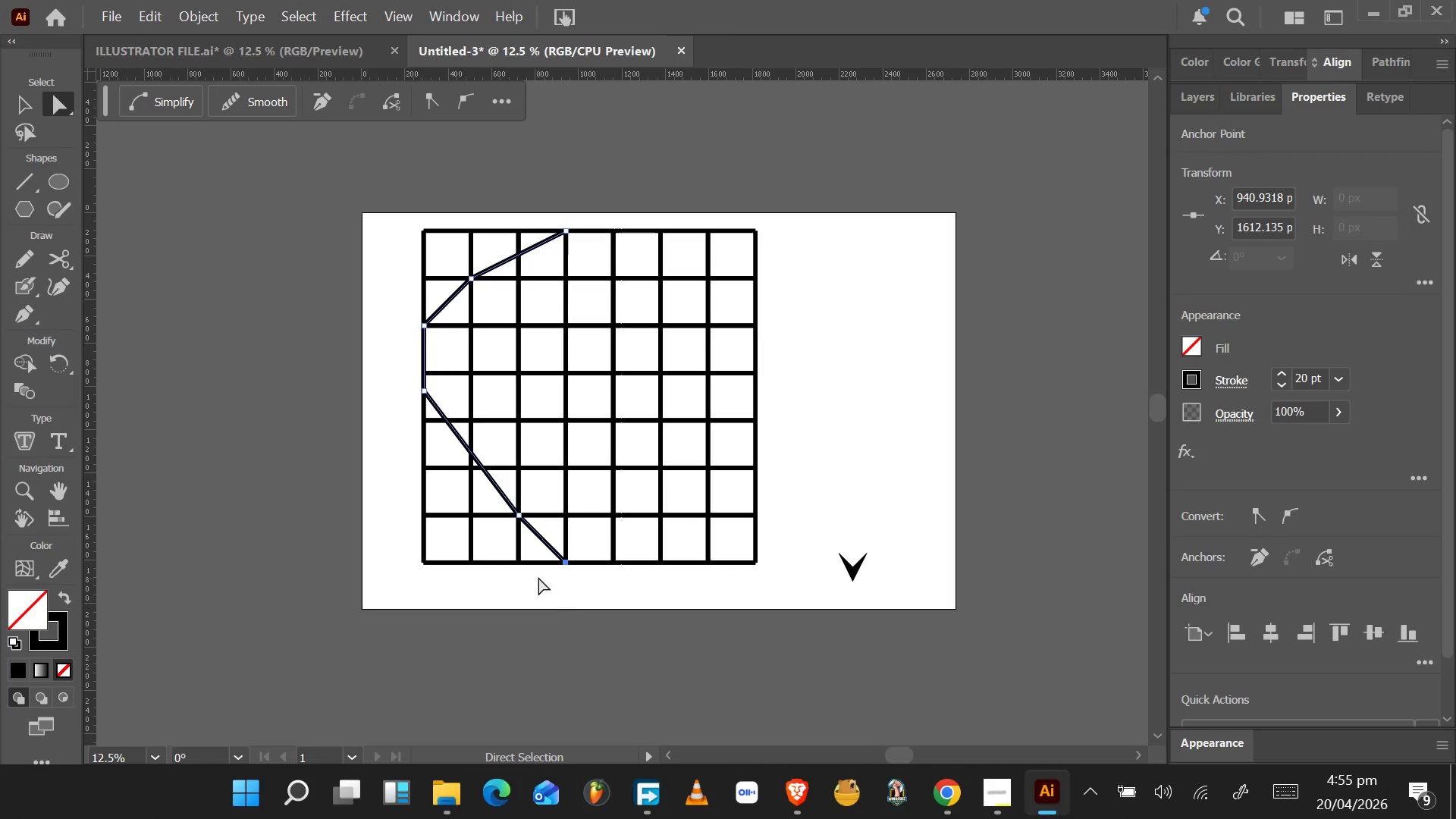 
hold_key(key=ShiftLeft, duration=1.5)
 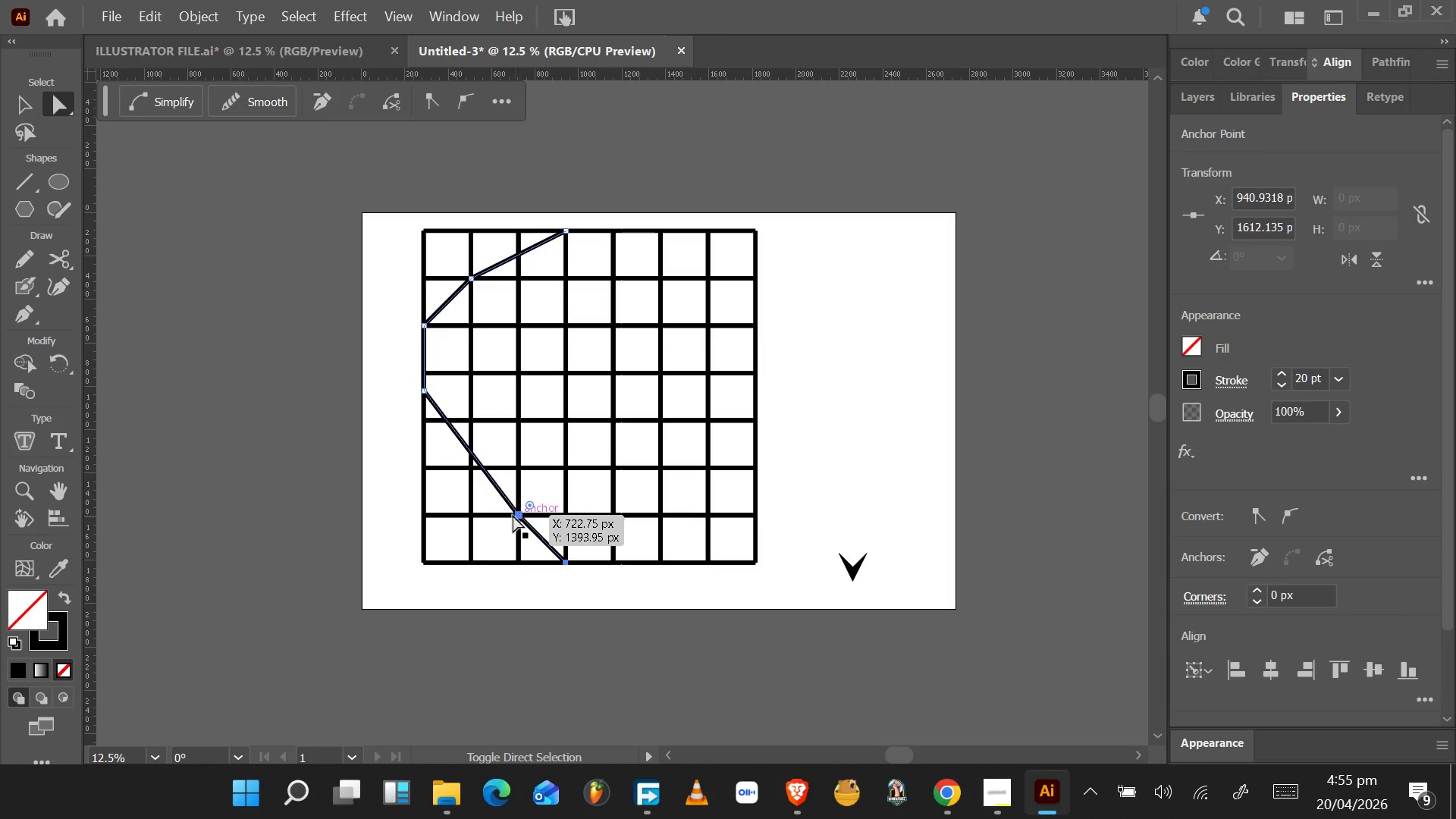 
hold_key(key=ShiftLeft, duration=1.53)
 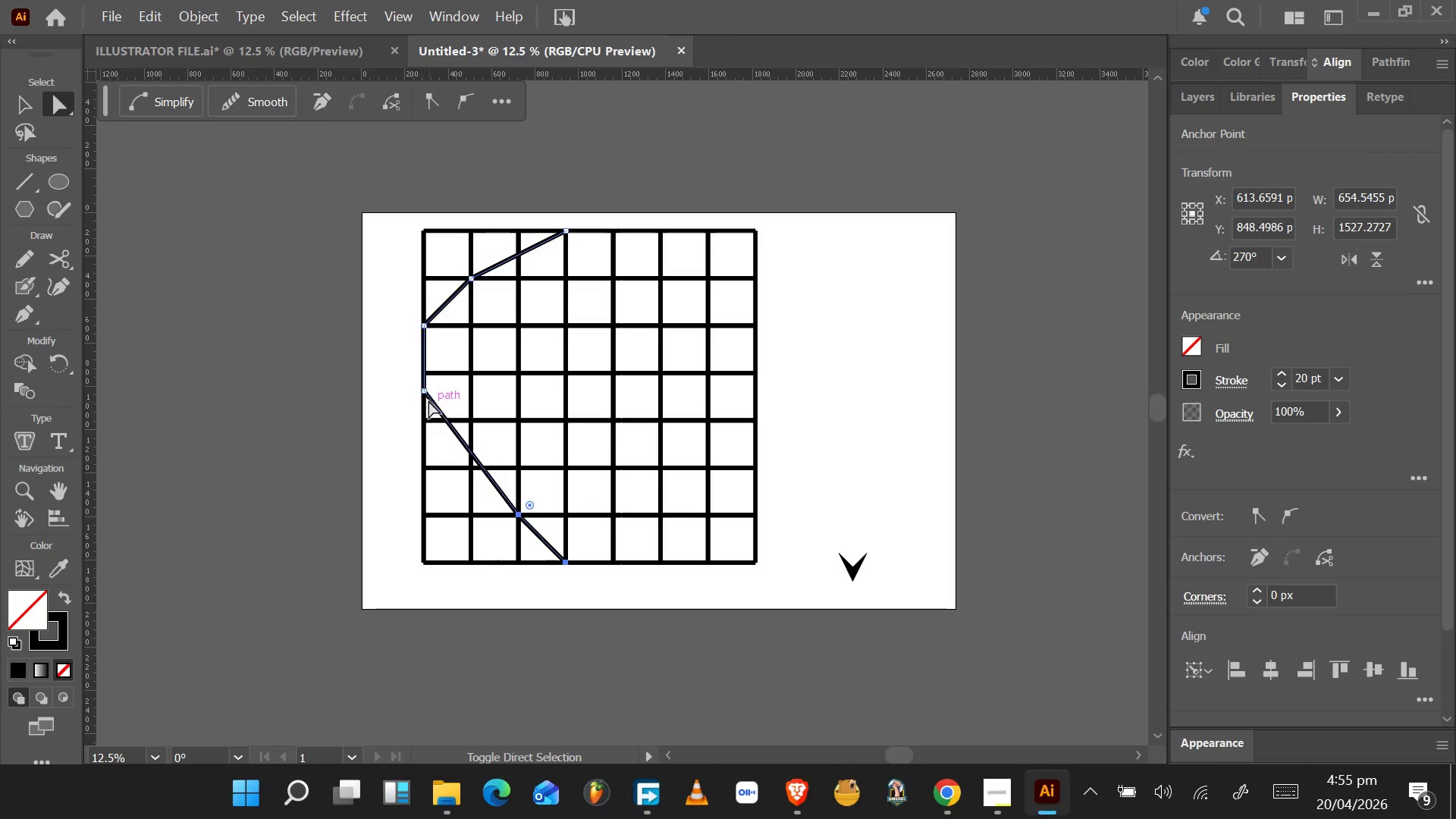 
hold_key(key=ShiftLeft, duration=1.53)
 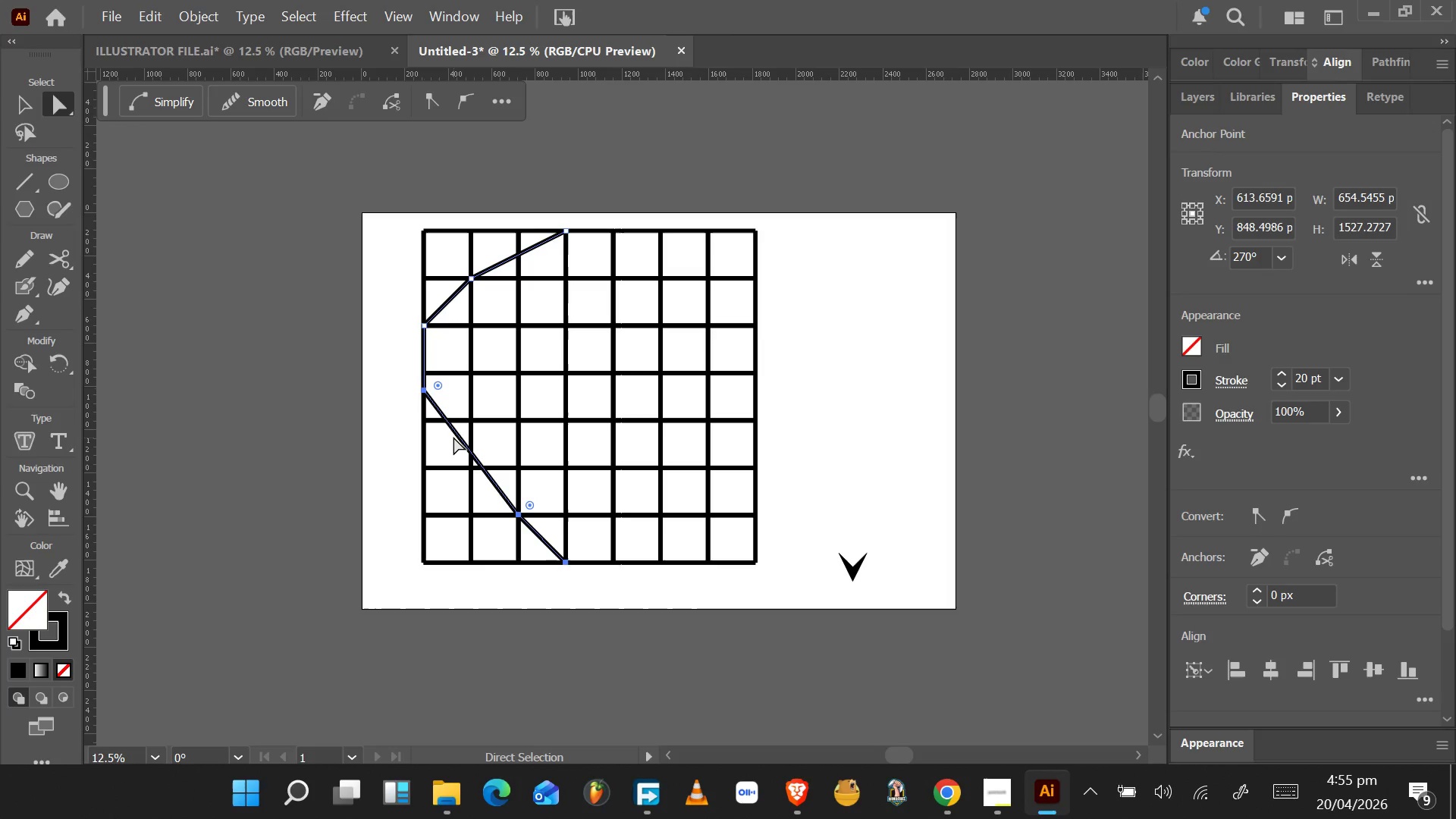 
hold_key(key=ShiftLeft, duration=0.47)
 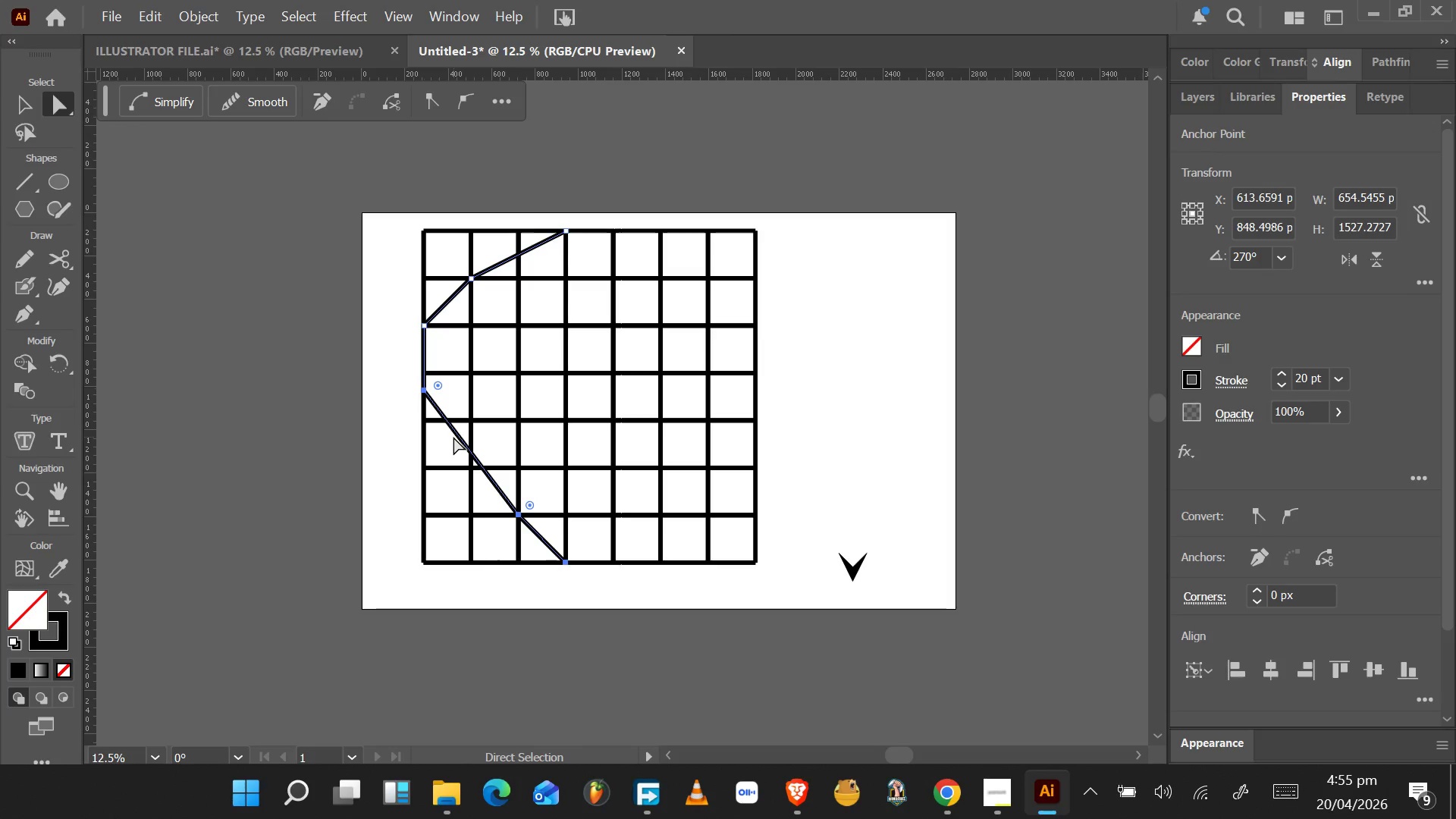 
key(Delete)
 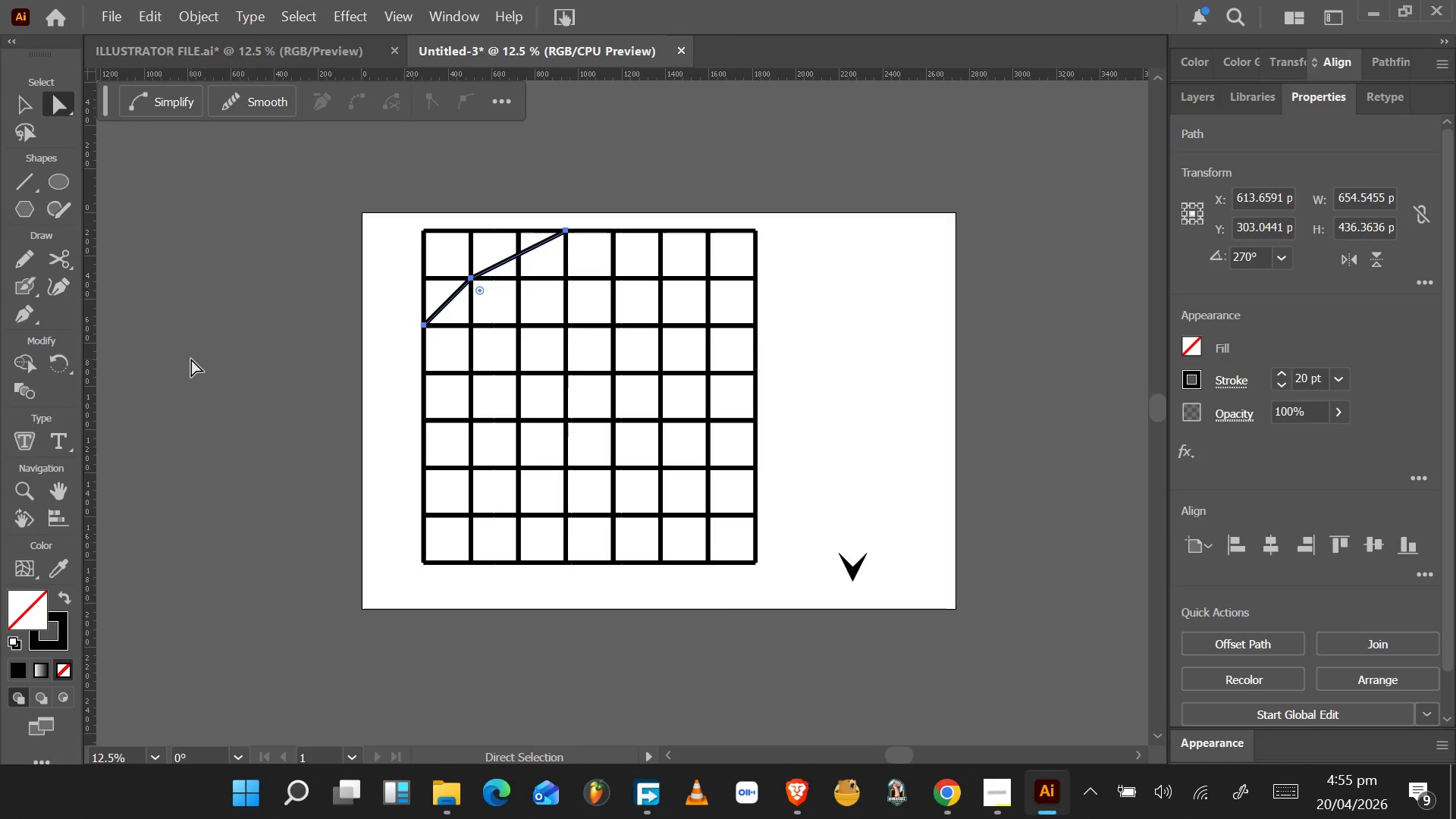 
wait(13.5)
 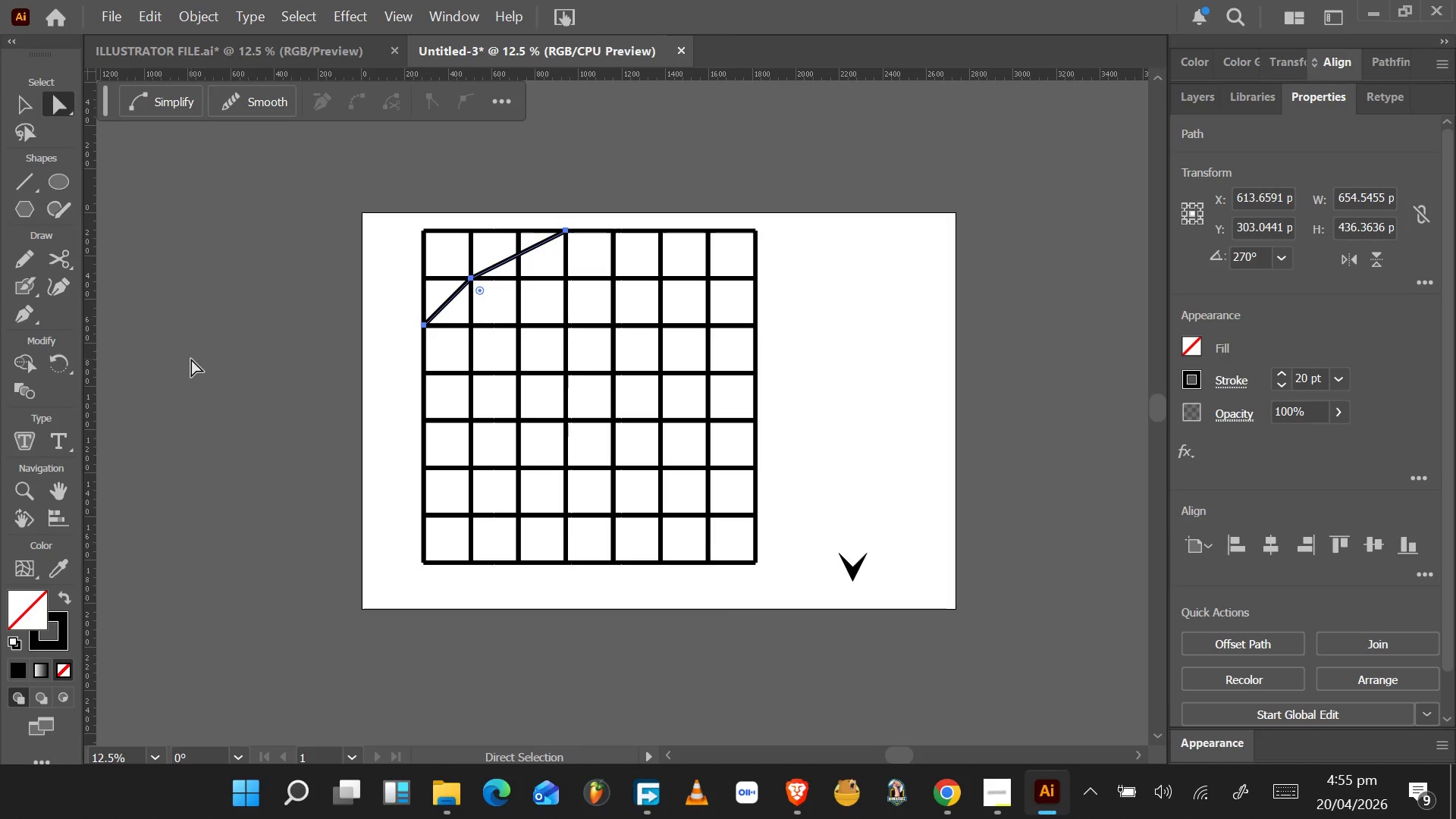 
left_click([27, 317])
 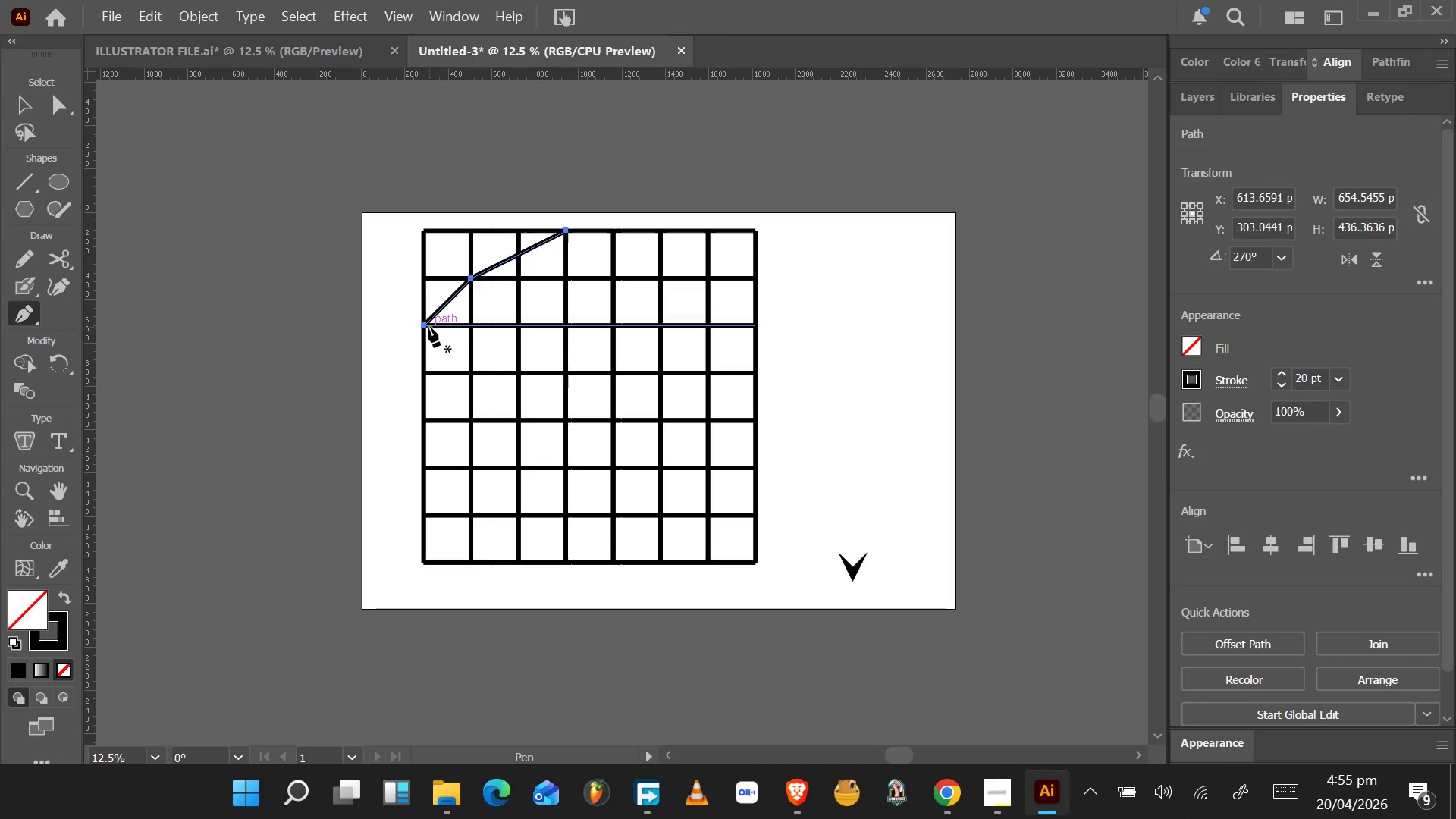 
left_click([421, 327])
 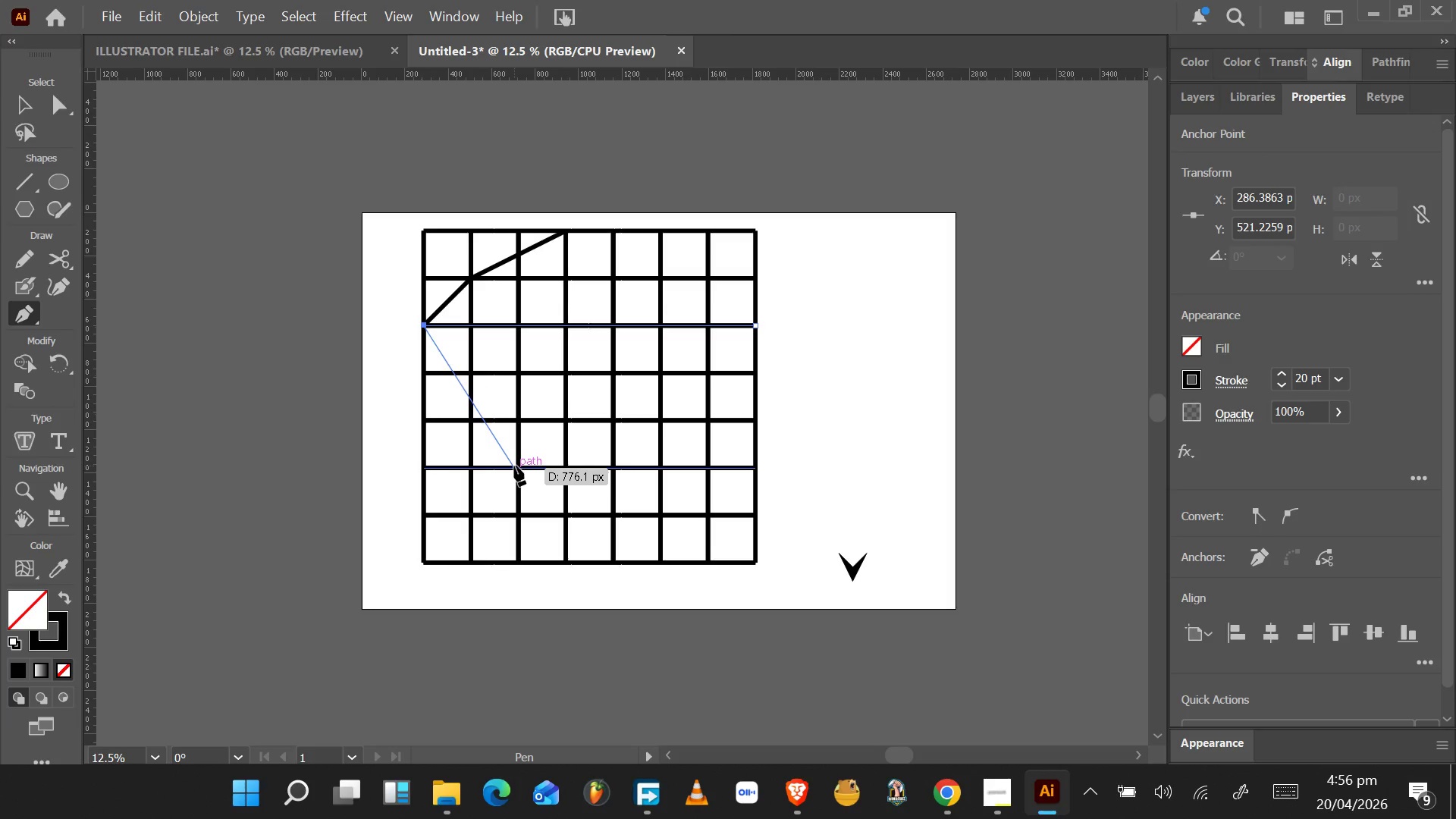 
wait(28.19)
 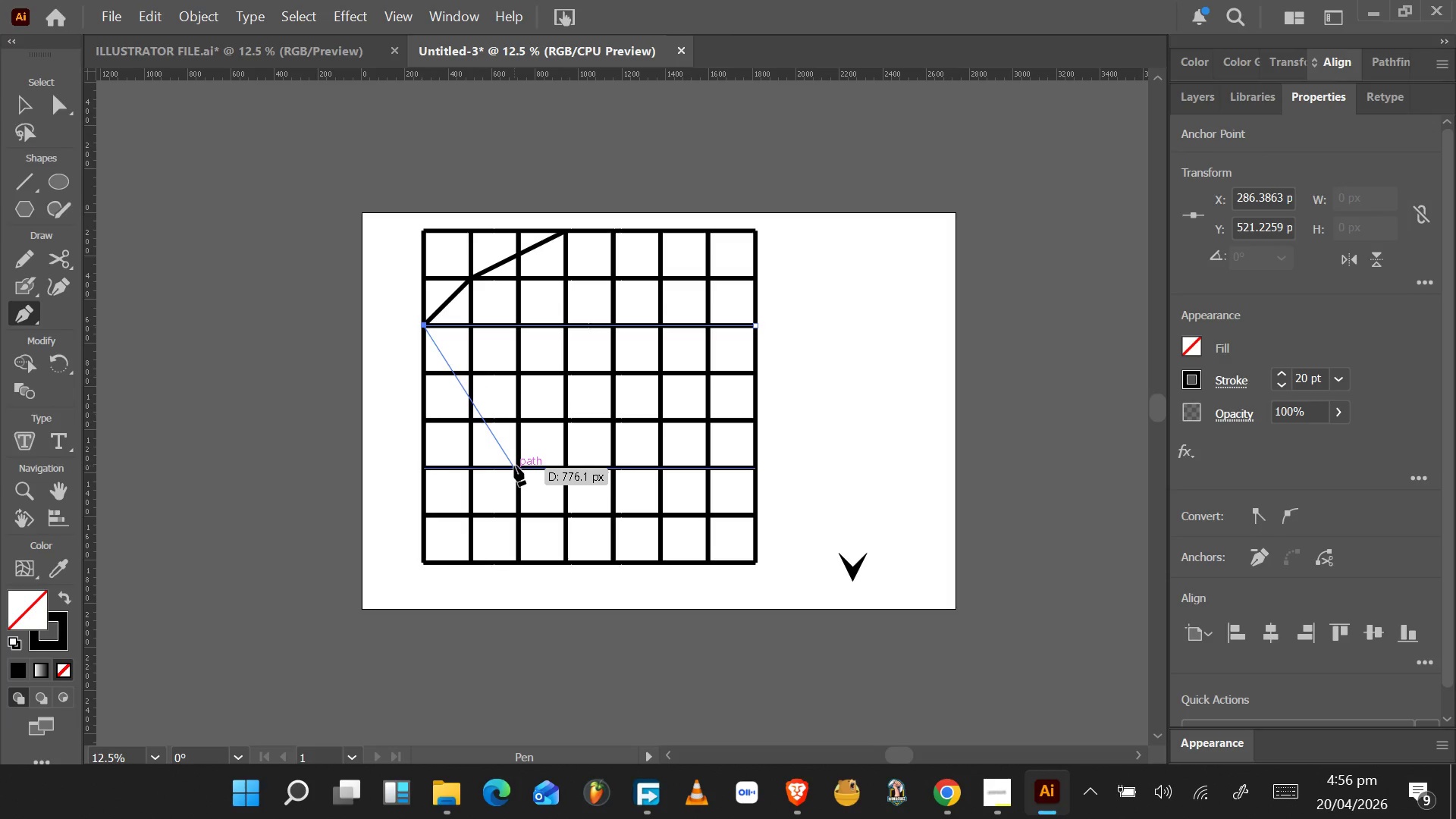 
left_click([516, 469])
 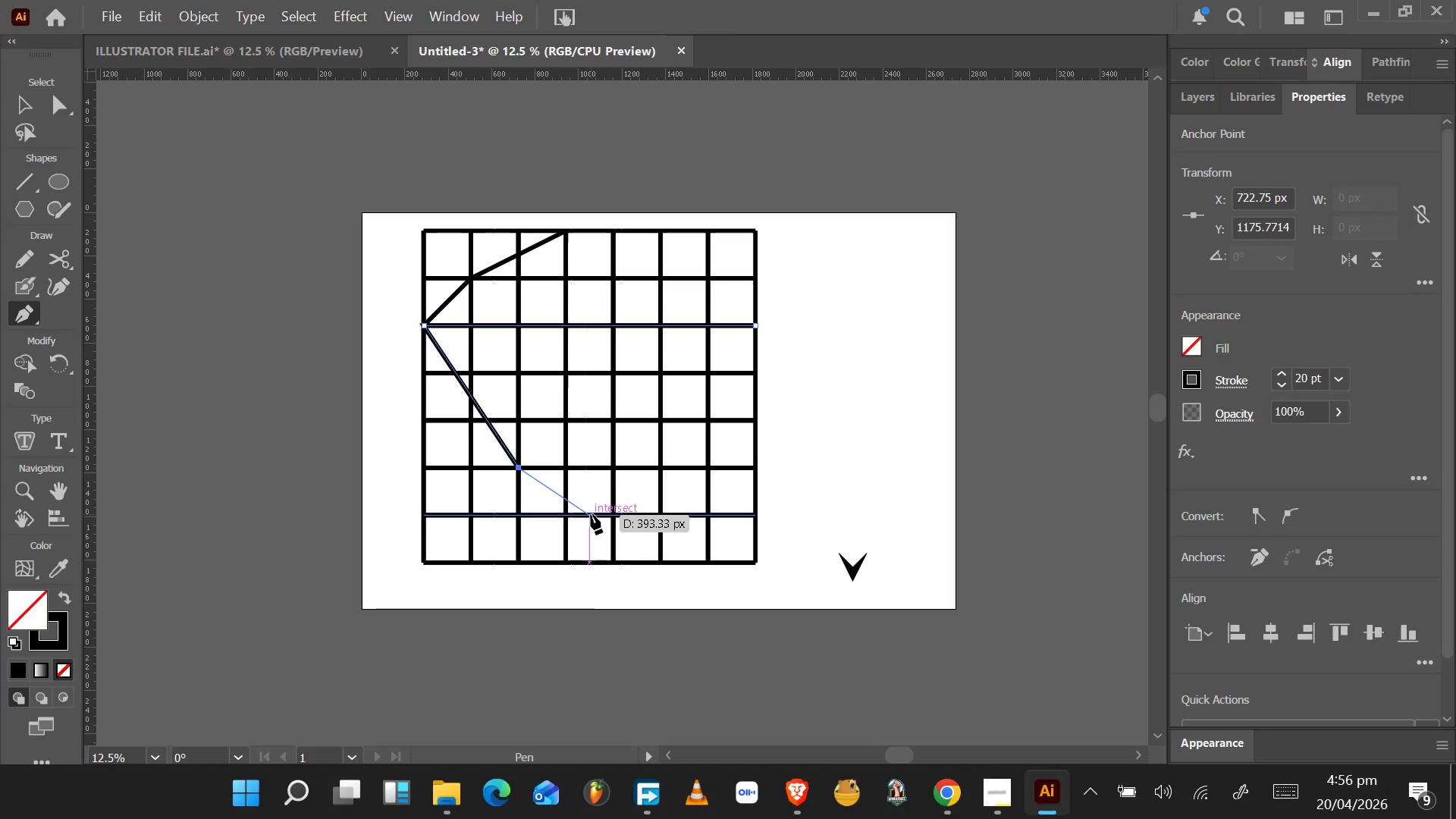 
wait(15.89)
 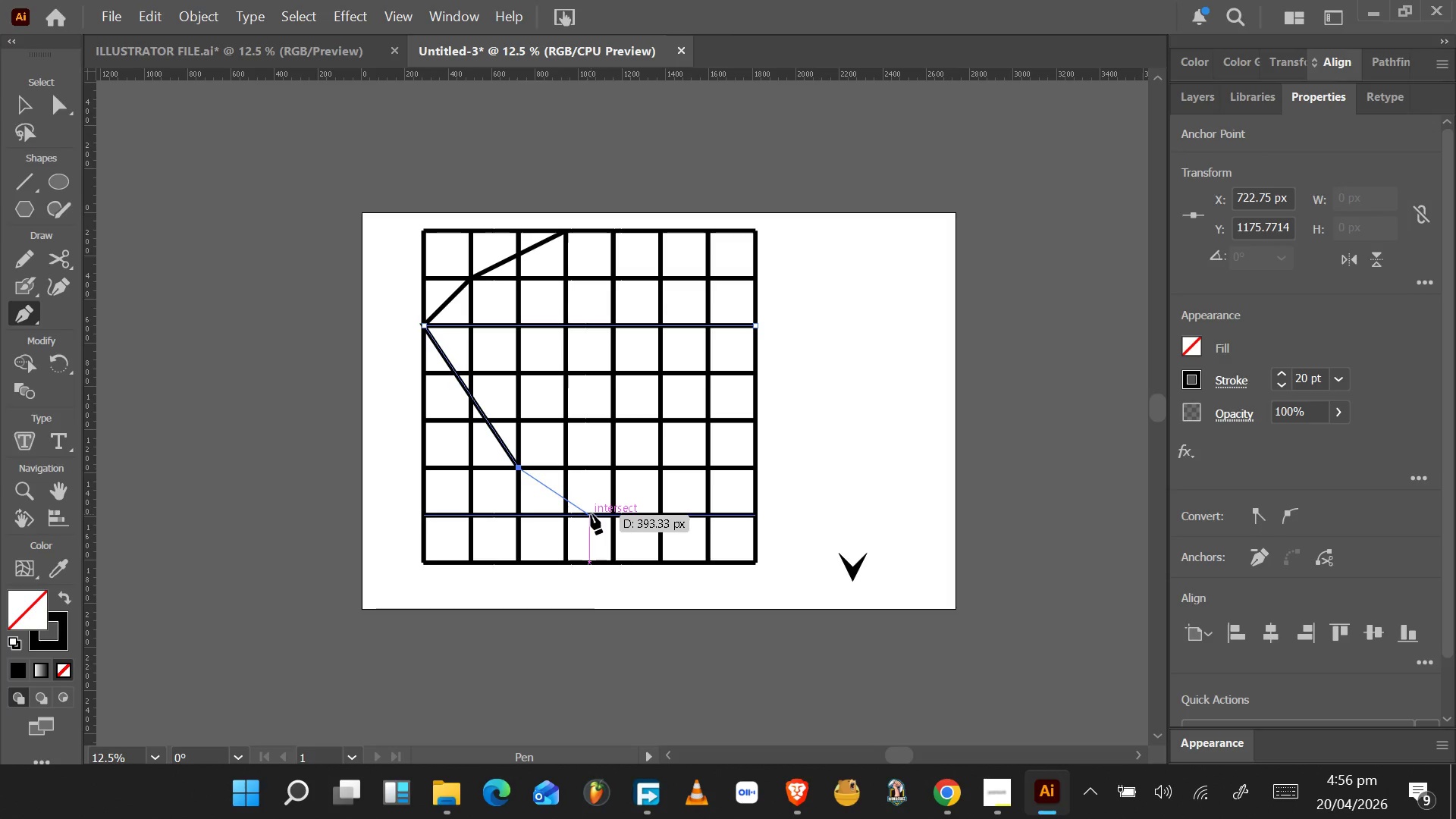 
left_click([591, 514])
 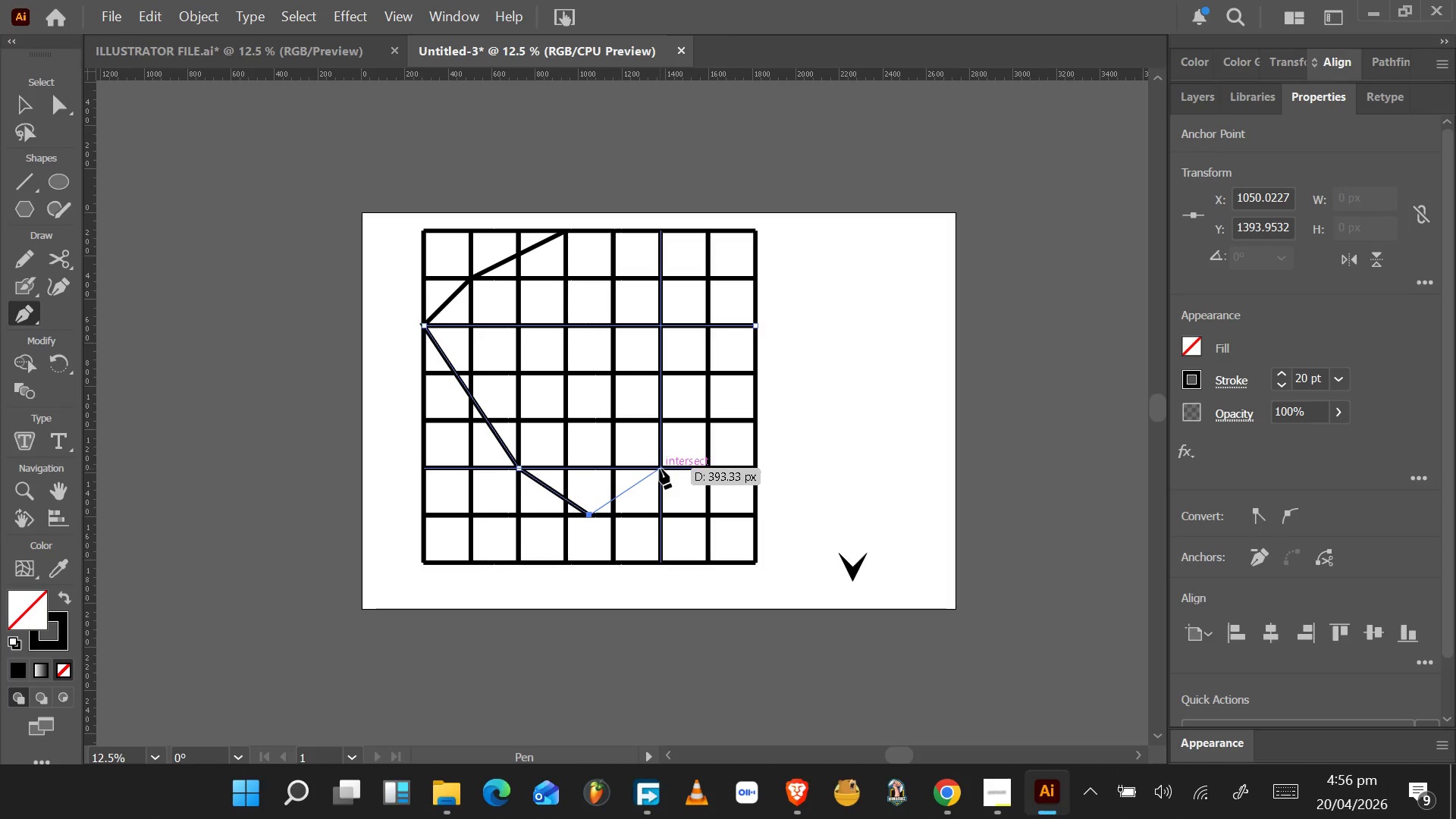 
wait(8.25)
 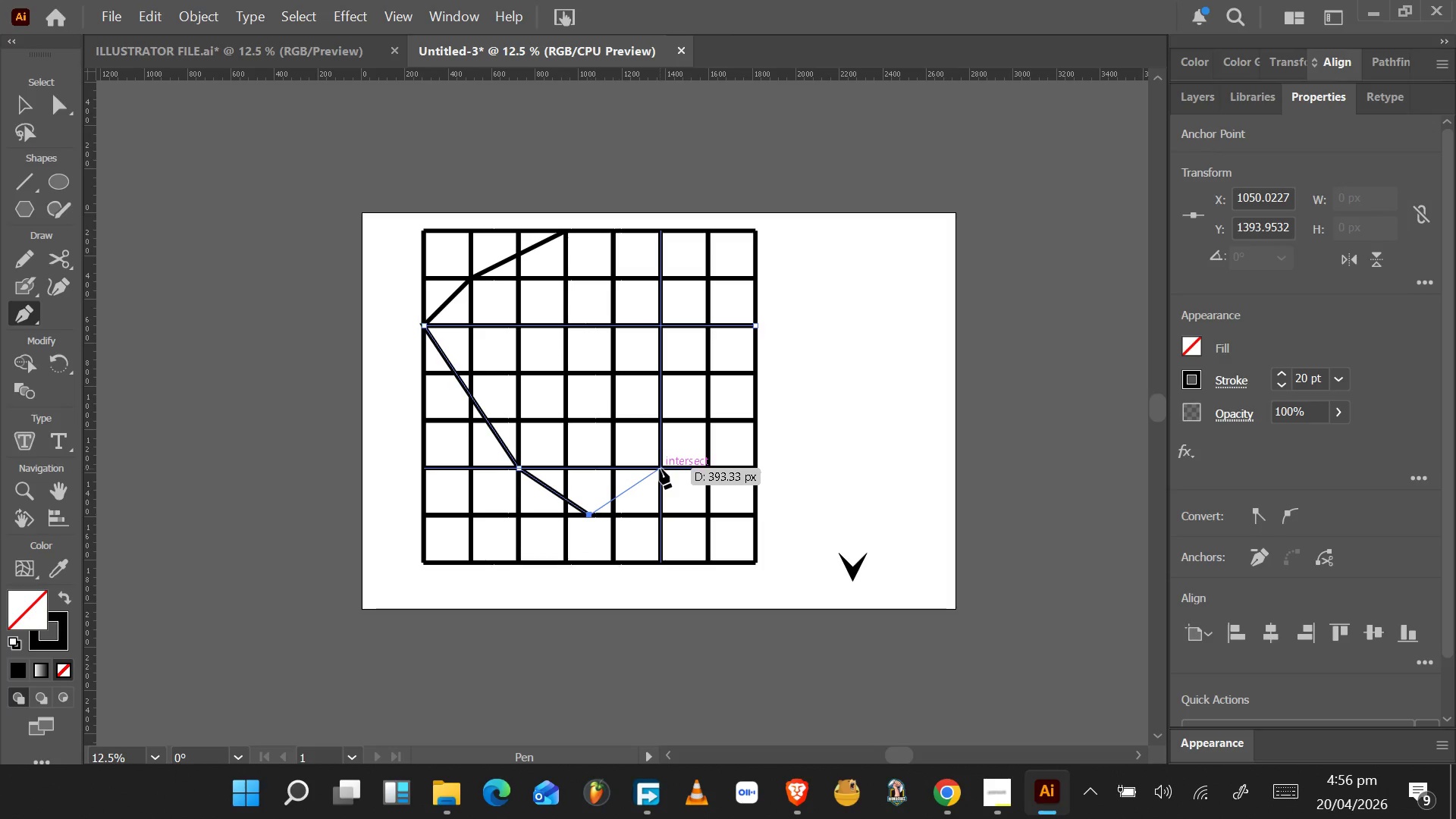 
left_click([660, 469])
 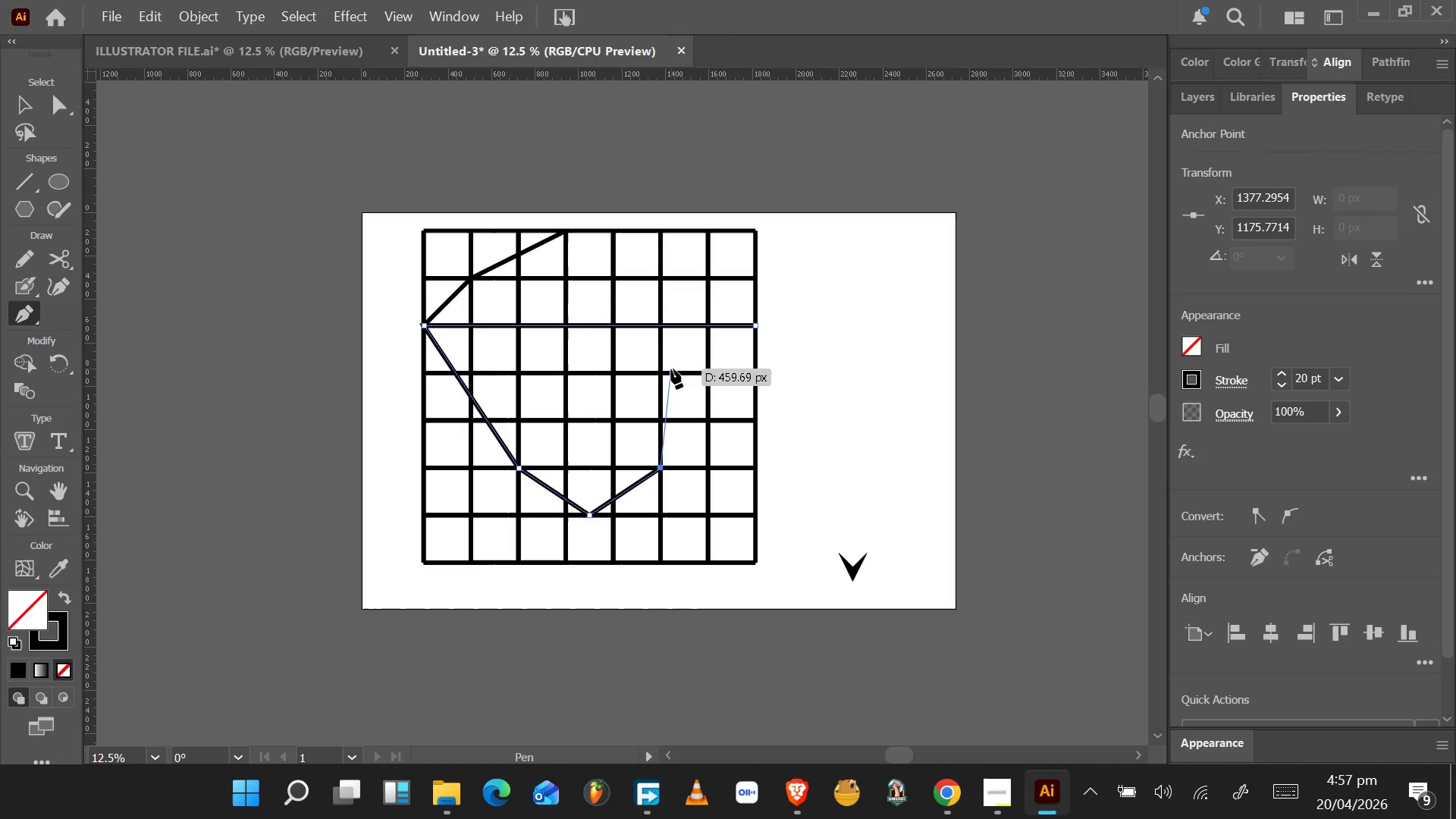 
wait(34.06)
 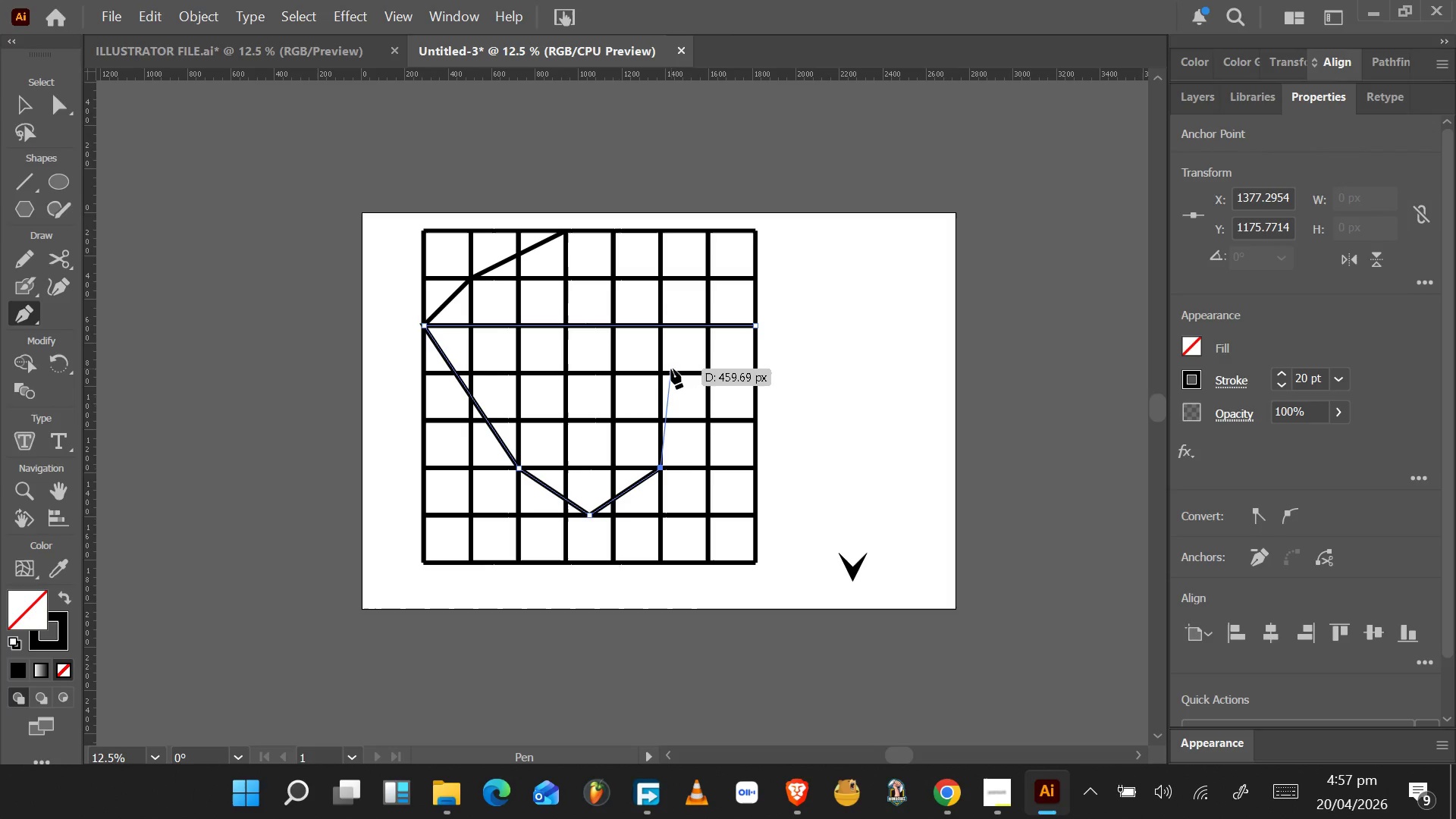 
left_click([671, 369])
 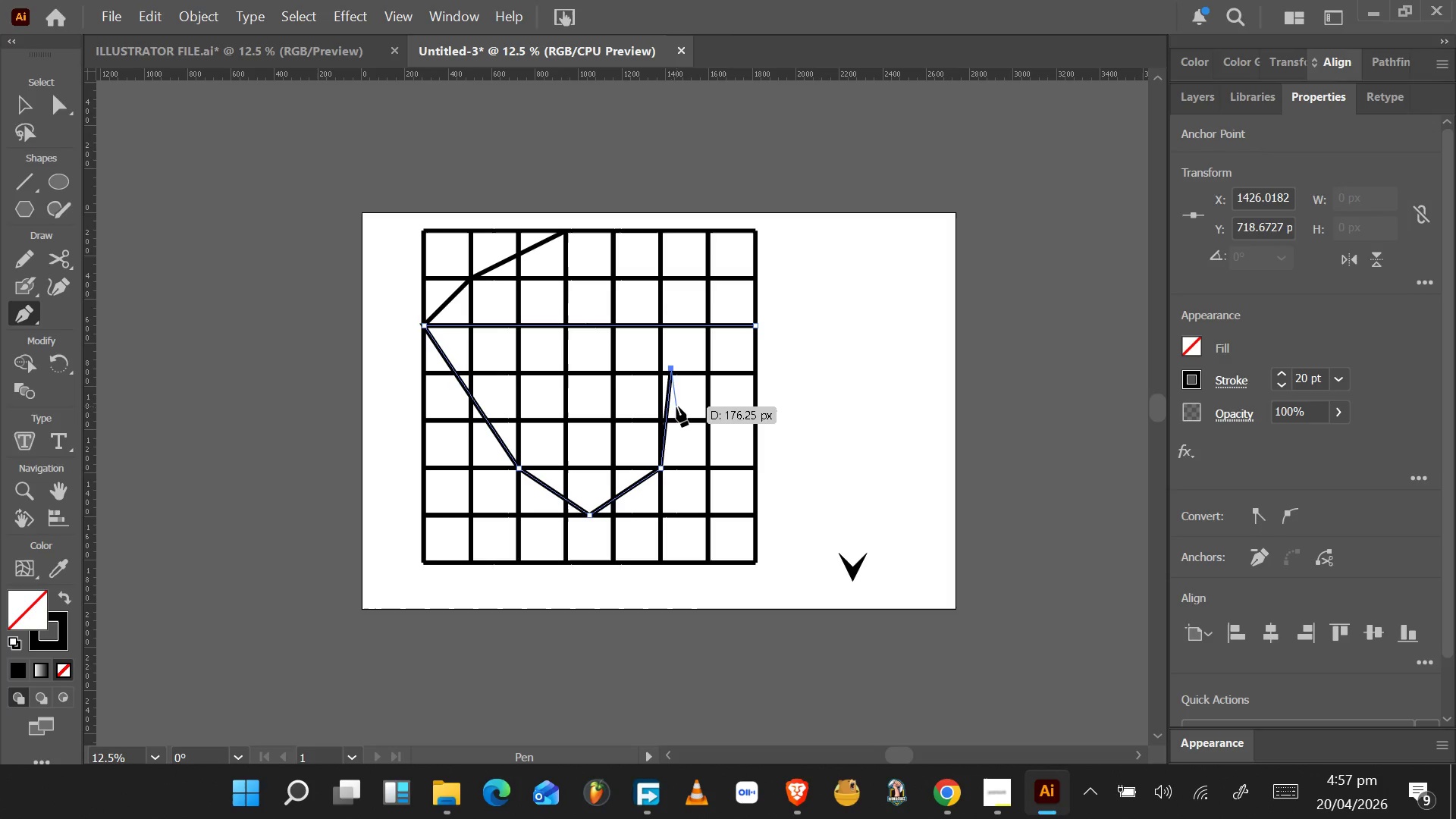 
wait(19.28)
 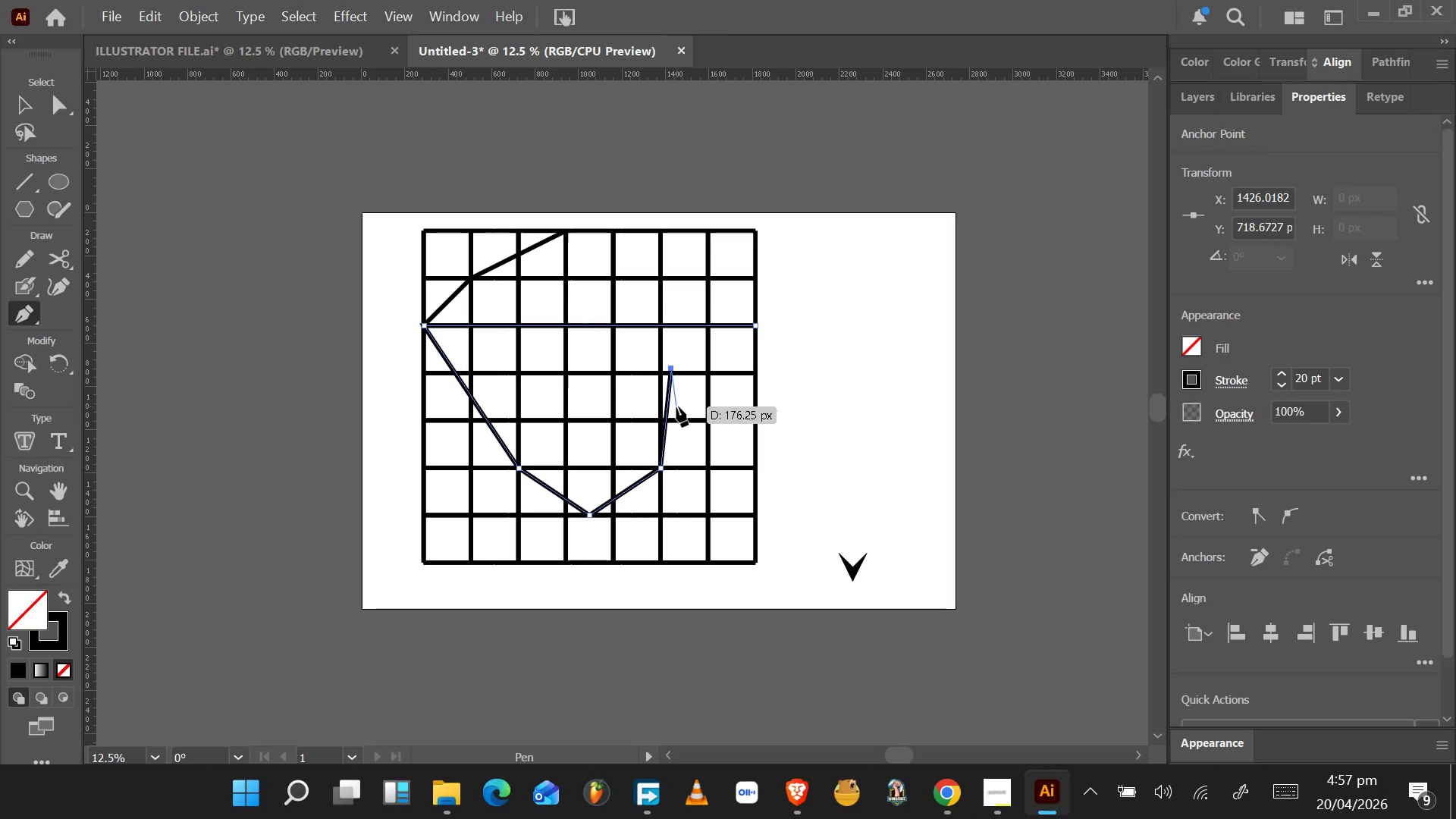 
key(Control+Z)
 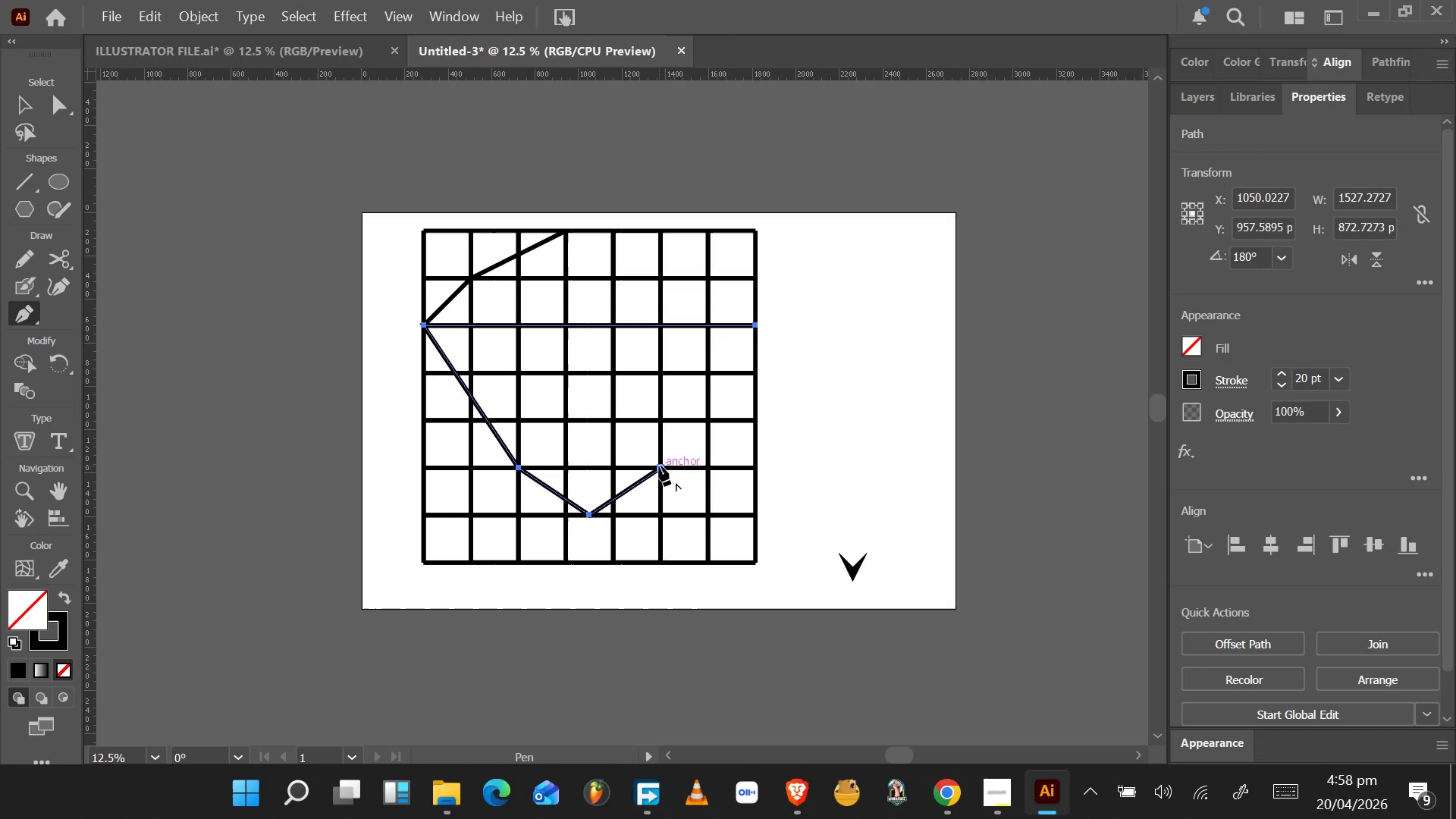 
wait(36.73)
 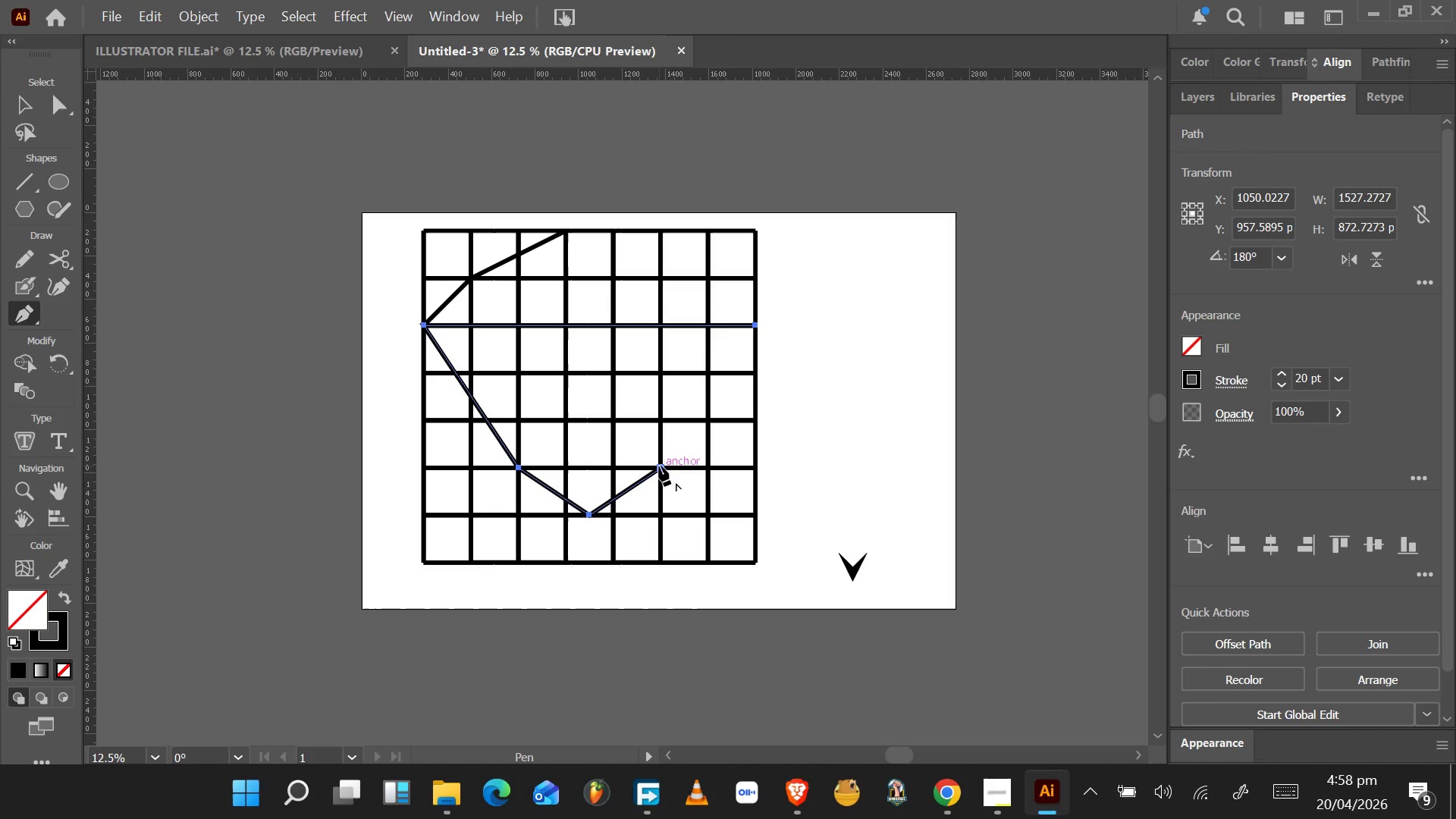 
key(Enter)
 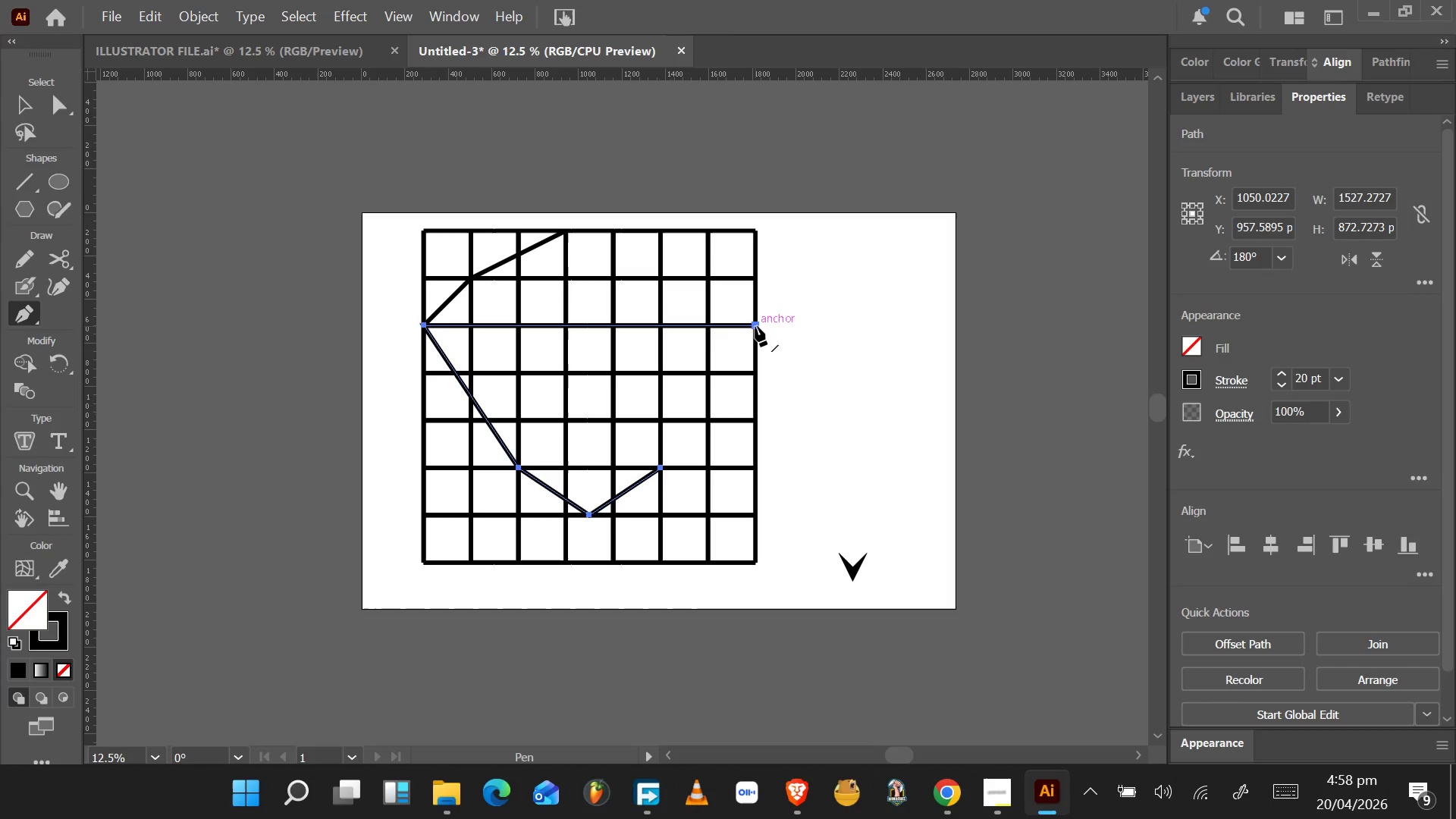 
key(CapsLock)
 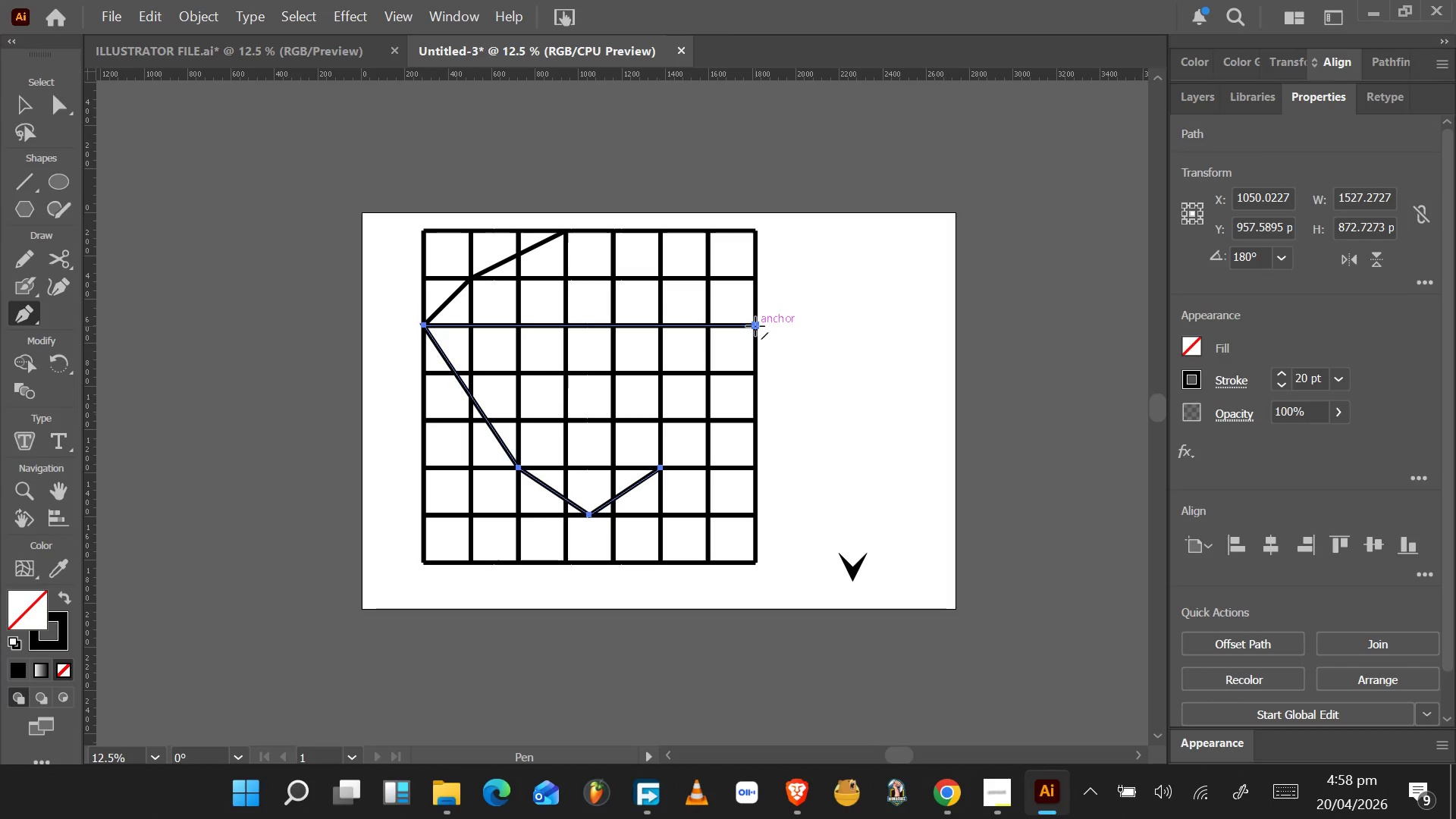 
left_click([755, 326])
 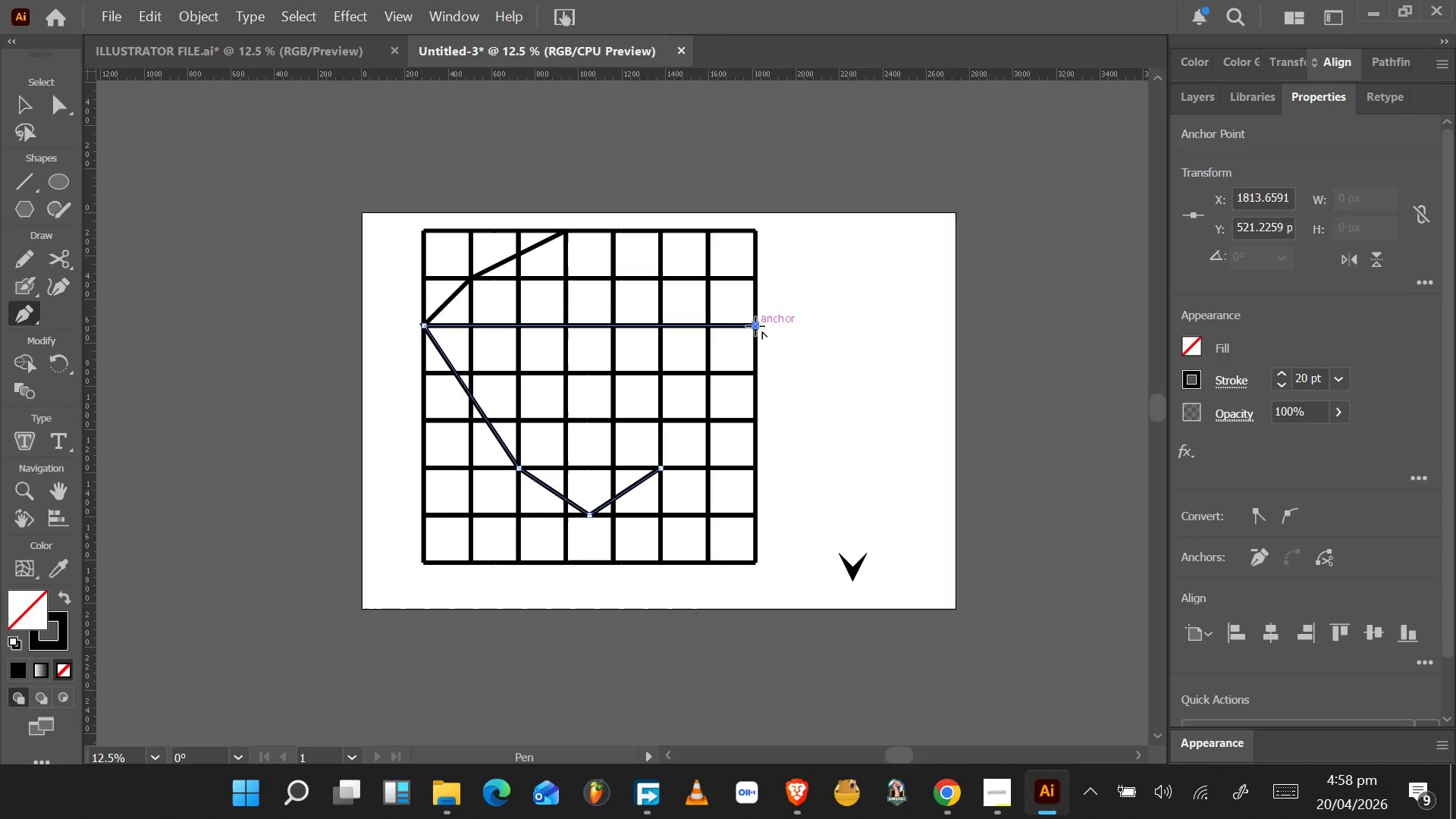 
left_click_drag(start_coordinate=[755, 326], to_coordinate=[673, 306])
 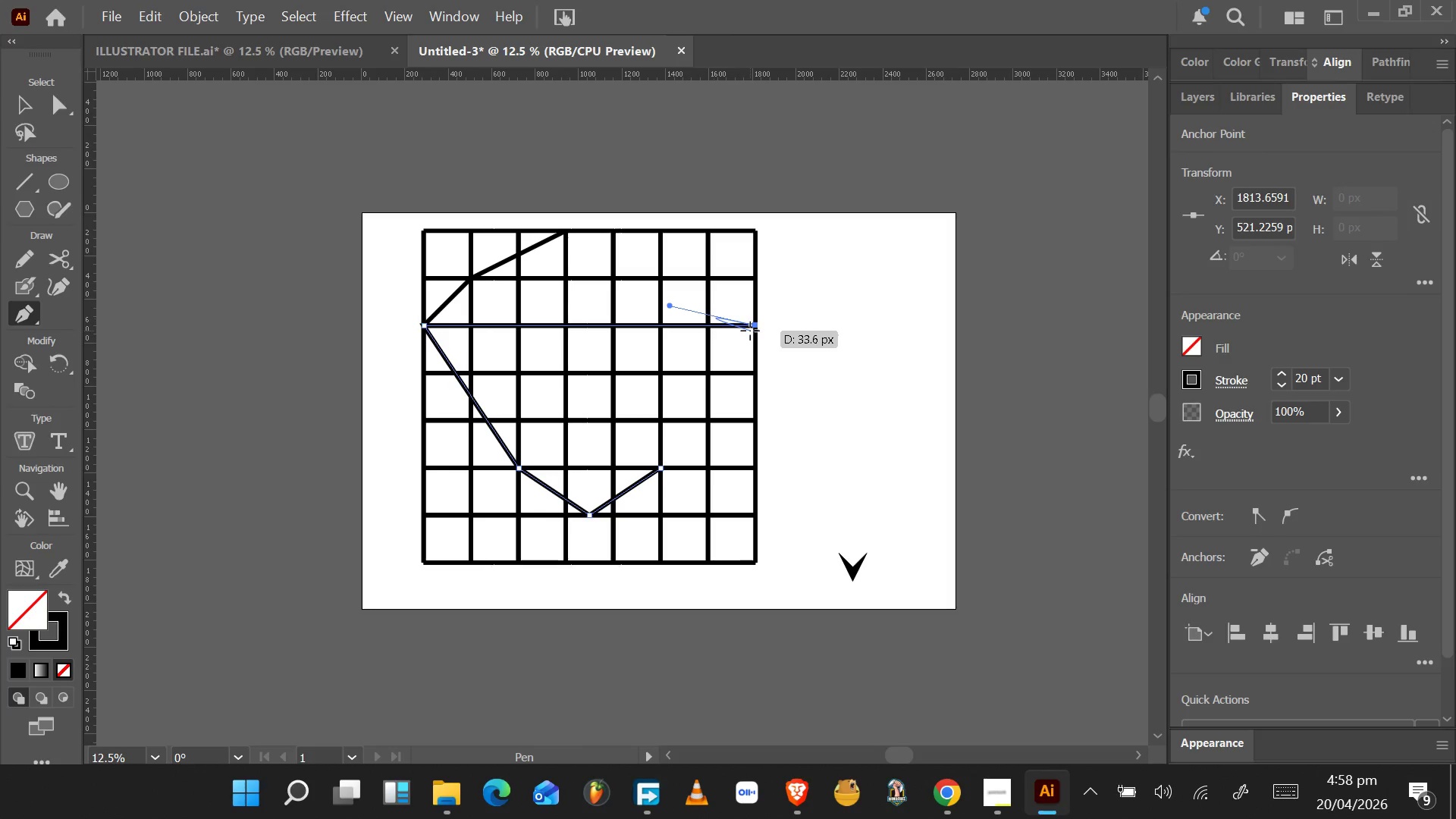 
key(Control+Z)
 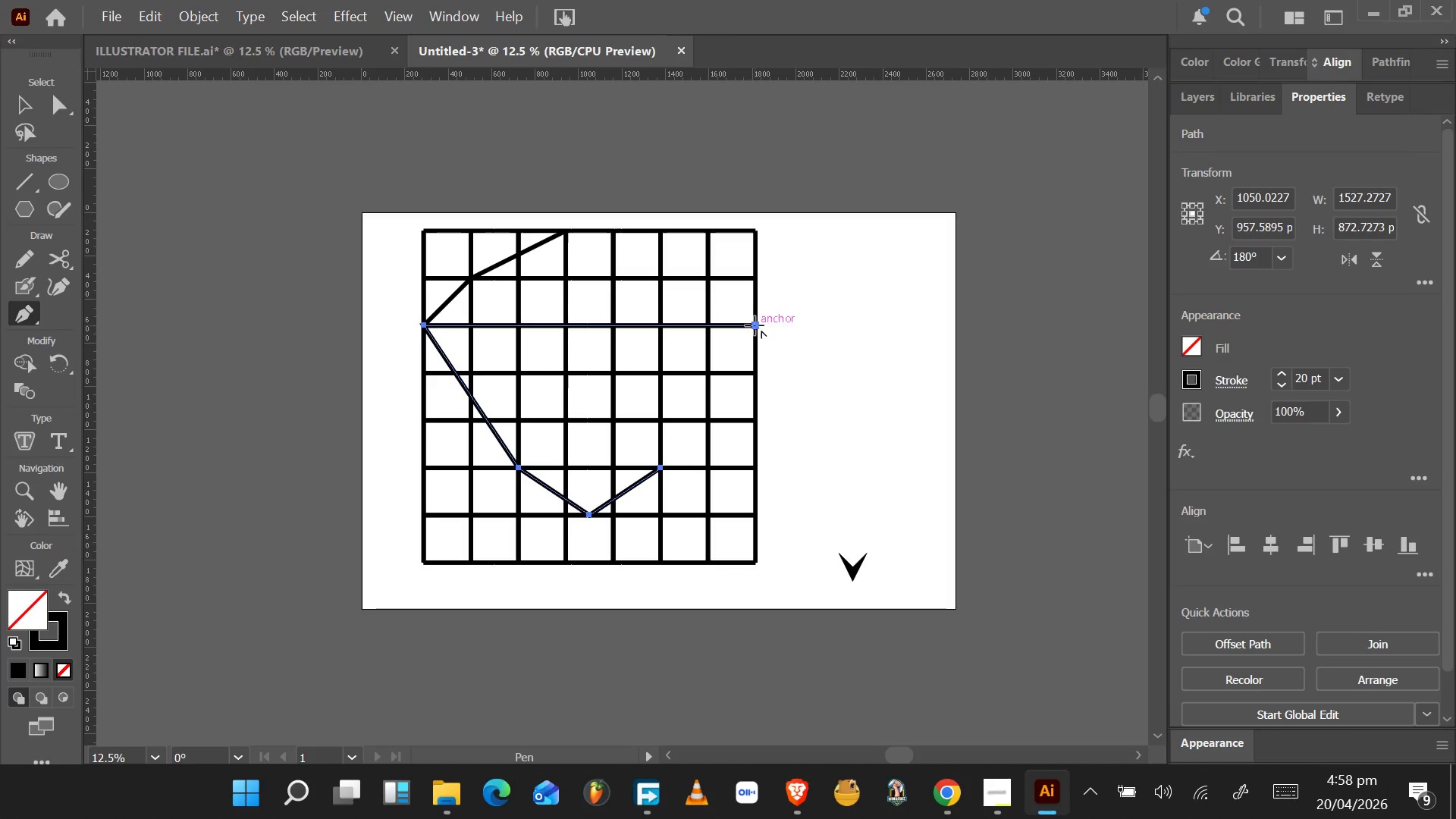 
left_click([755, 325])
 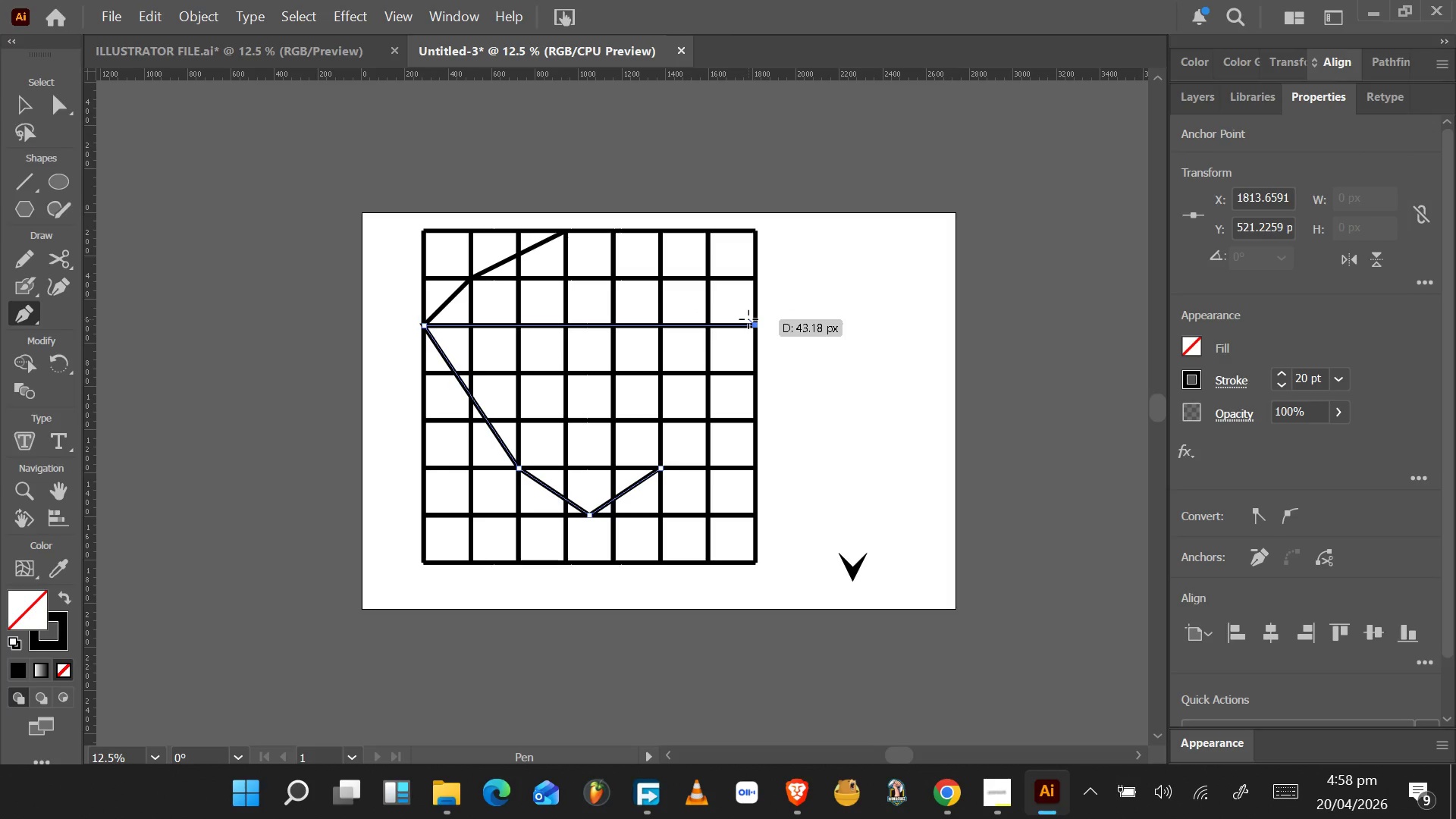 
key(Backspace)
 